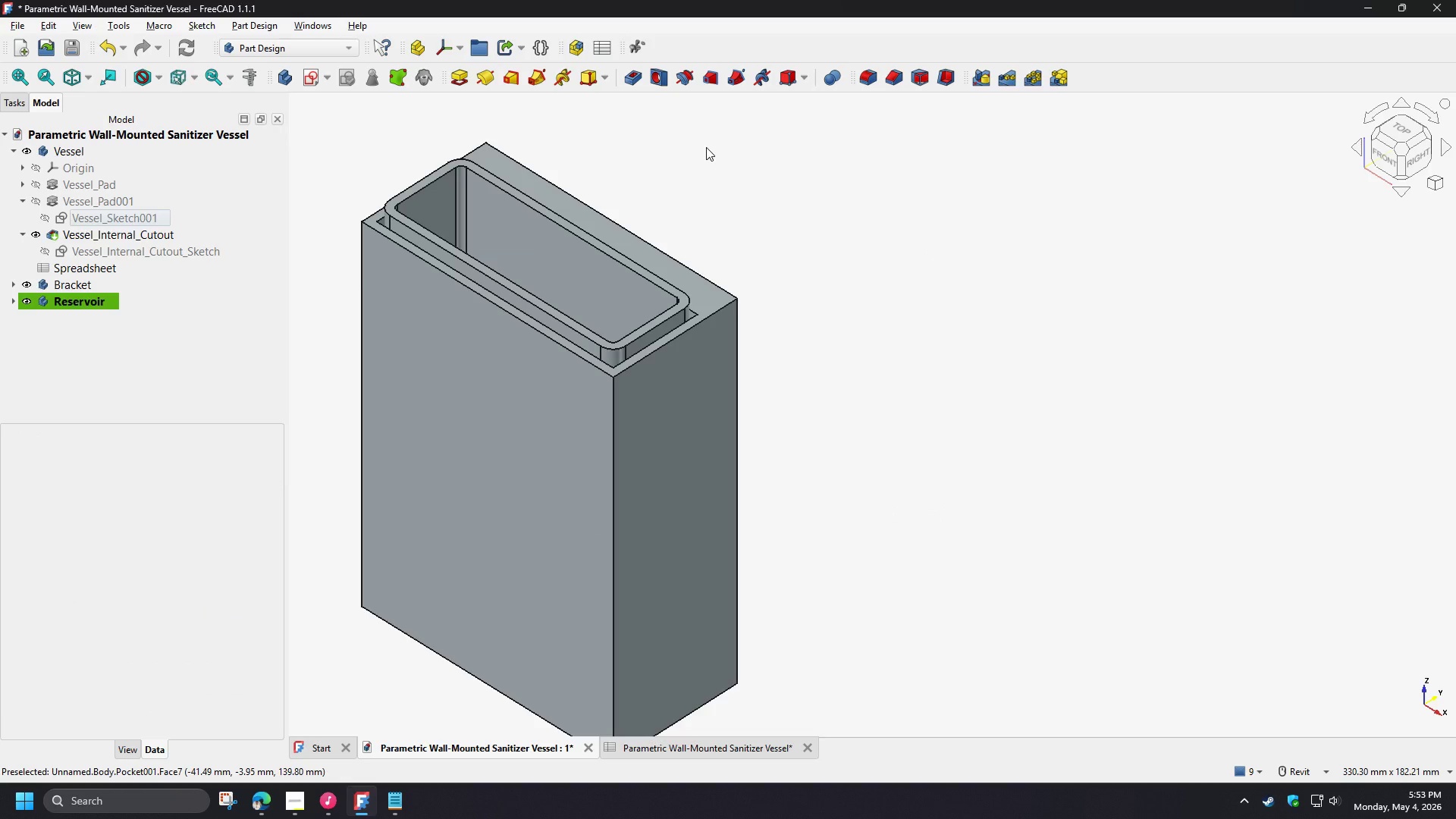 
wait(5.34)
 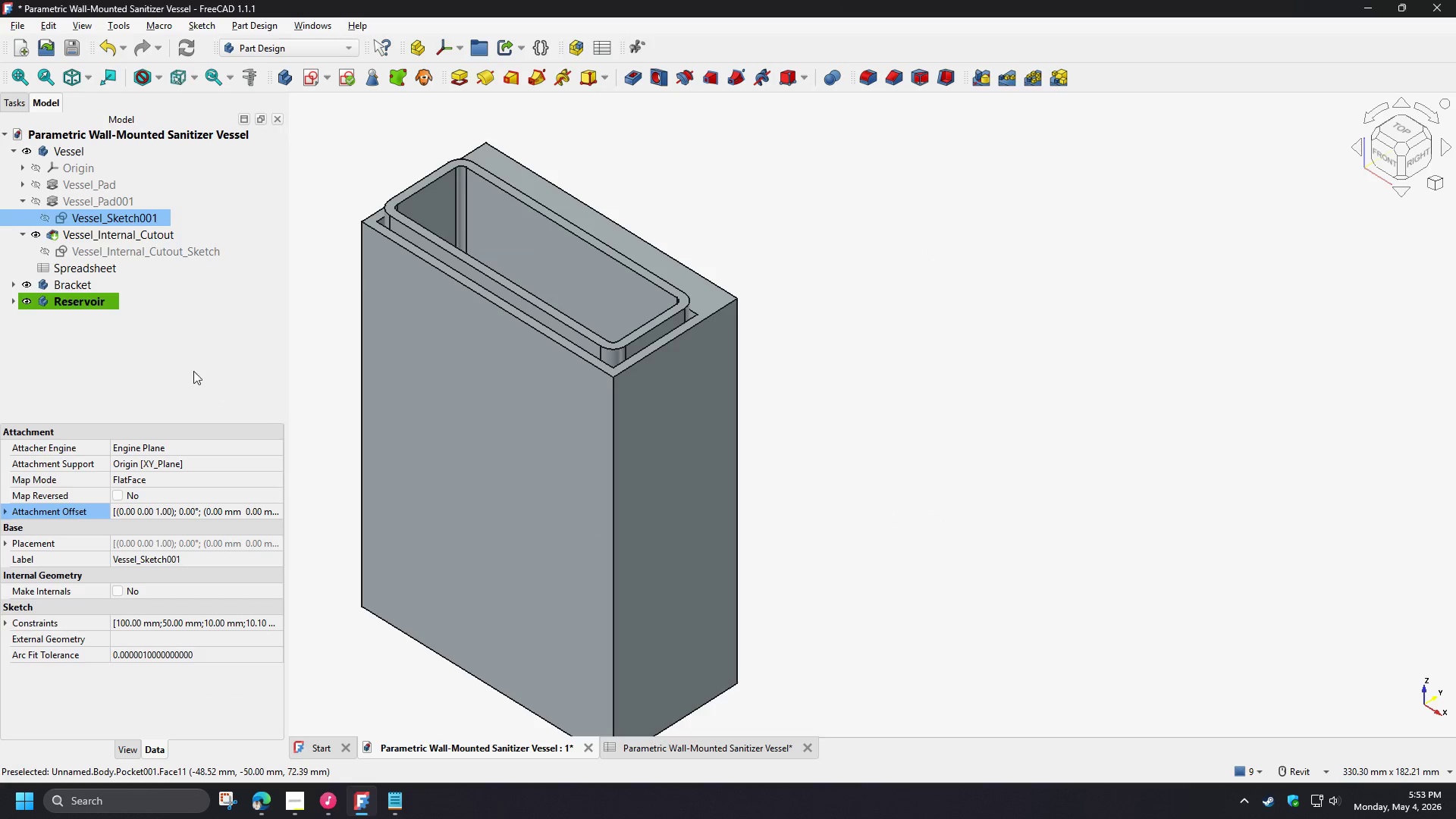 
left_click([293, 81])
 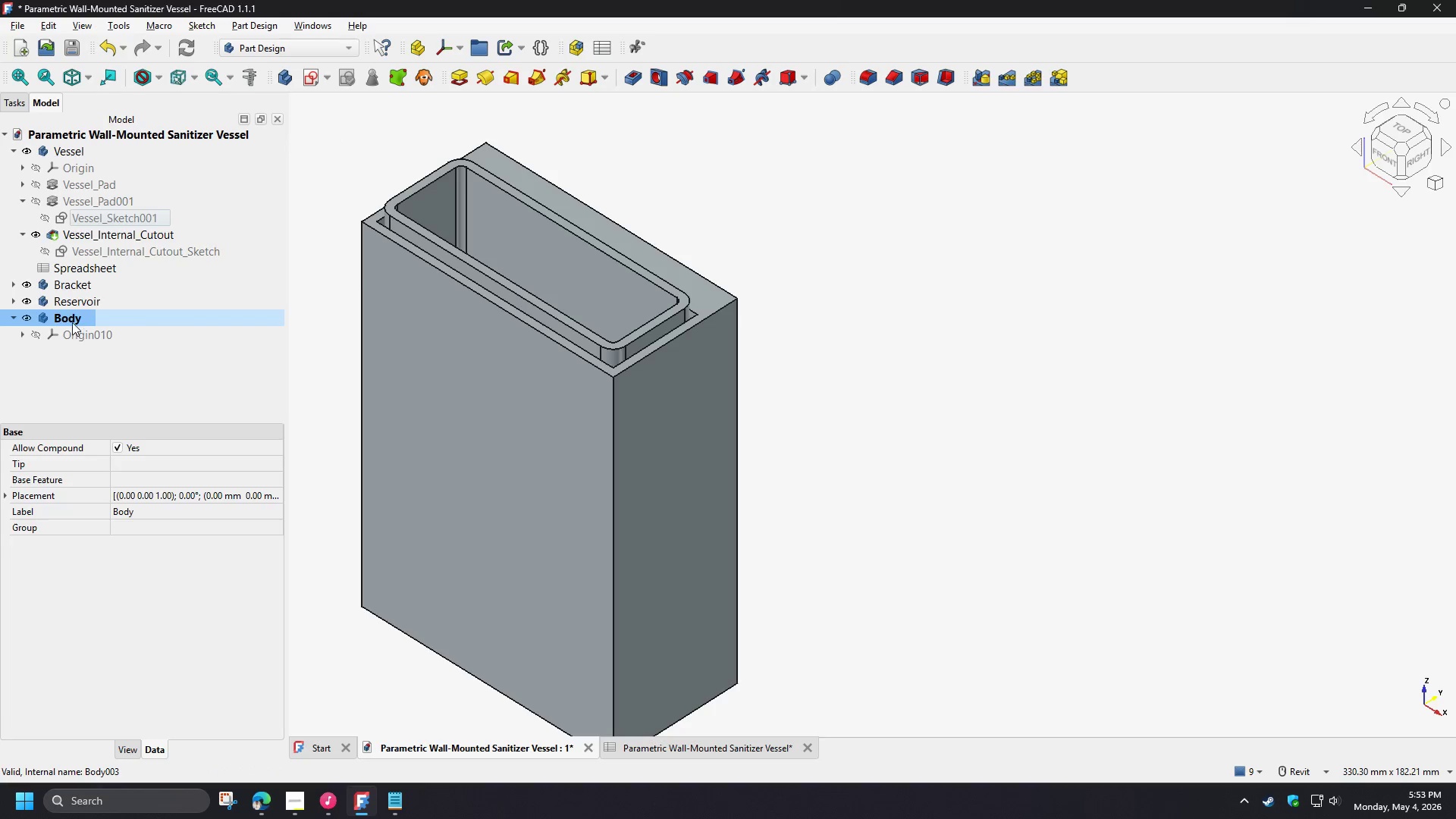 
left_click([72, 322])
 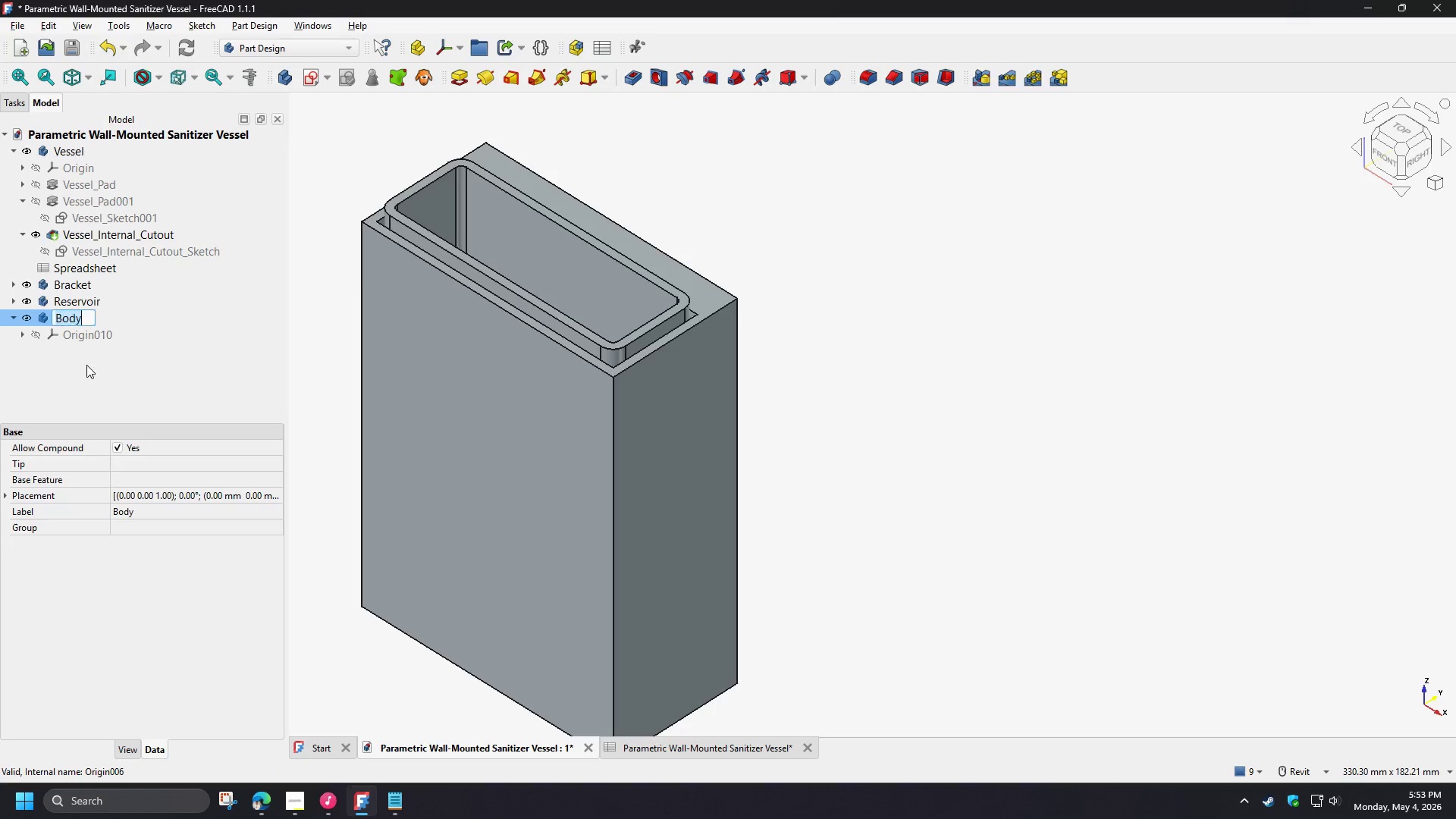 
type([F2]Top Lid)
 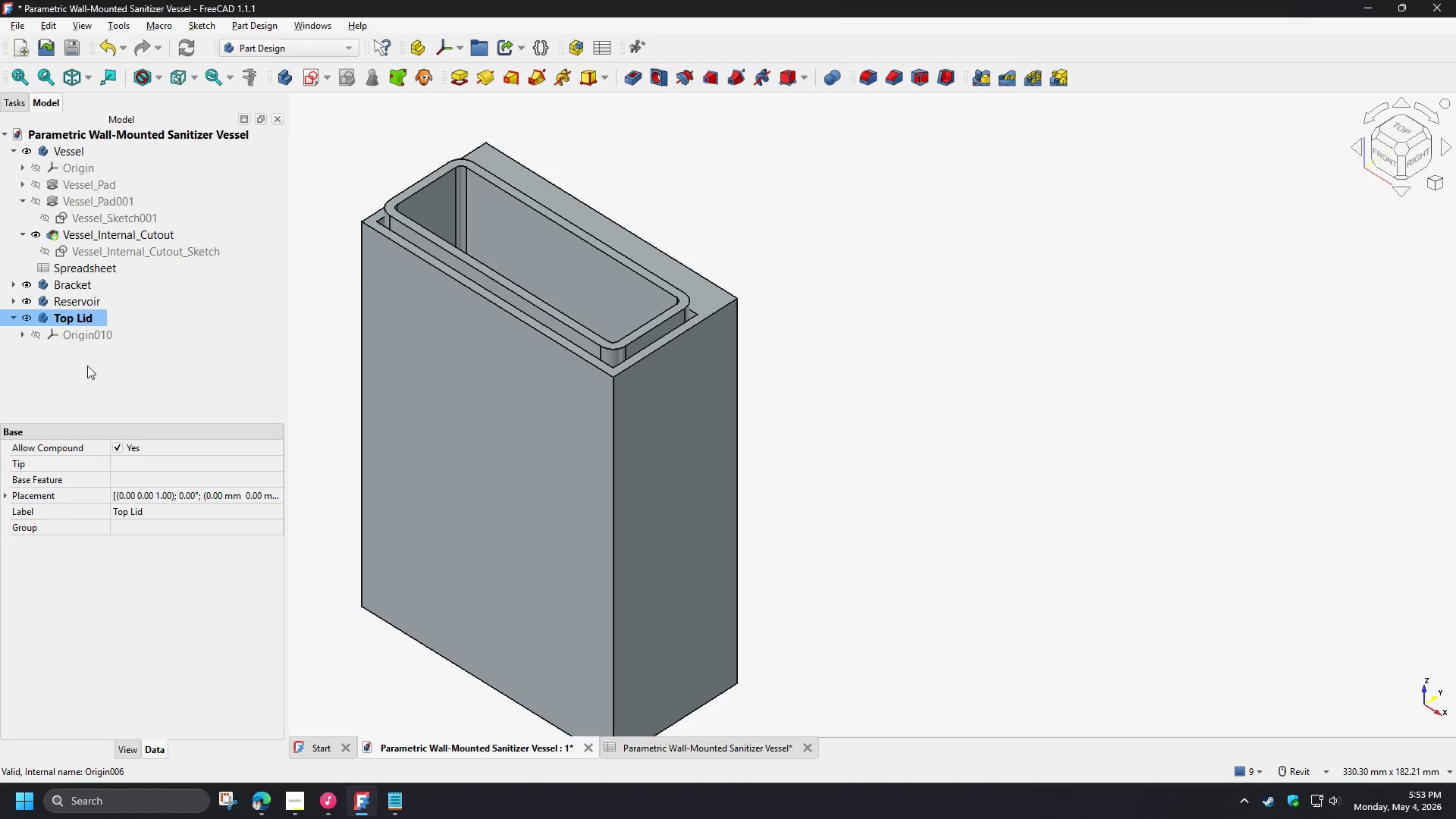 
 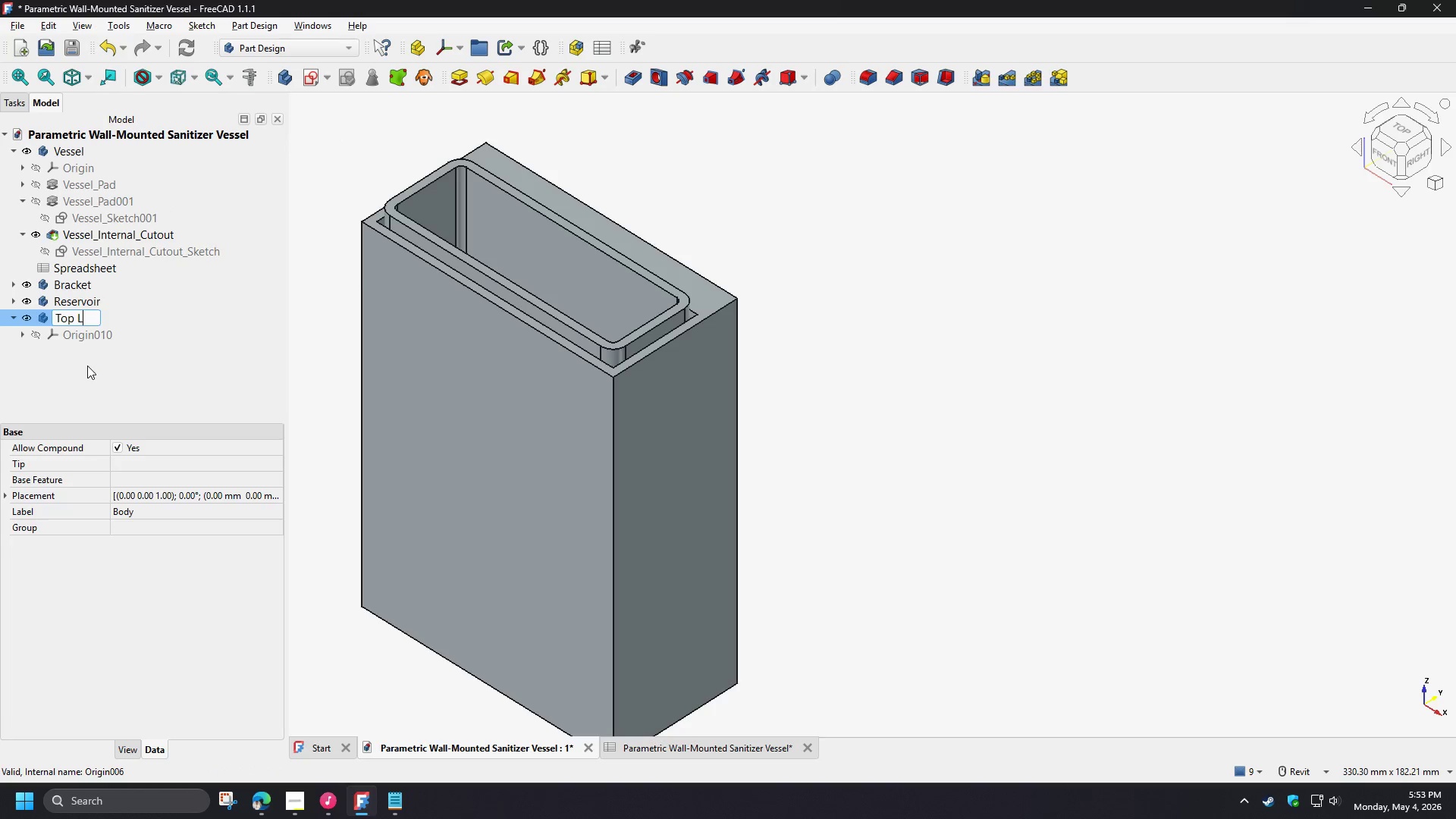 
key(Enter)
 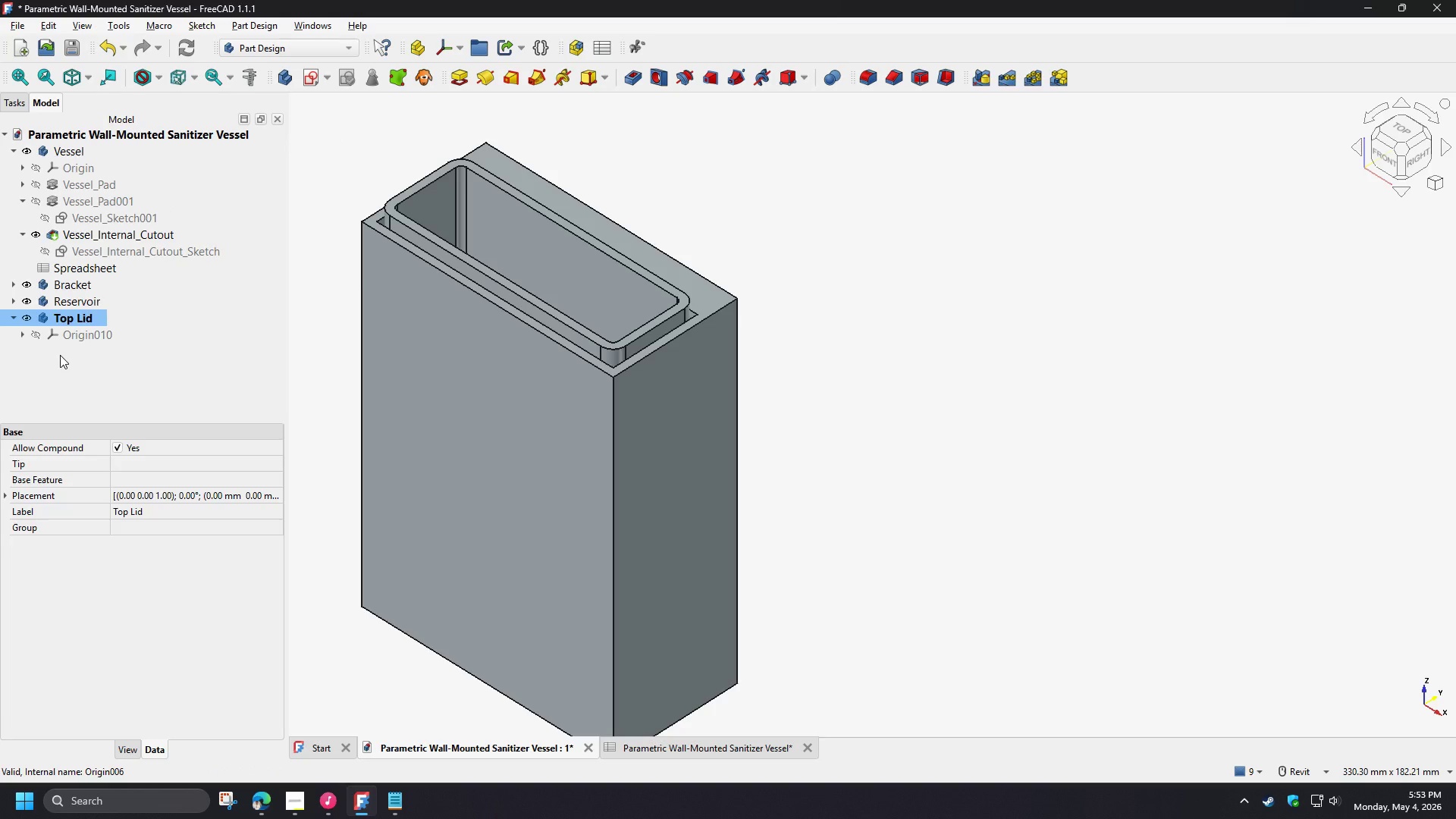 
left_click([60, 354])
 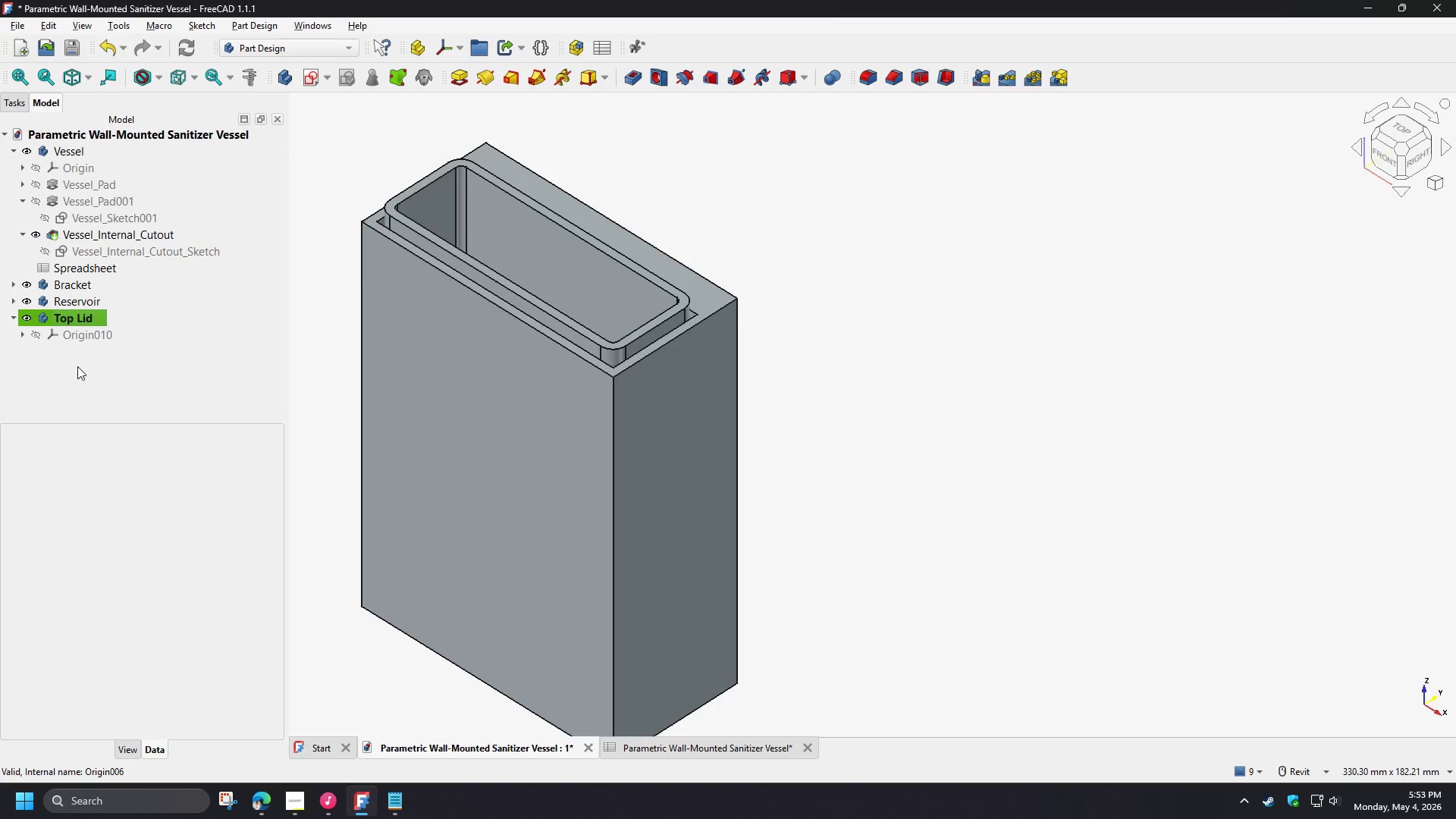 
key(Control+V)
 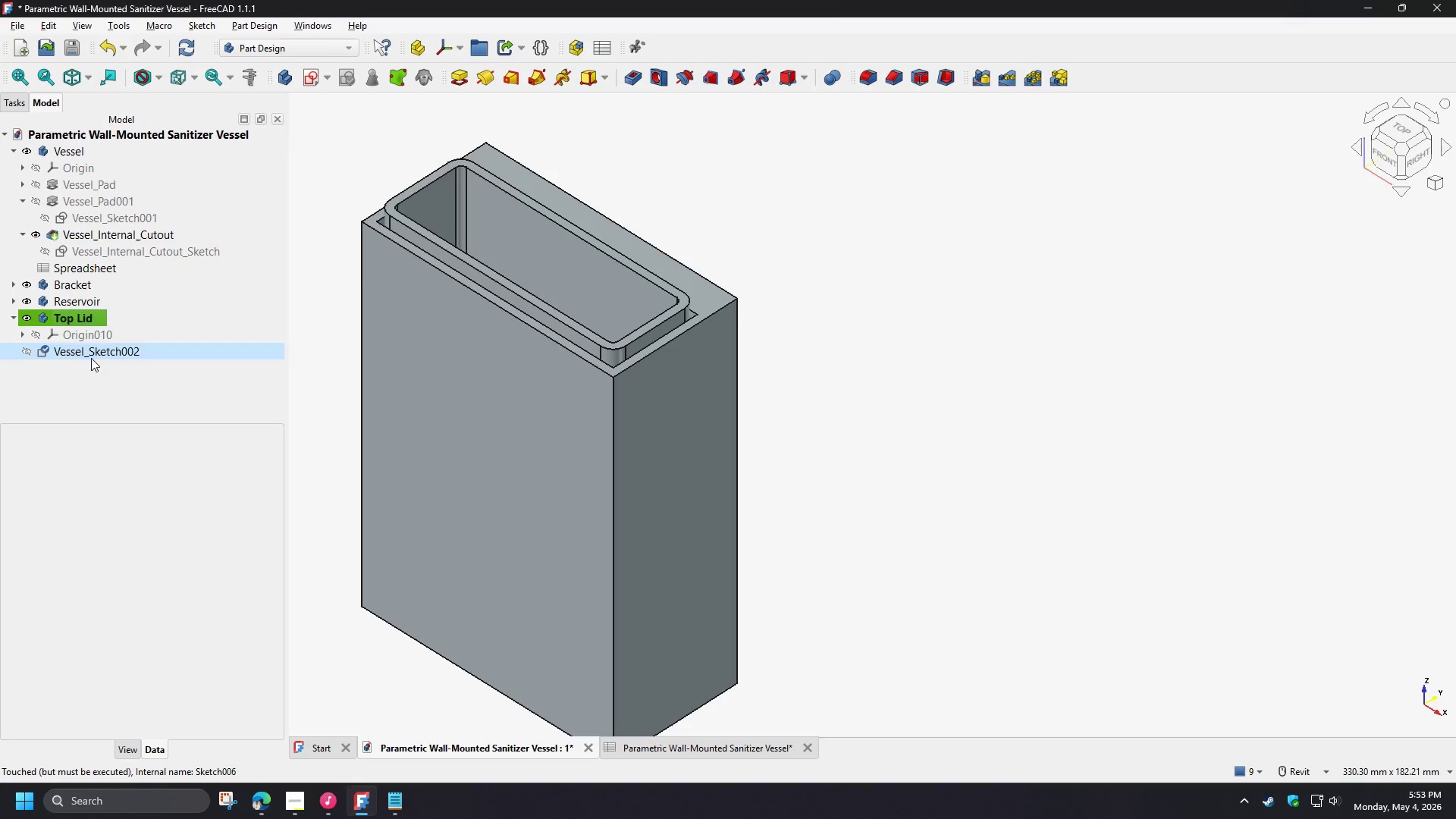 
left_click_drag(start_coordinate=[90, 358], to_coordinate=[87, 321])
 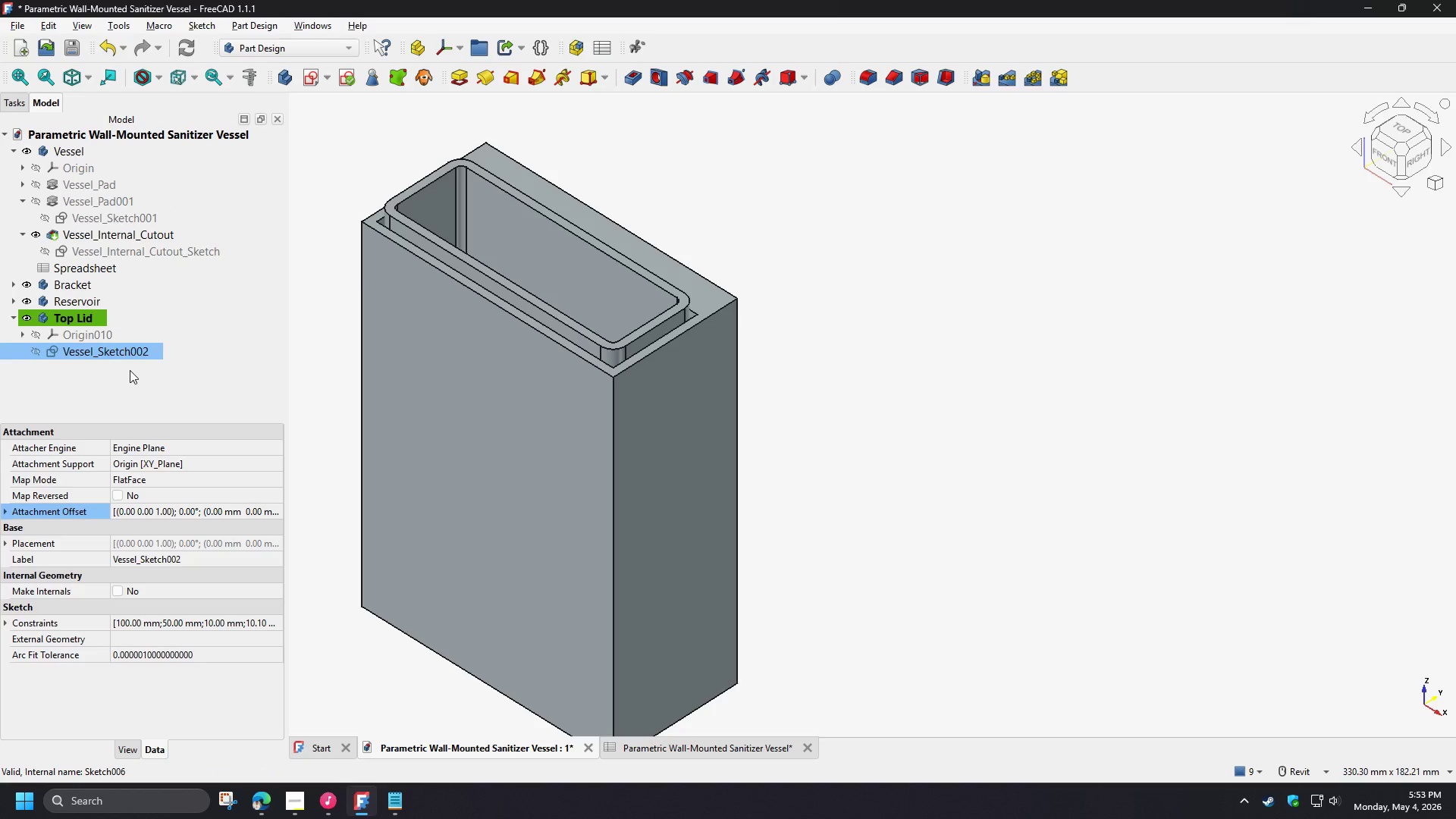 
key(F2)
 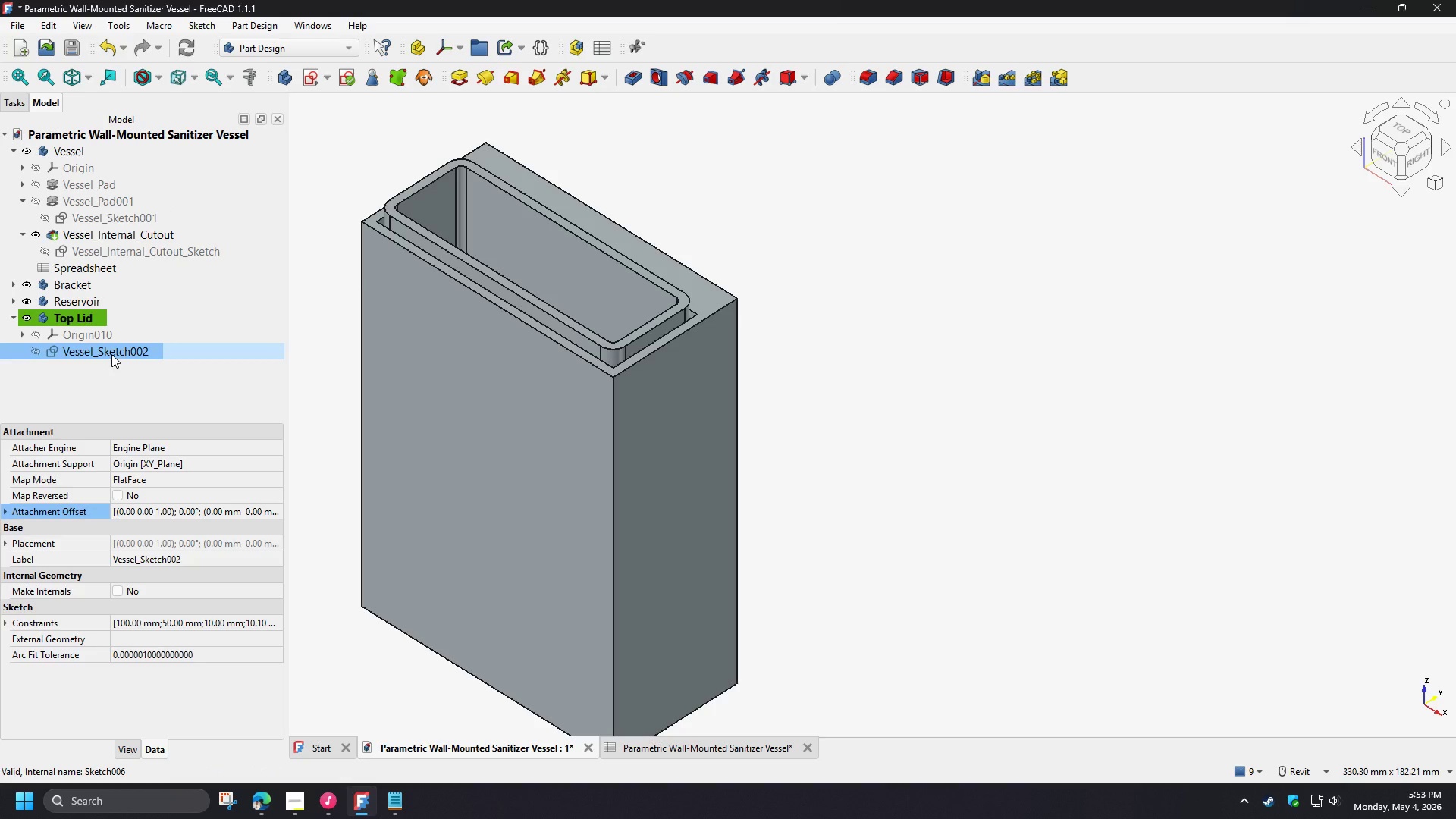 
left_click([111, 354])
 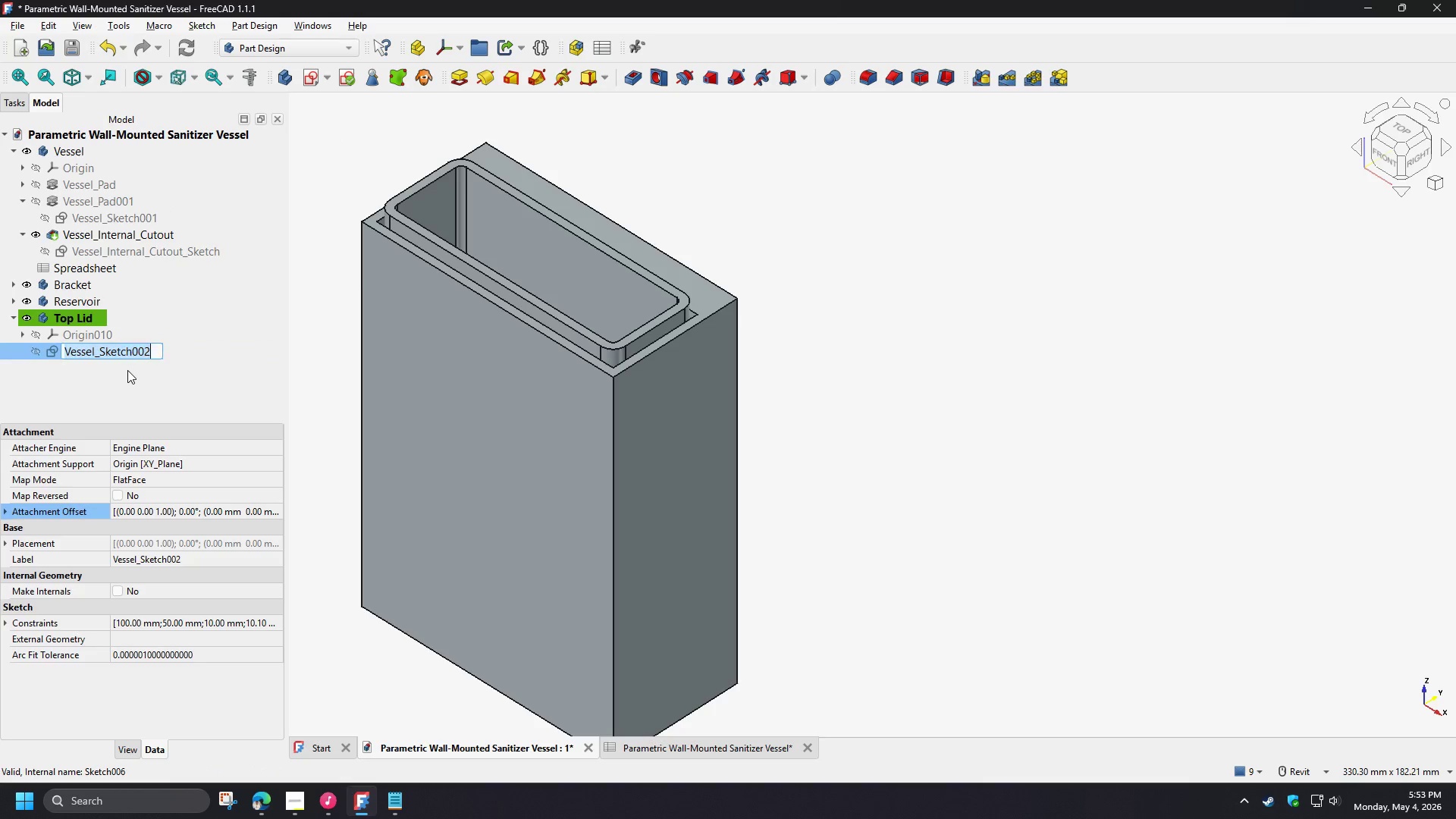 
key(F2)
 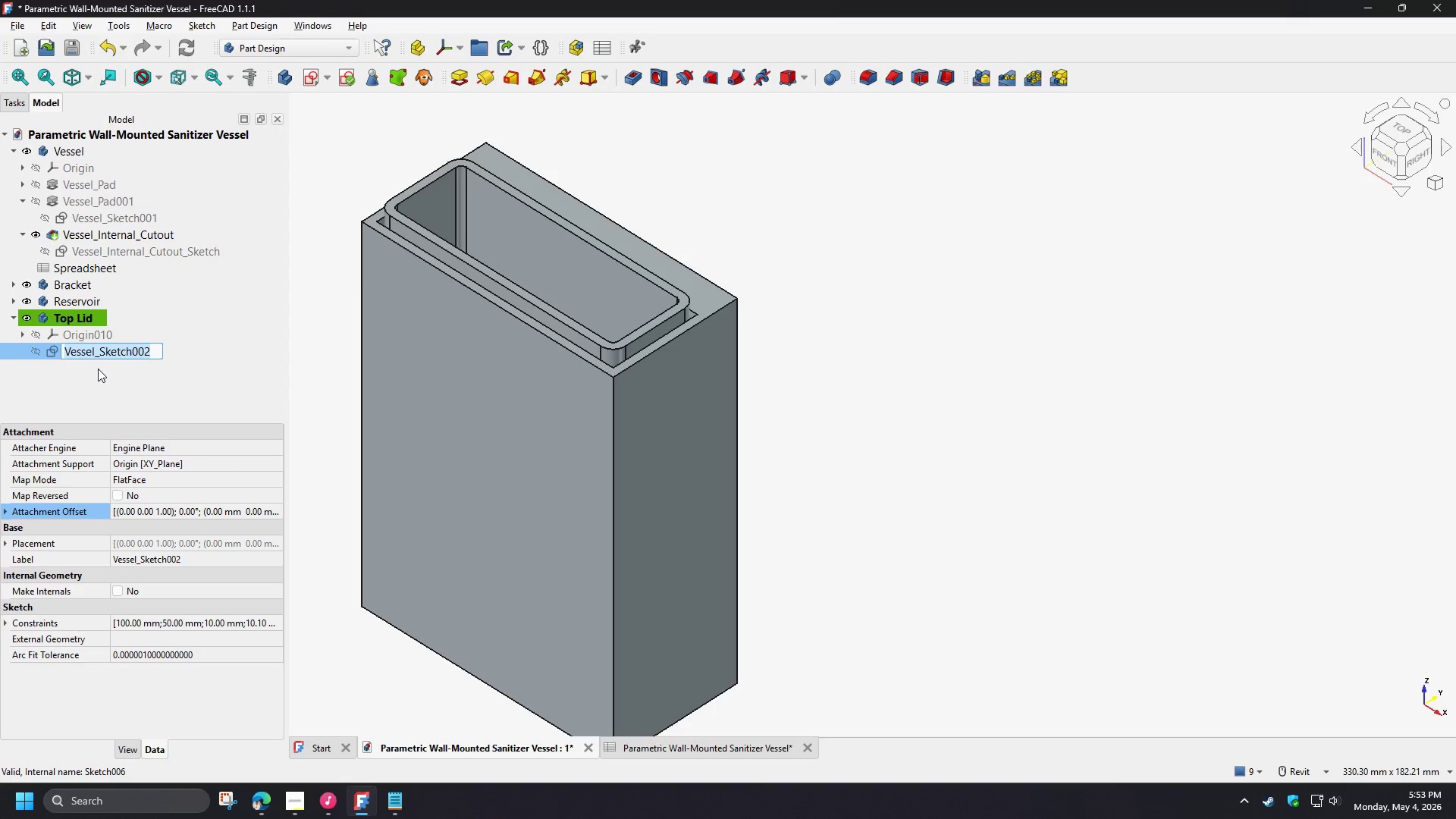 
left_click_drag(start_coordinate=[93, 356], to_coordinate=[52, 354])
 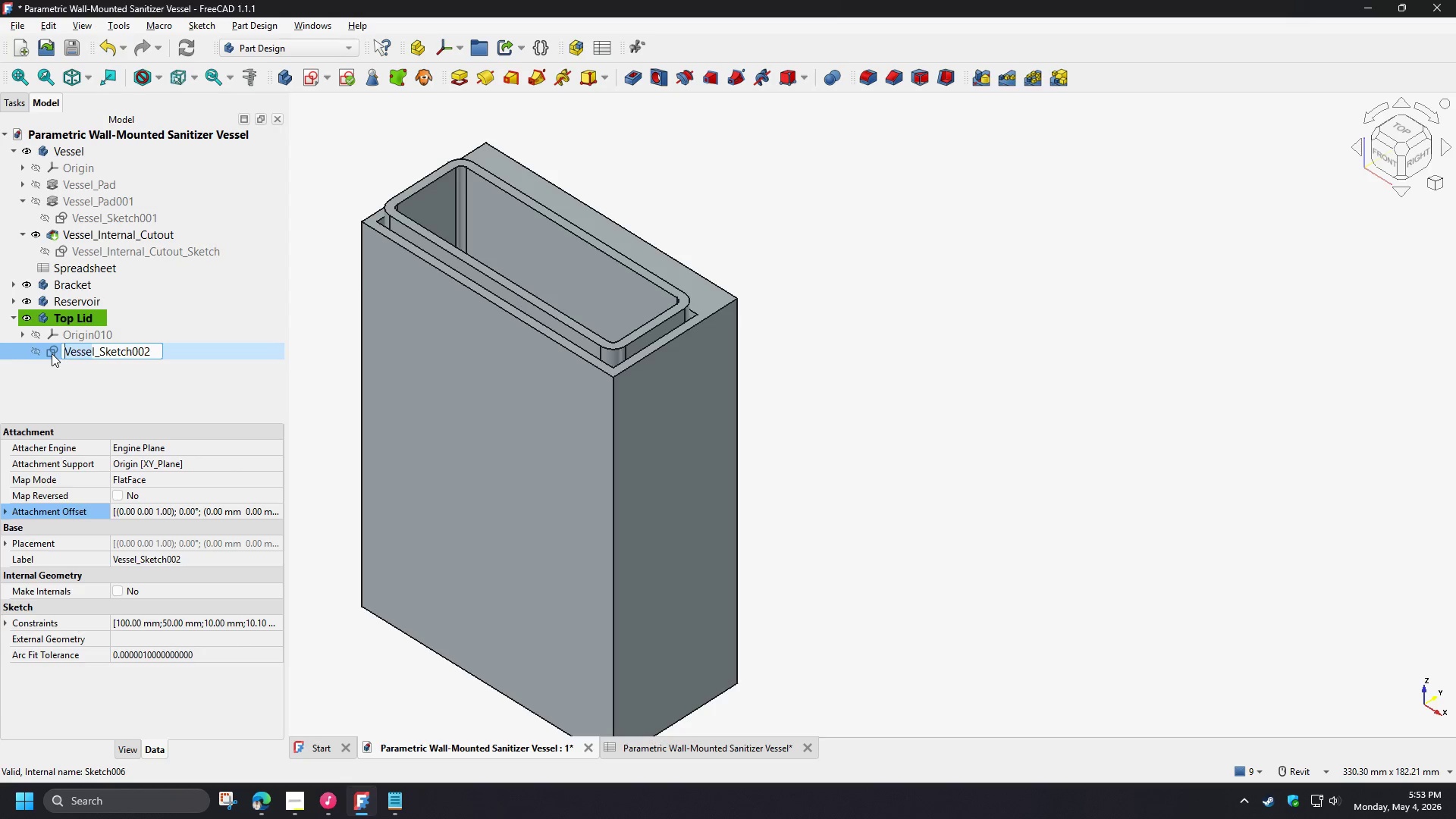 
type([Delete][Delete]Lid)
 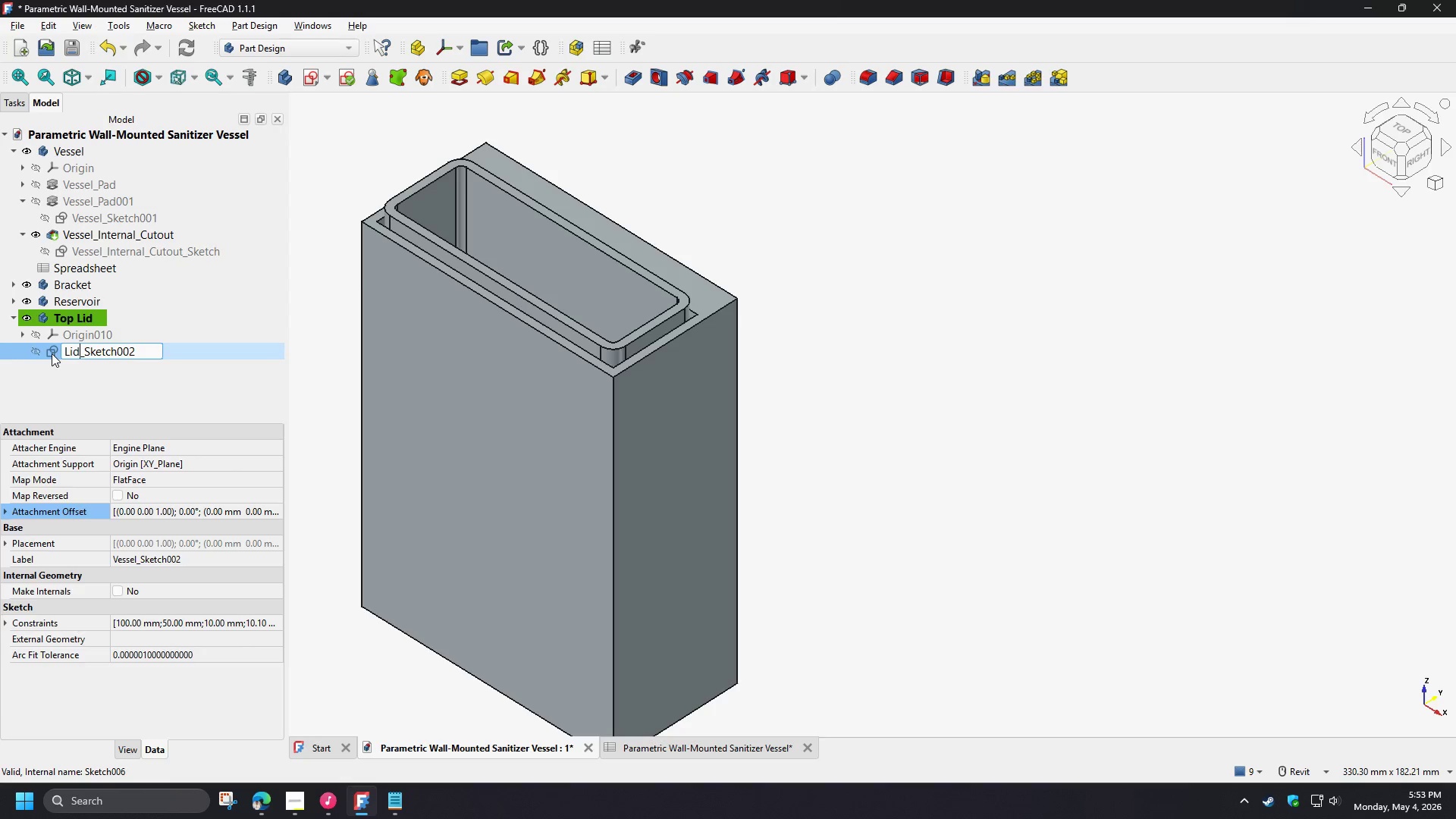 
left_click_drag(start_coordinate=[117, 356], to_coordinate=[144, 356])
 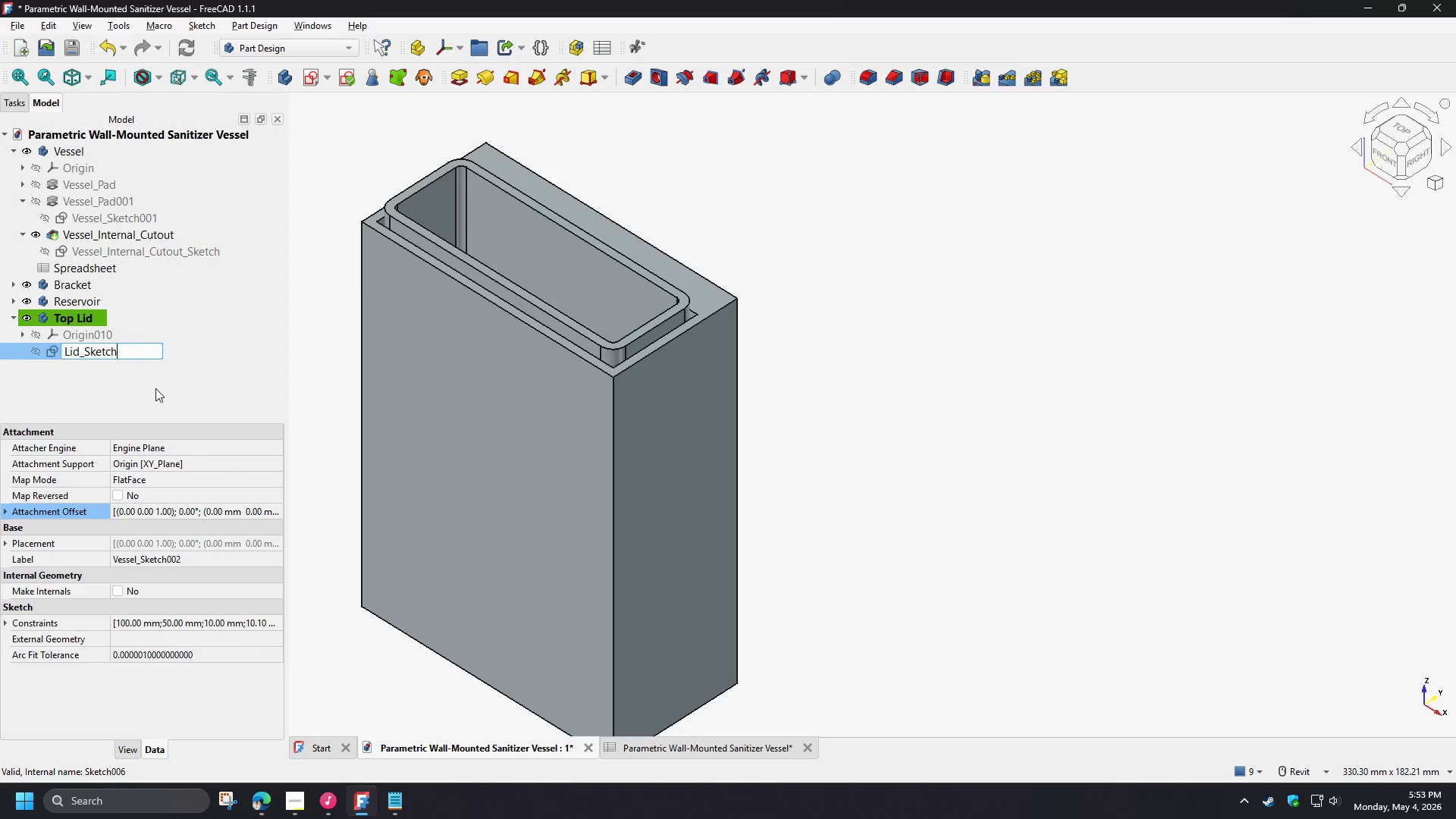 
key(Backspace)
 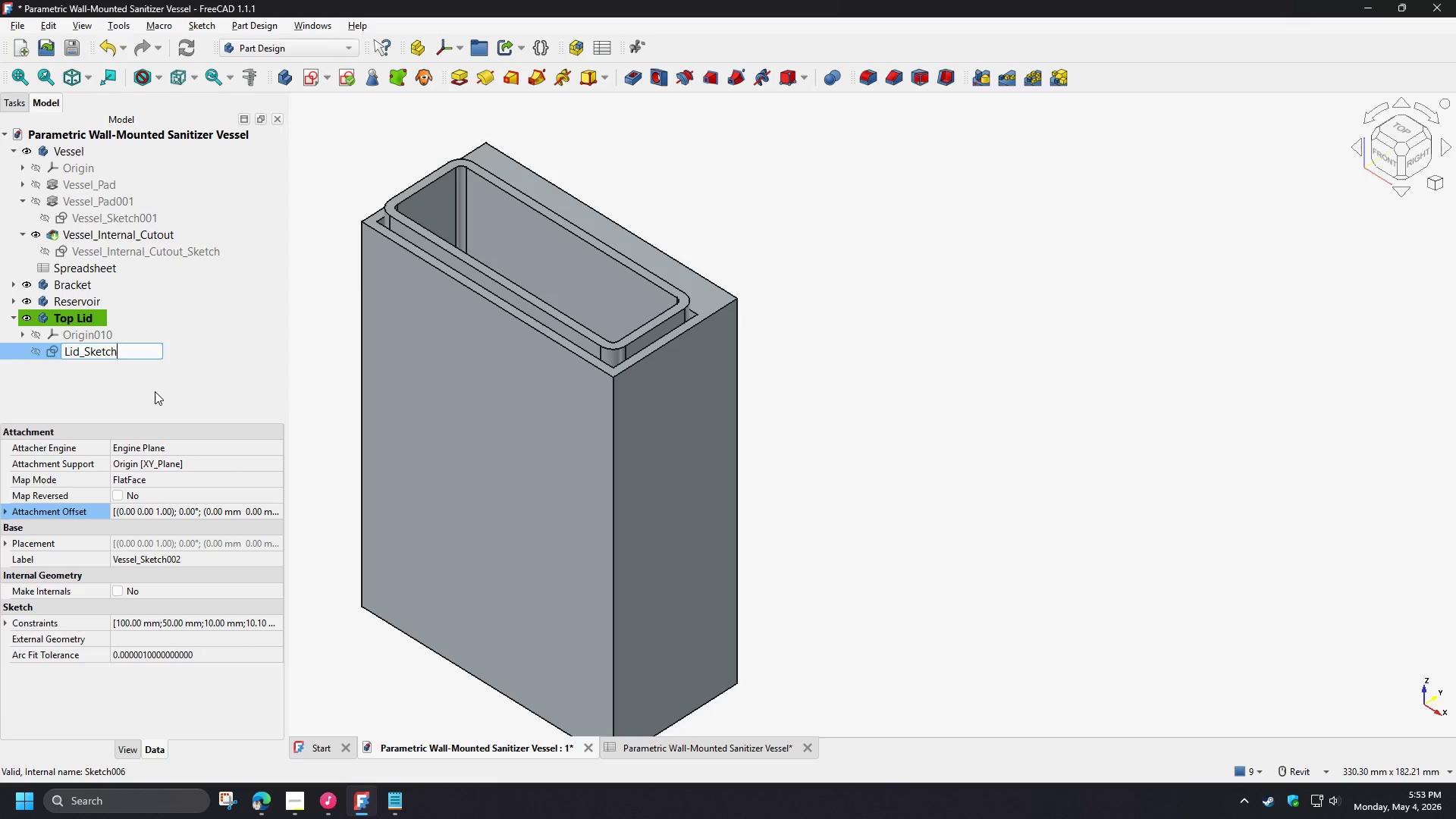 
left_click([155, 391])
 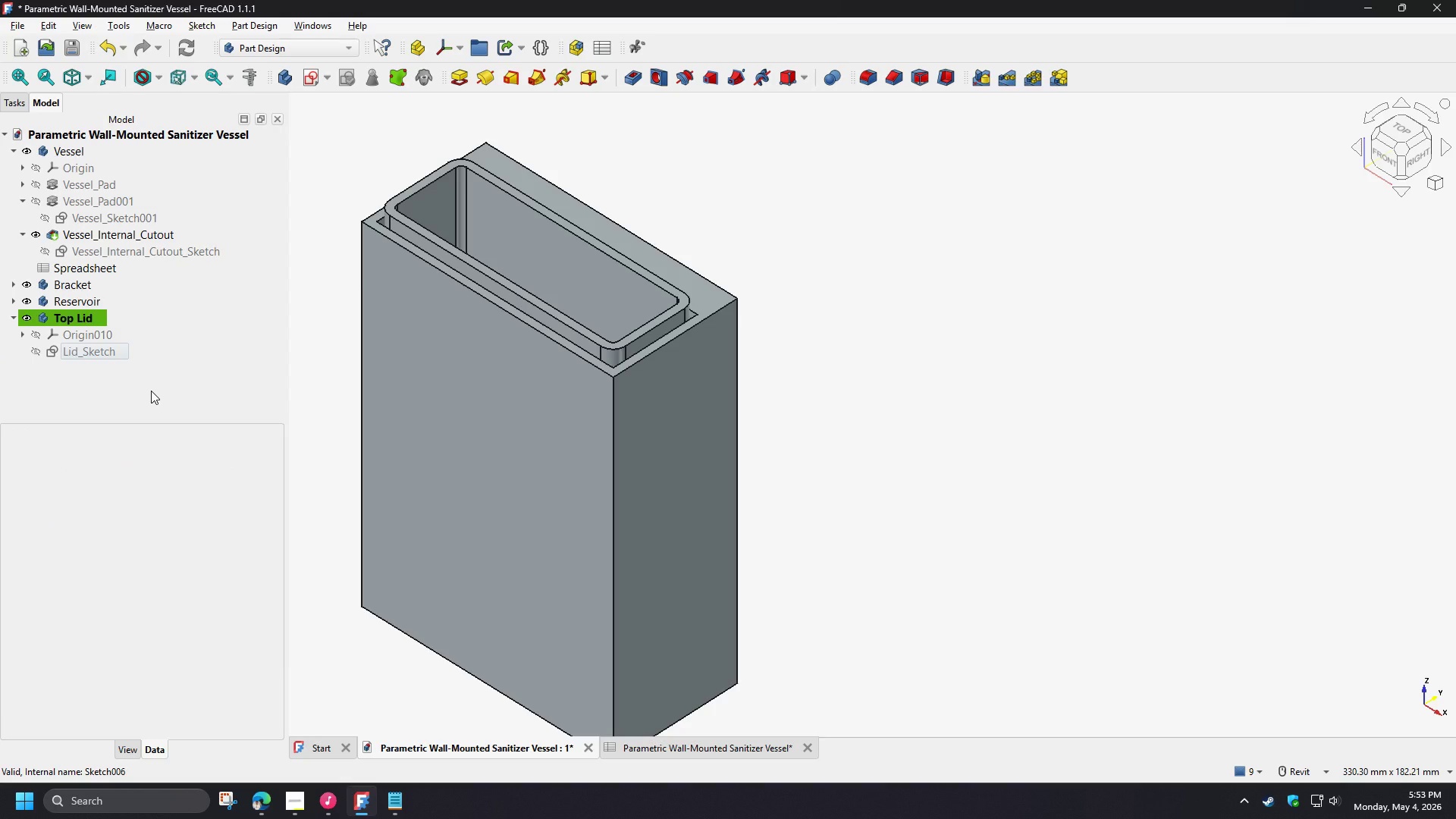 
wait(5.25)
 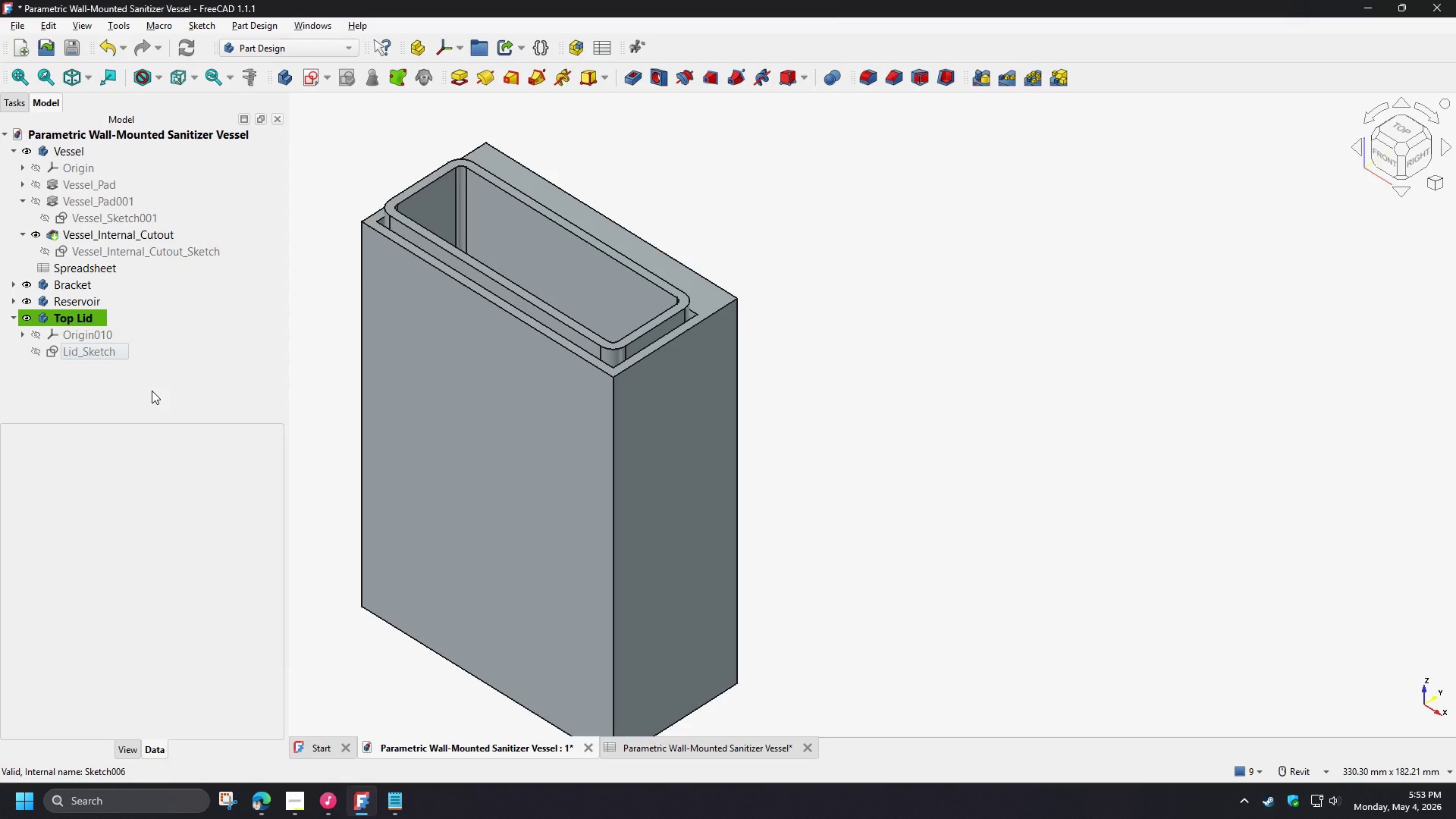 
left_click([108, 384])
 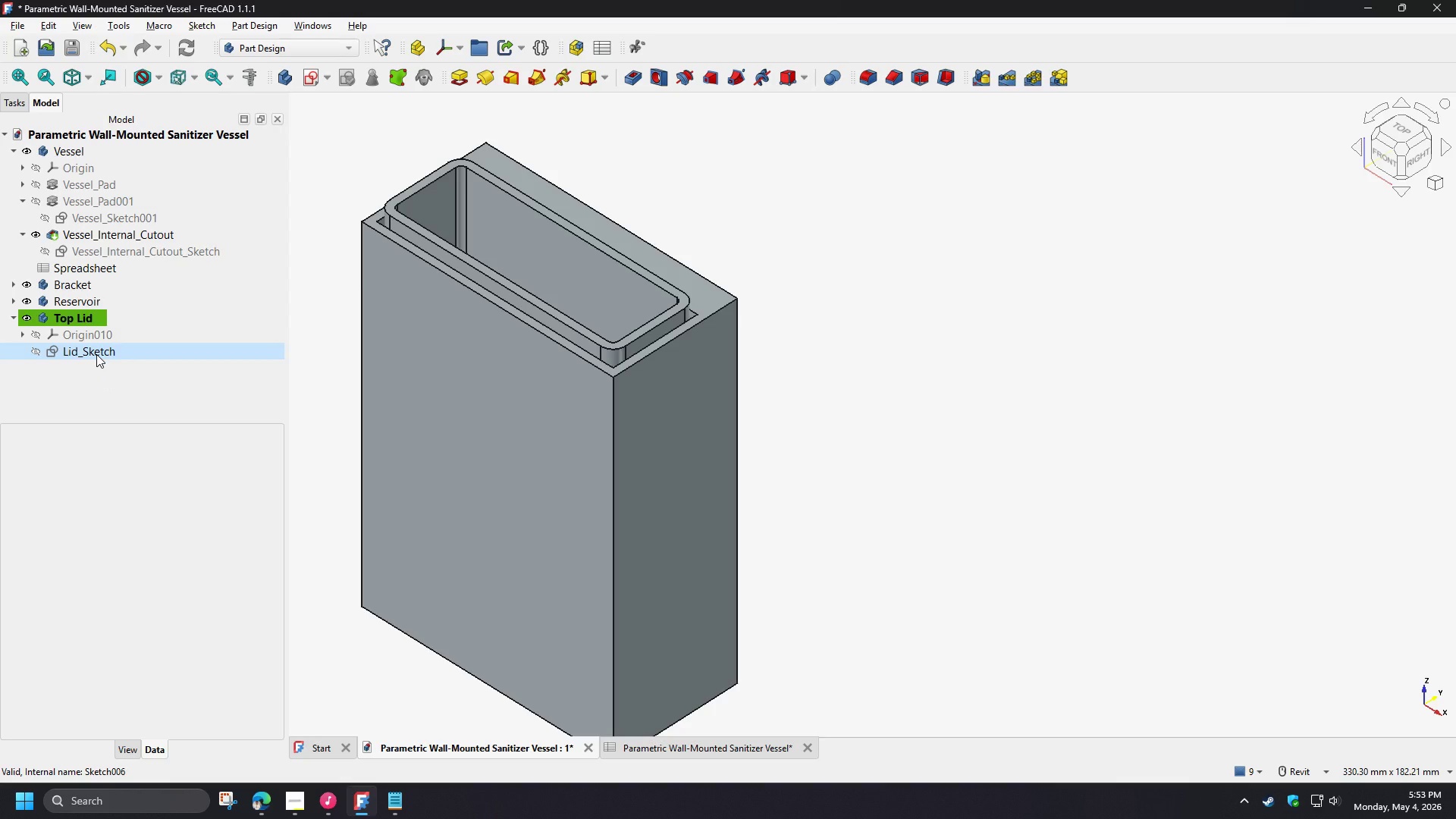 
left_click([96, 354])
 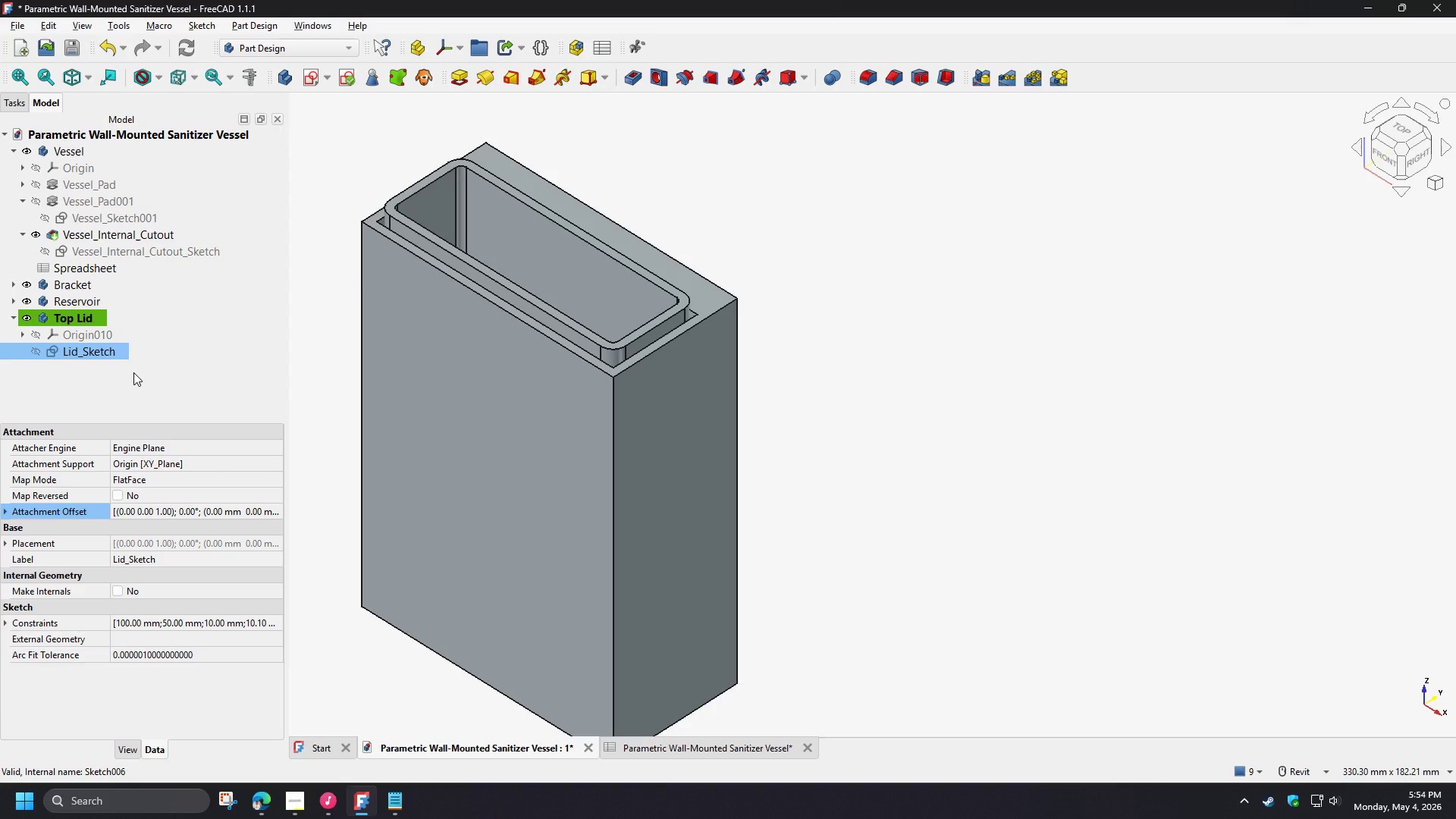 
wait(35.91)
 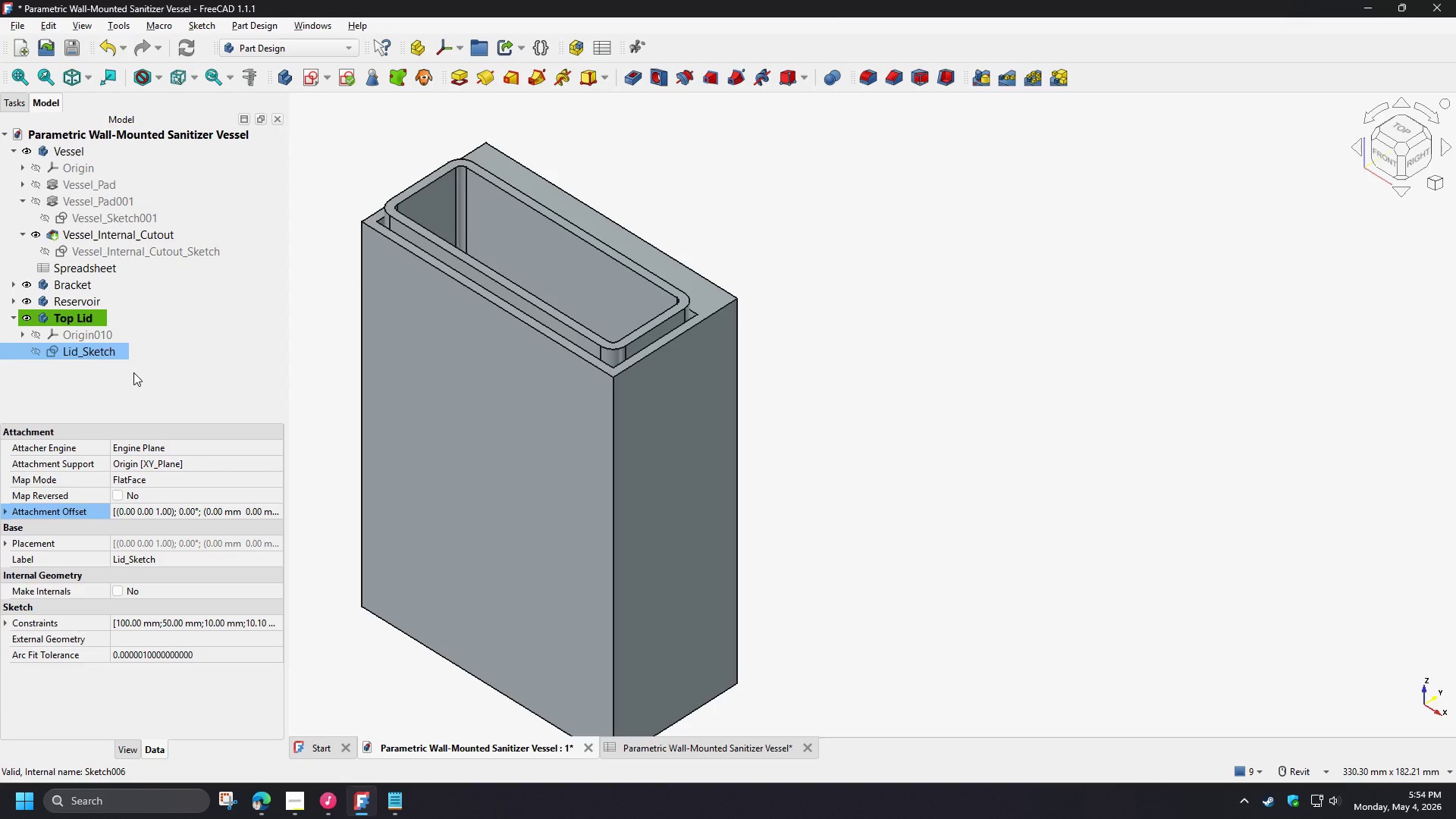 
left_click([133, 380])
 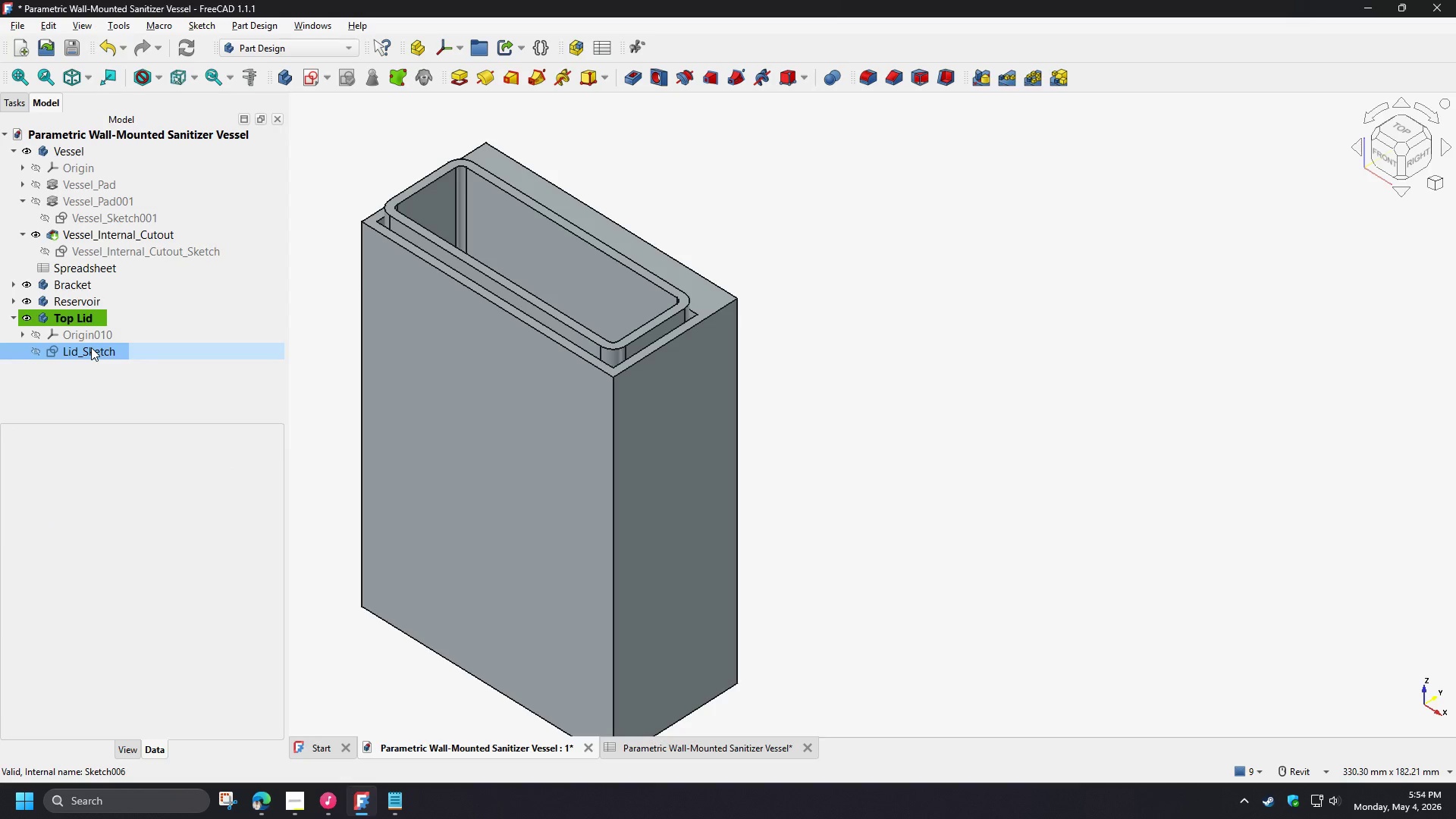 
double_click([91, 347])
 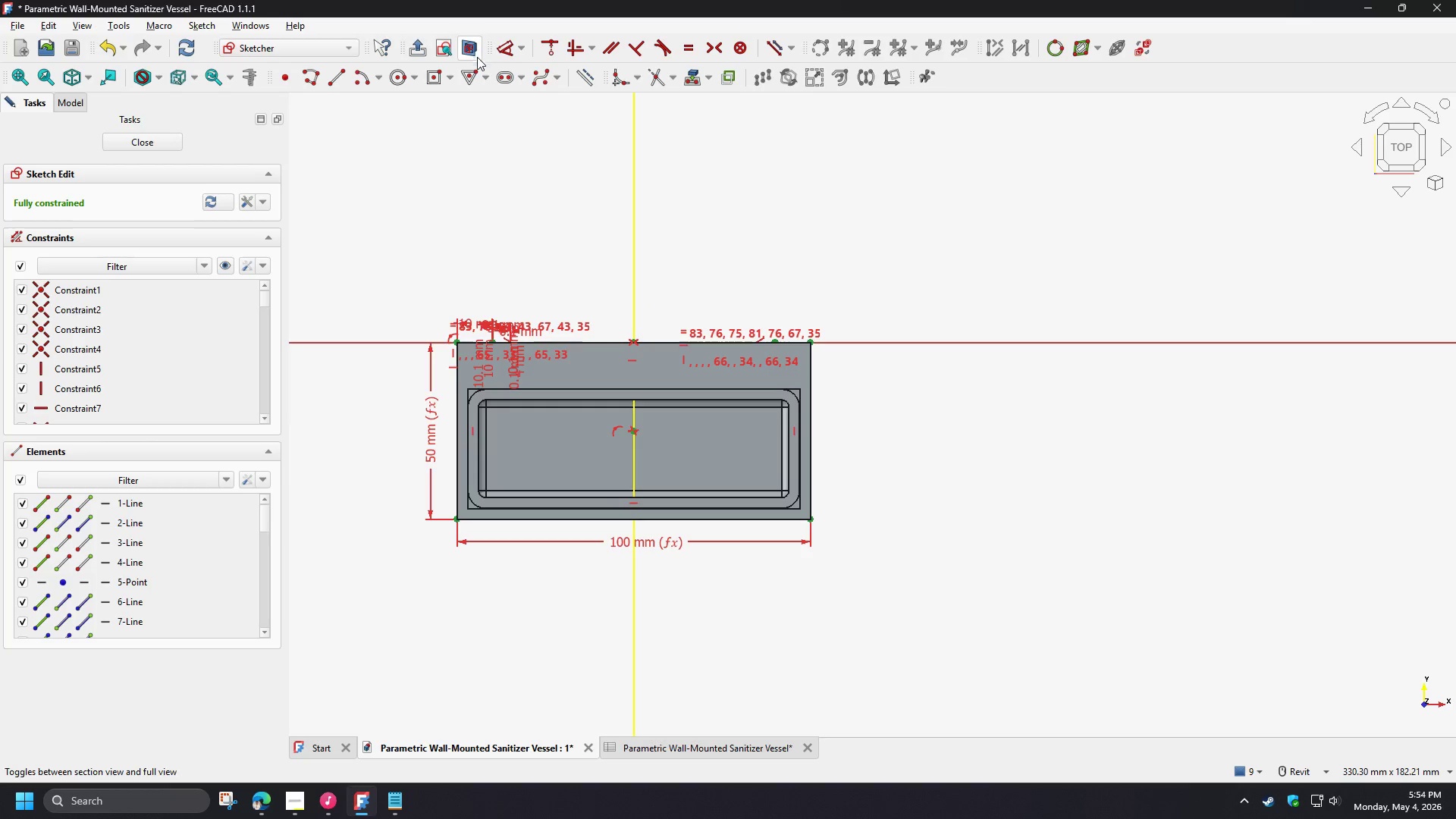 
left_click([166, 144])
 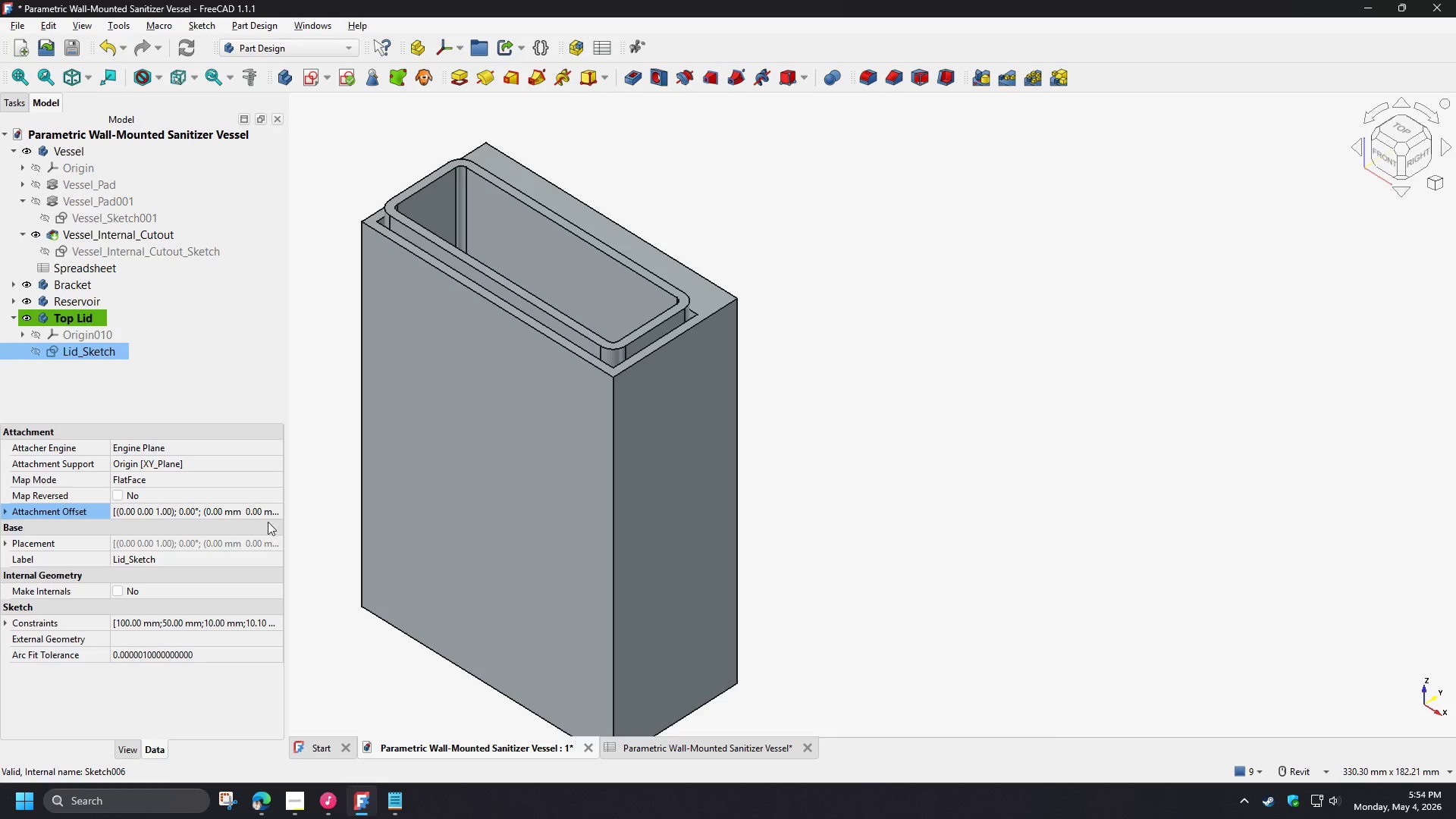 
double_click([274, 513])
 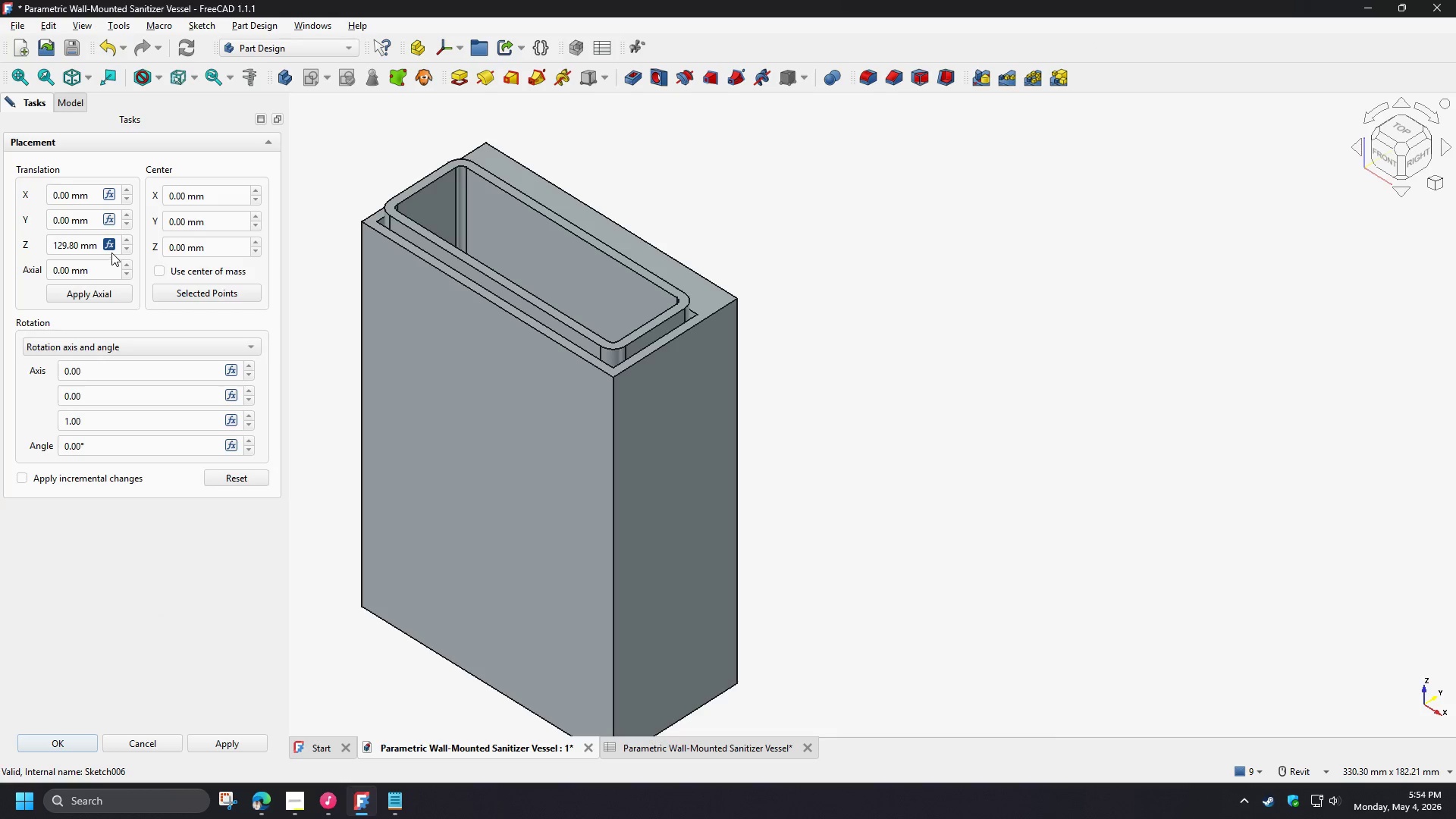 
left_click([111, 247])
 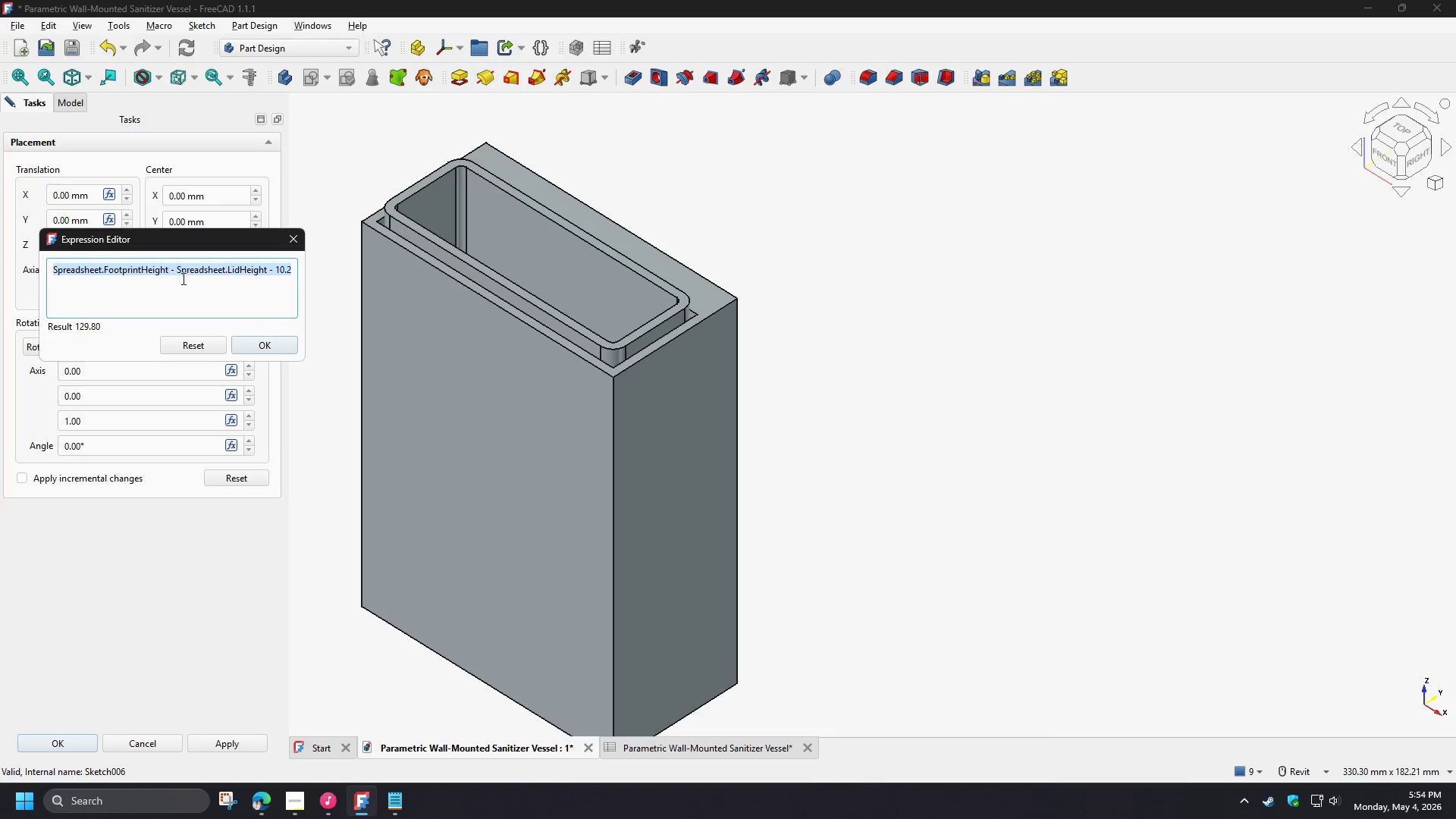 
left_click([181, 273])
 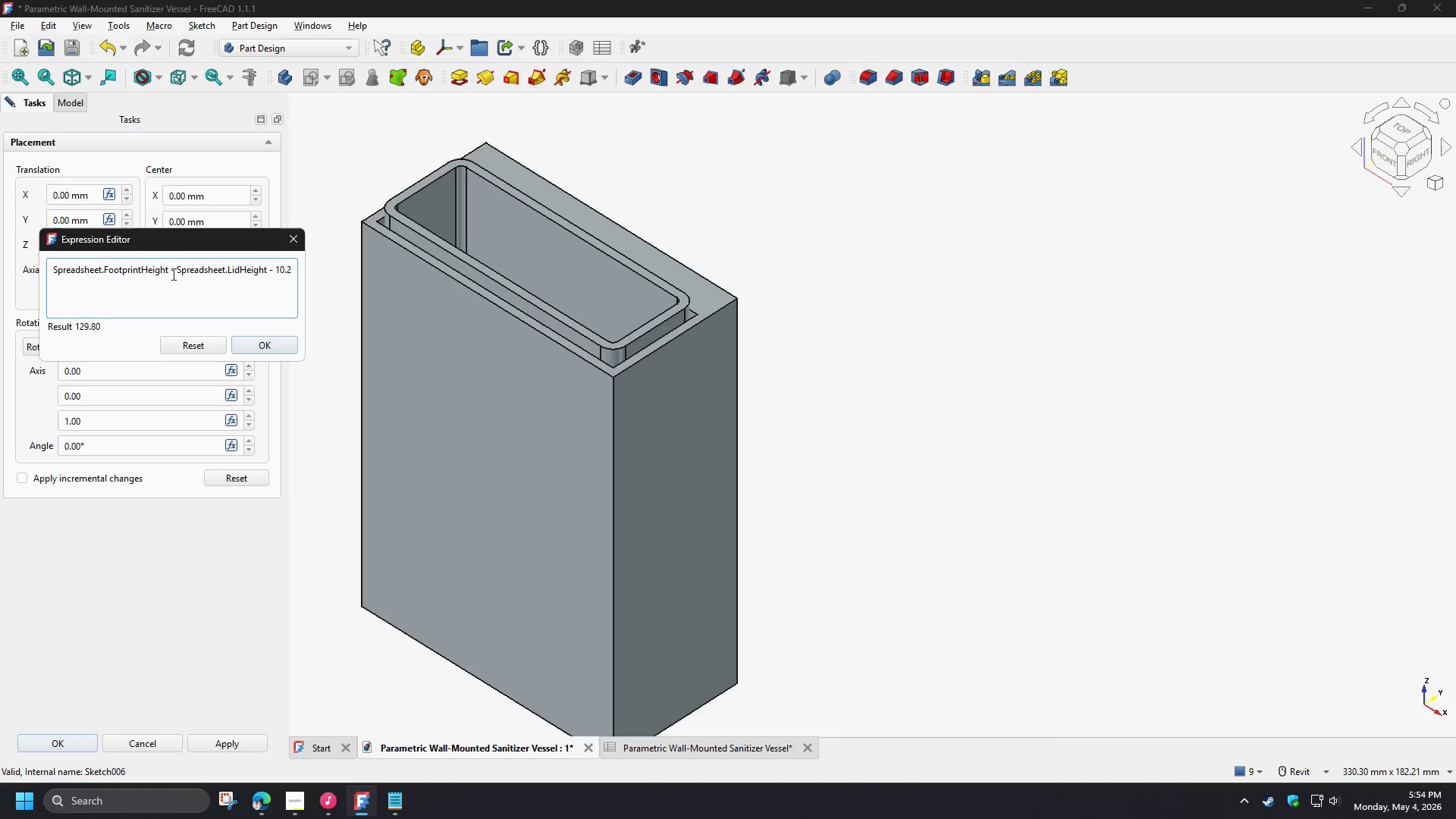 
left_click_drag(start_coordinate=[171, 273], to_coordinate=[320, 272])
 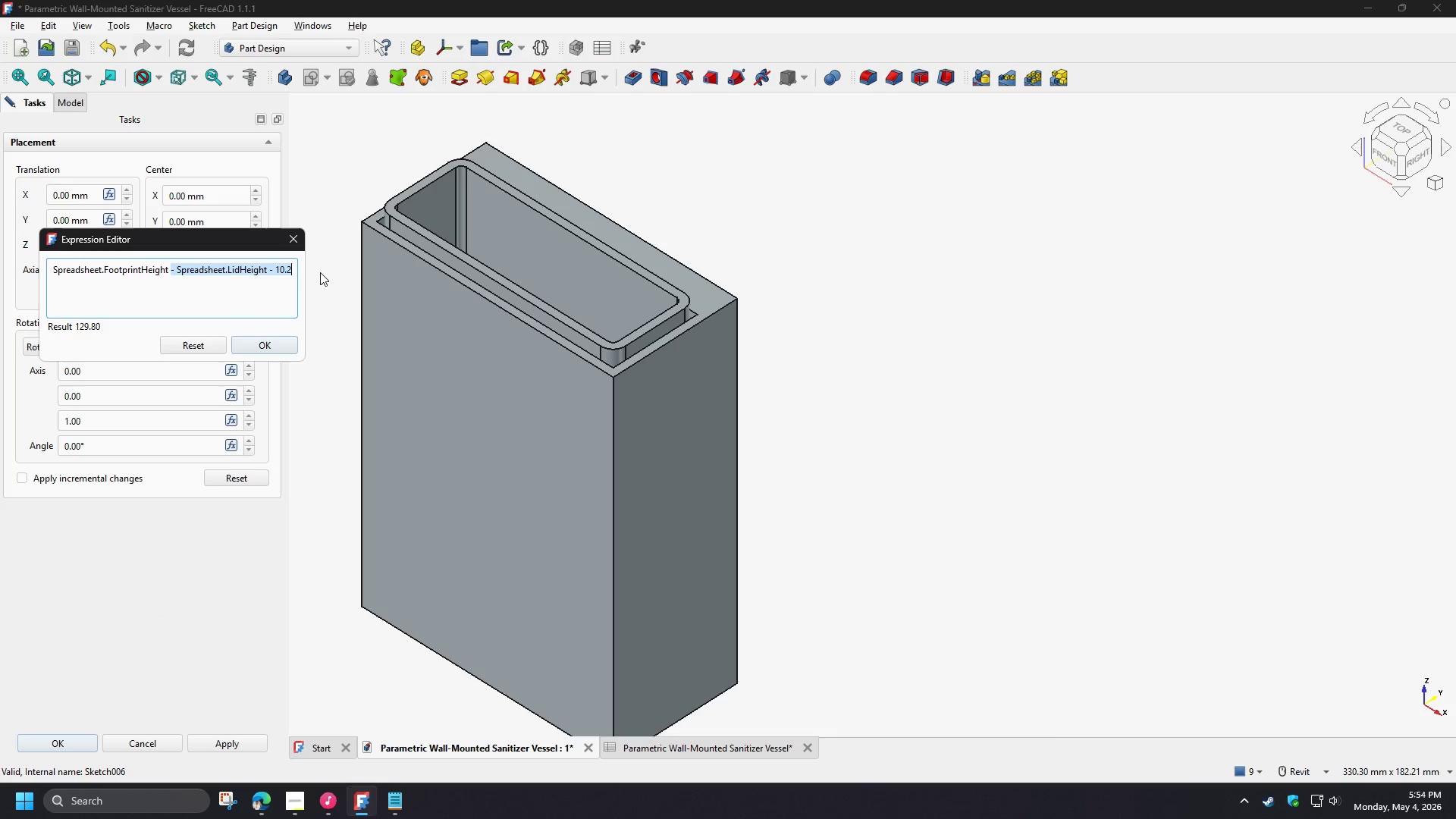 
key(Backspace)
 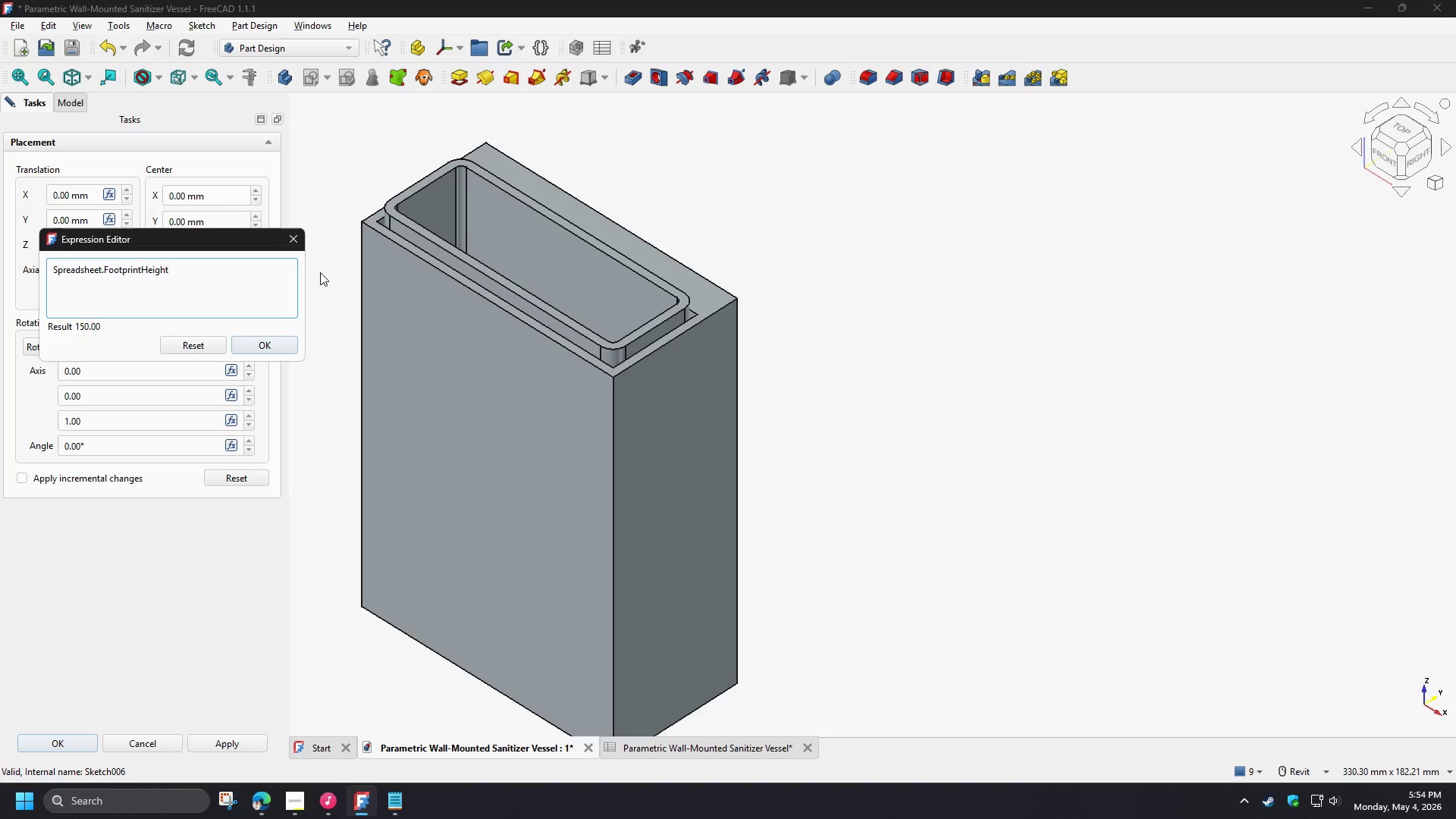 
key(Backspace)
 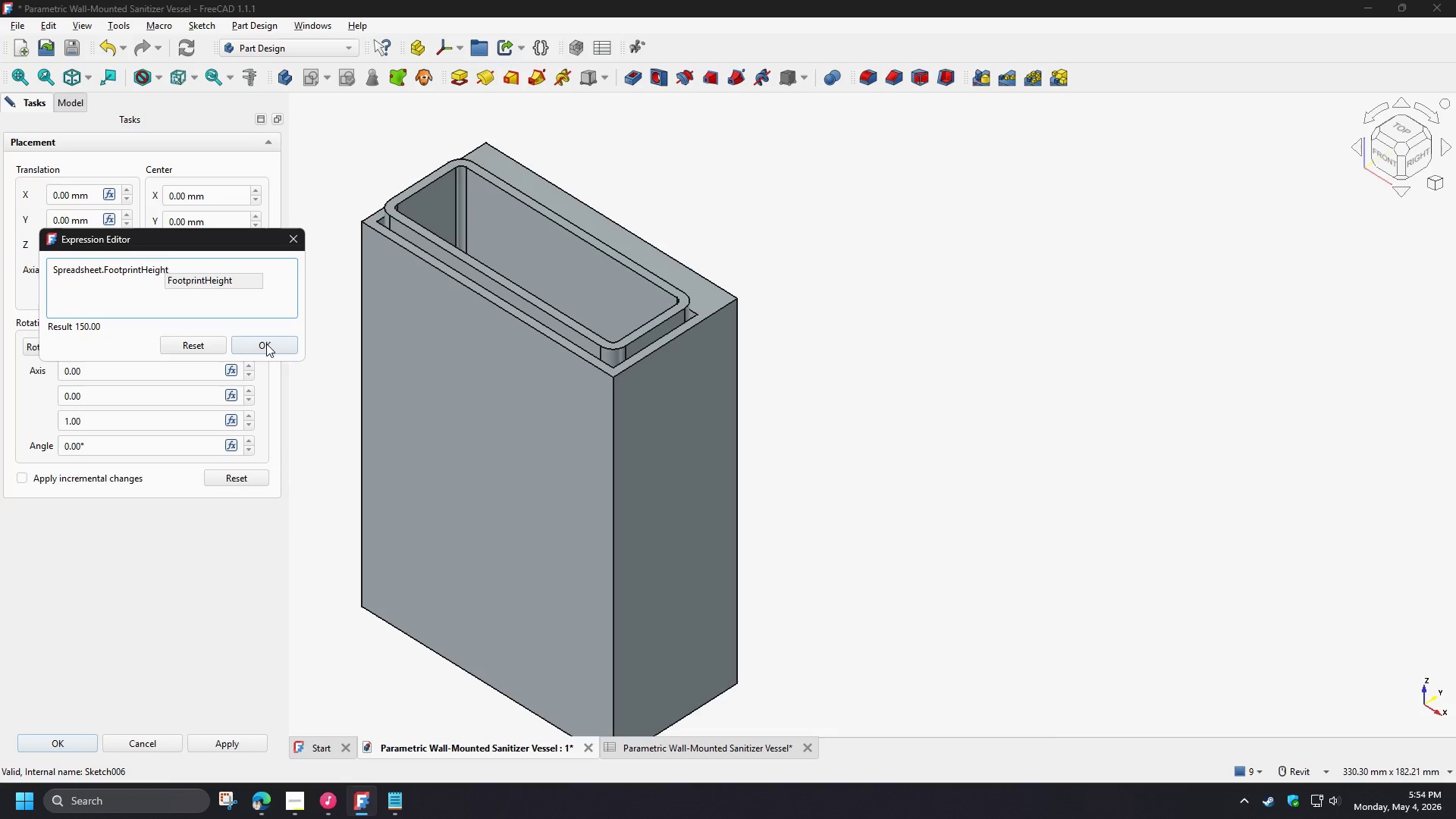 
left_click([266, 344])
 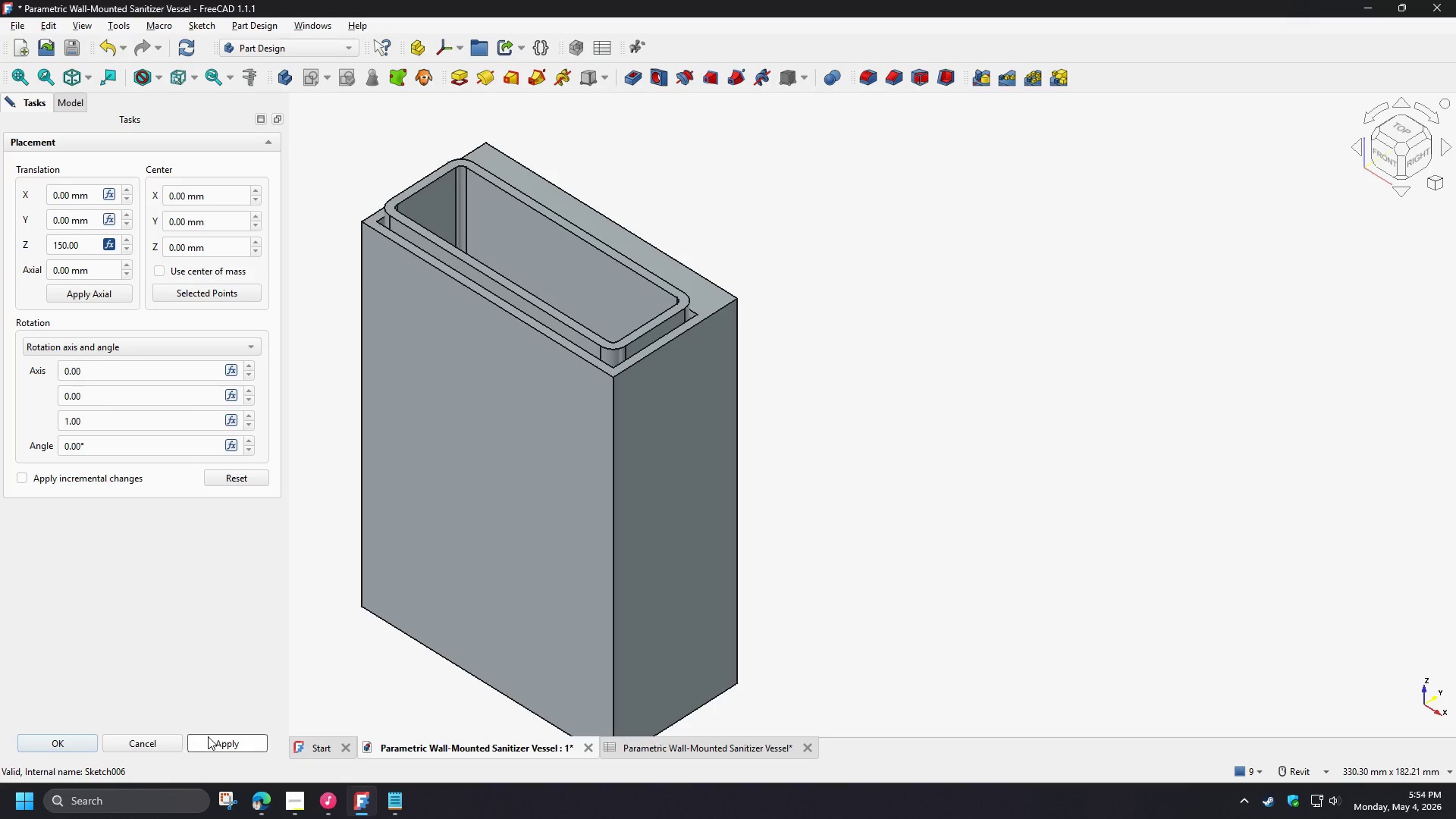 
double_click([51, 742])
 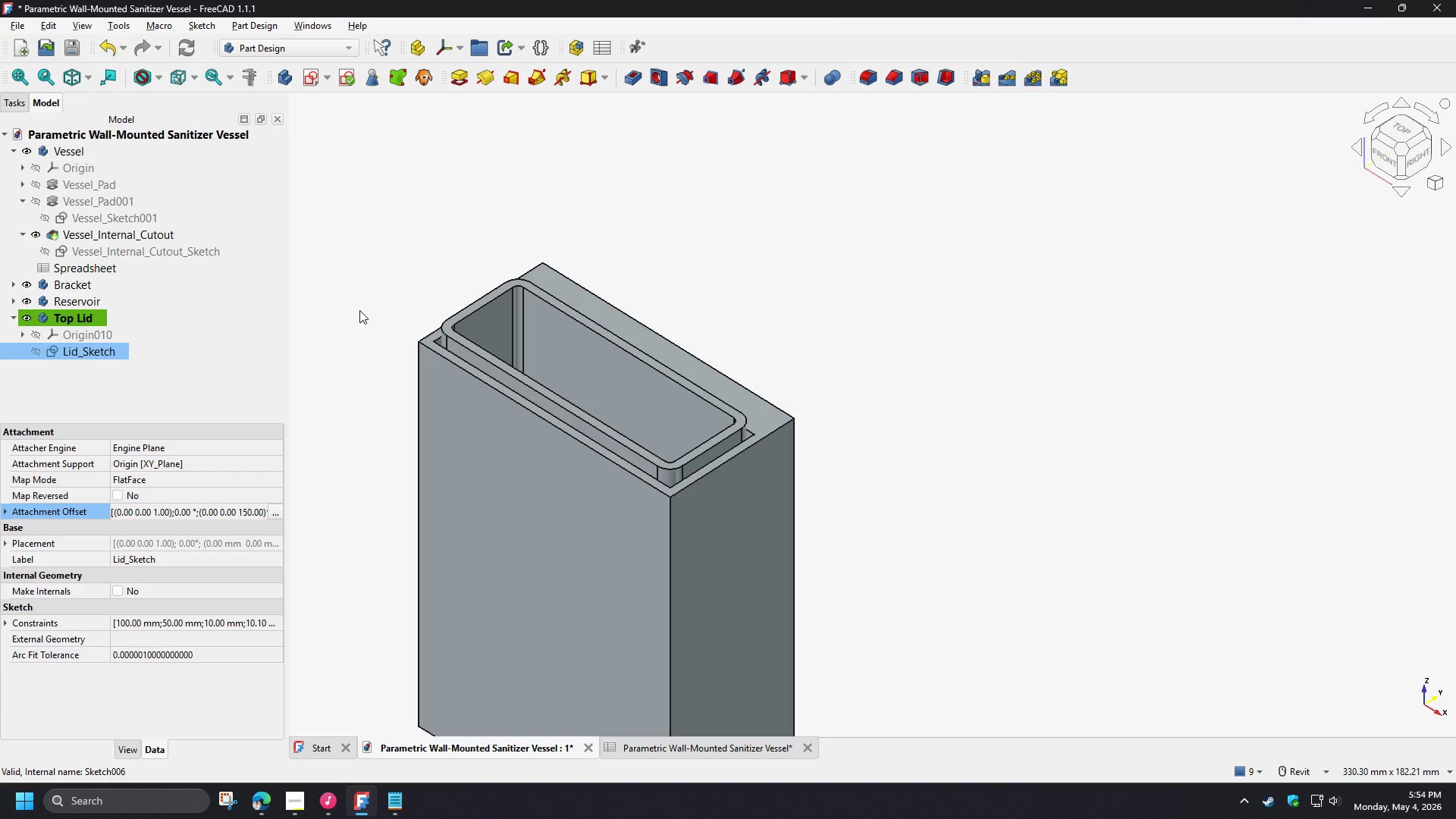 
key(Space)
 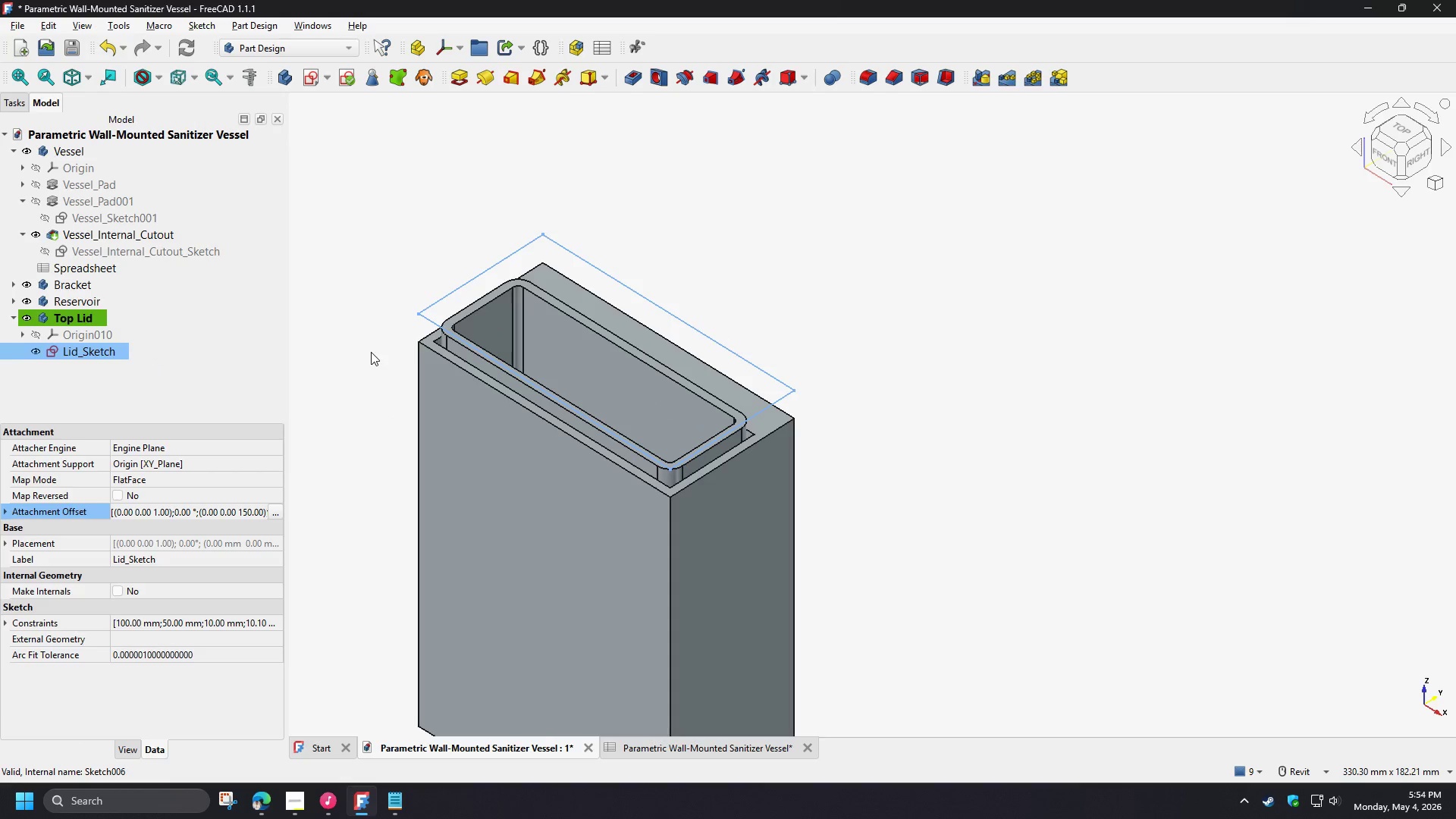 
scroll: coordinate [384, 284], scroll_direction: up, amount: 3.0
 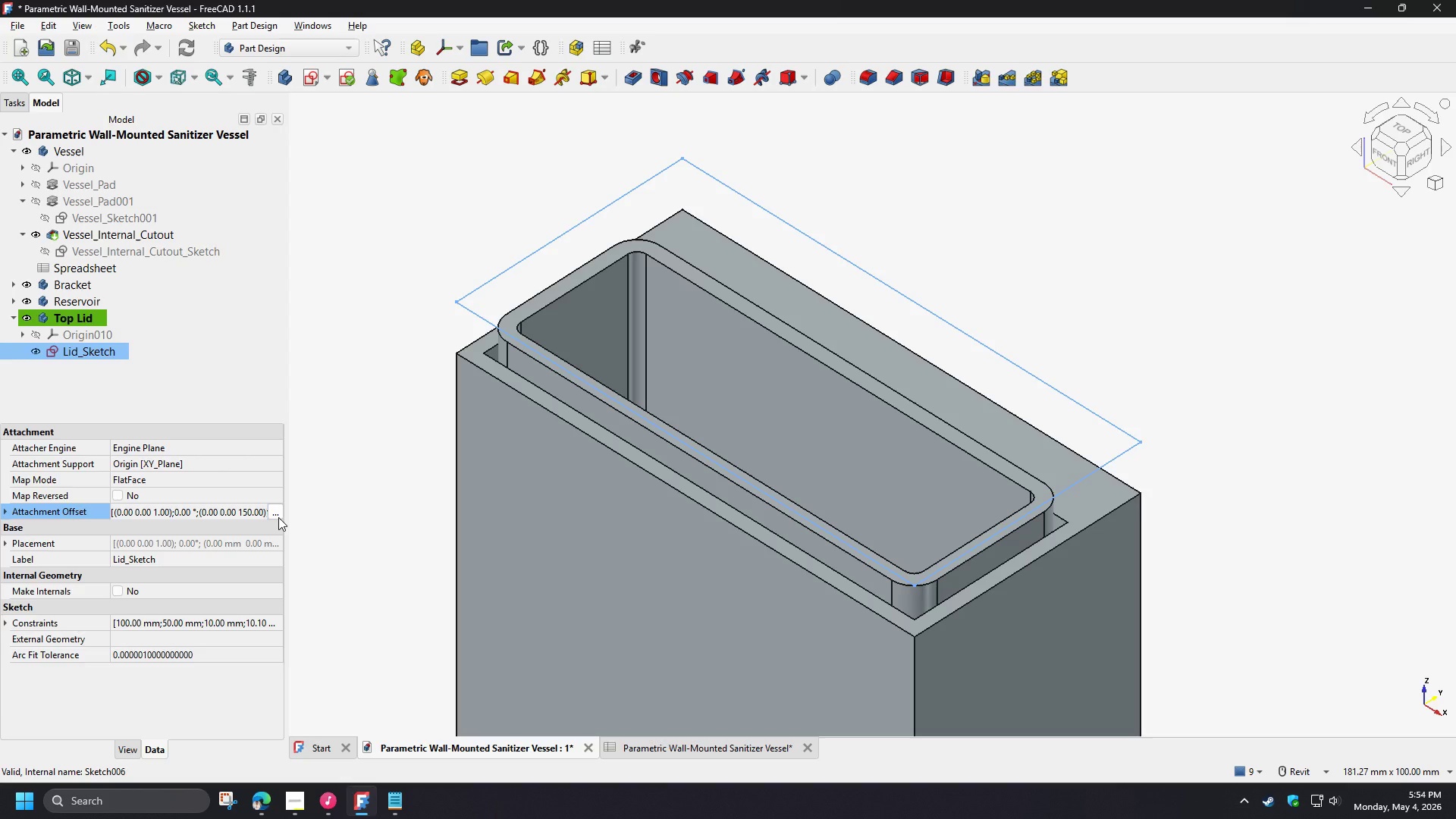 
wait(28.88)
 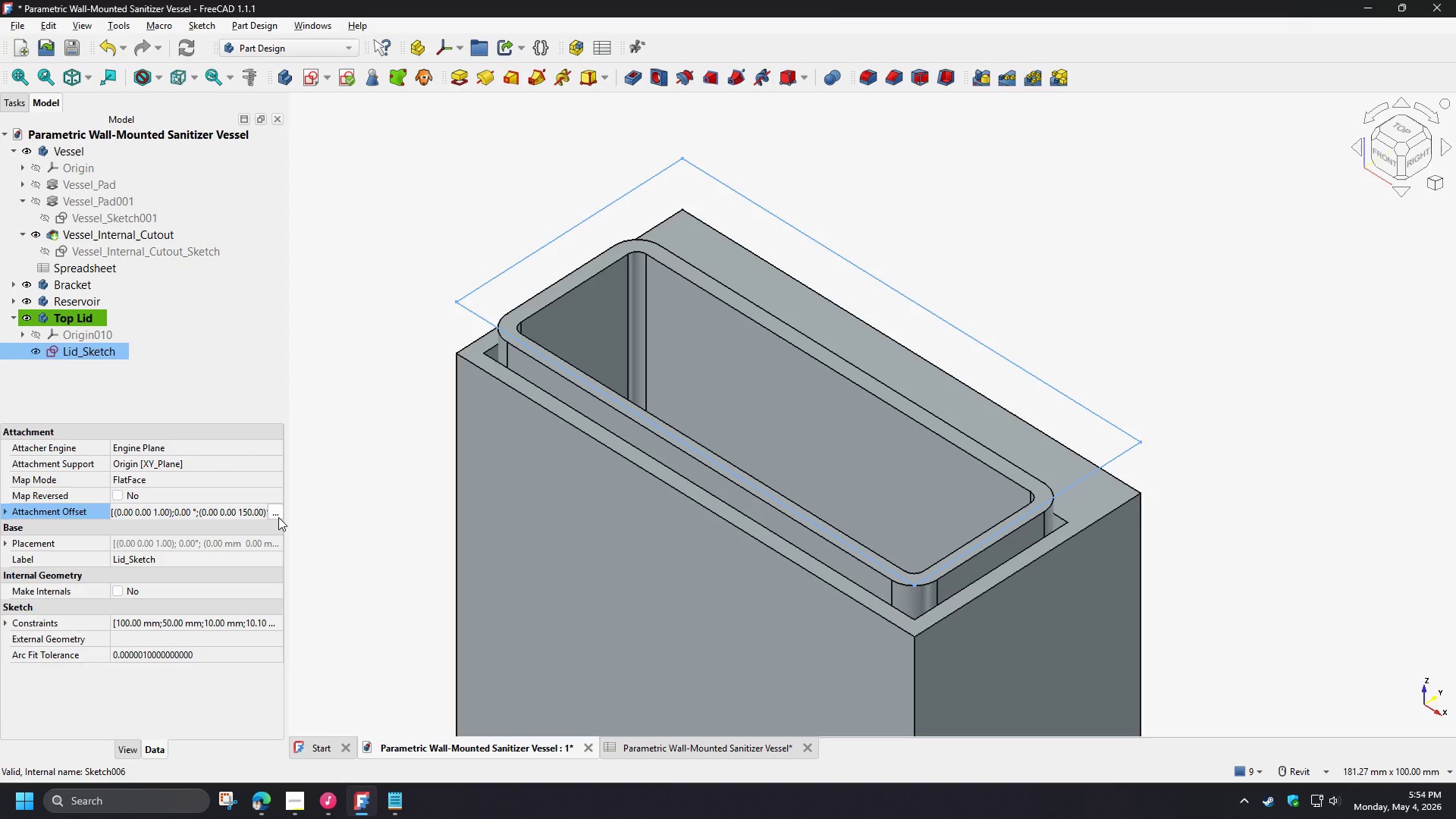 
left_click([278, 517])
 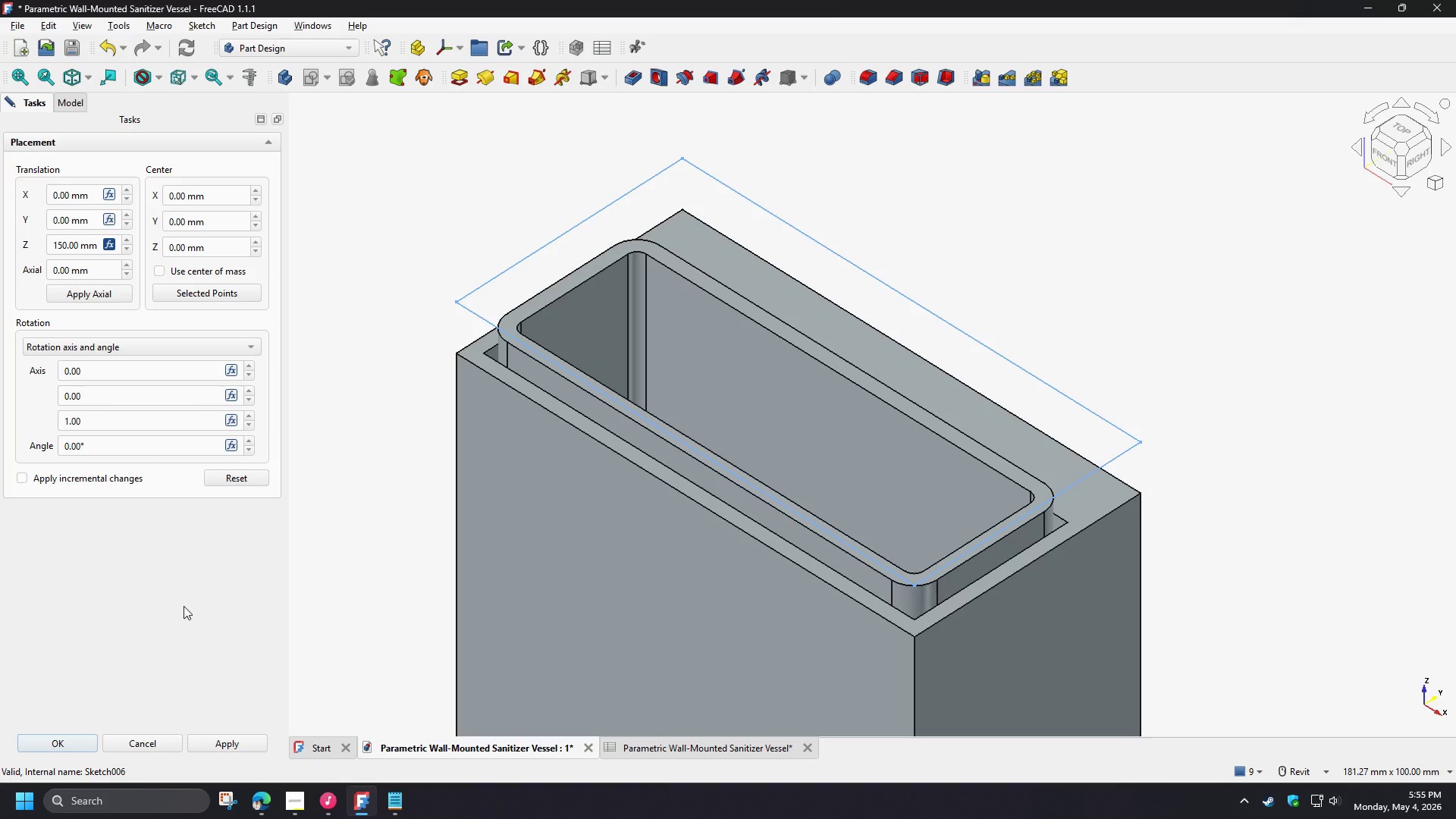 
wait(19.06)
 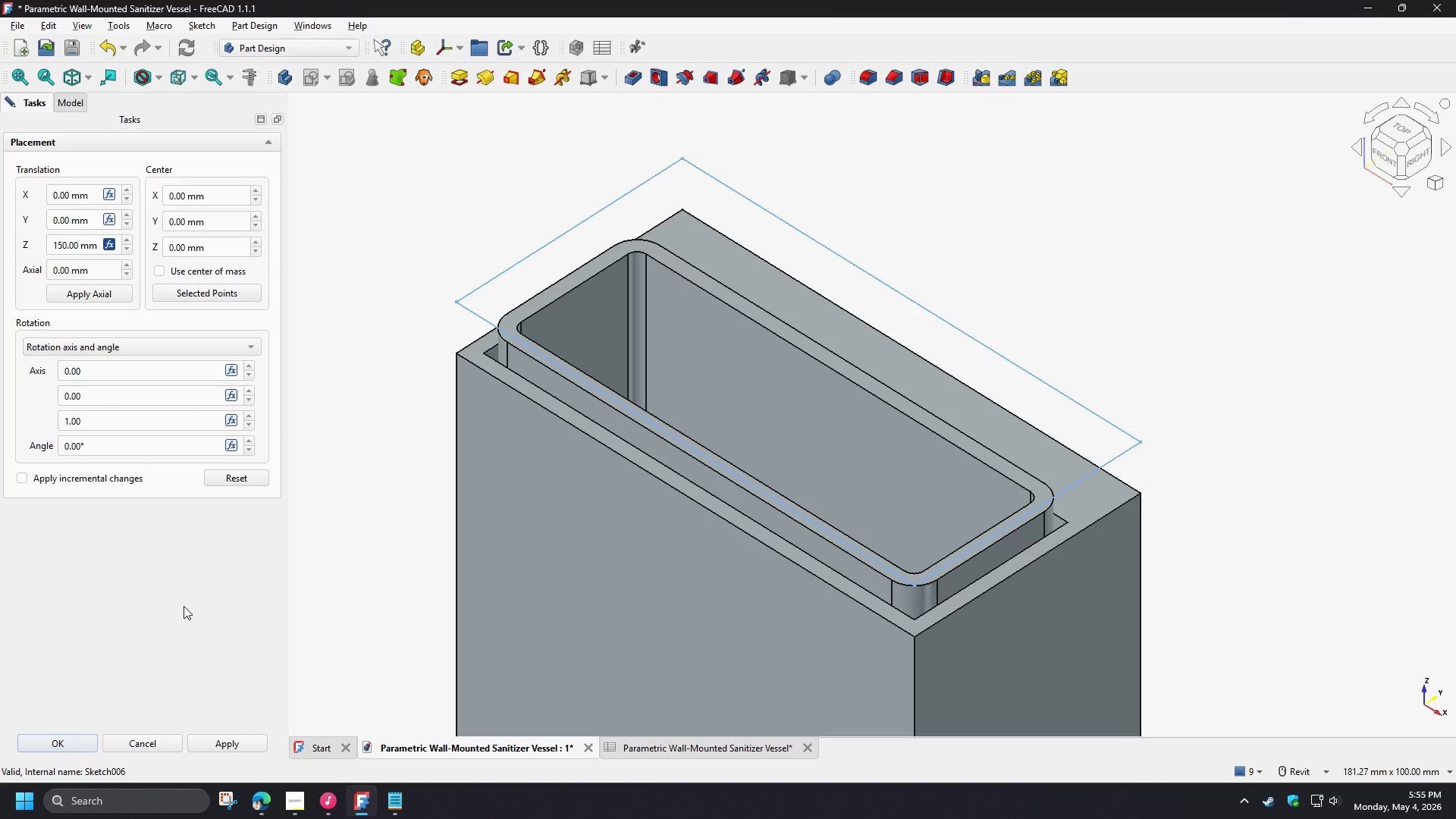 
left_click([80, 745])
 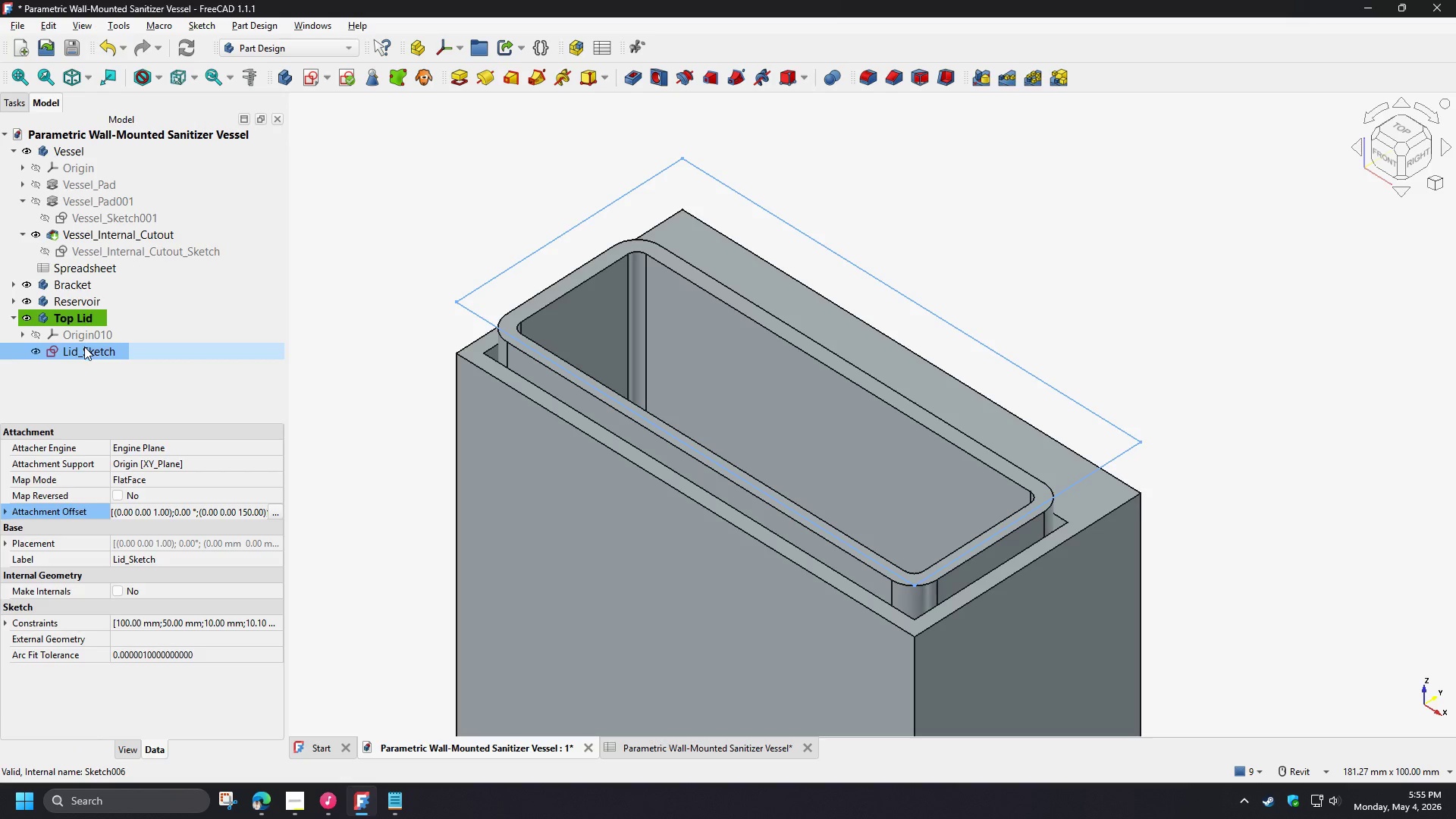 
double_click([84, 347])
 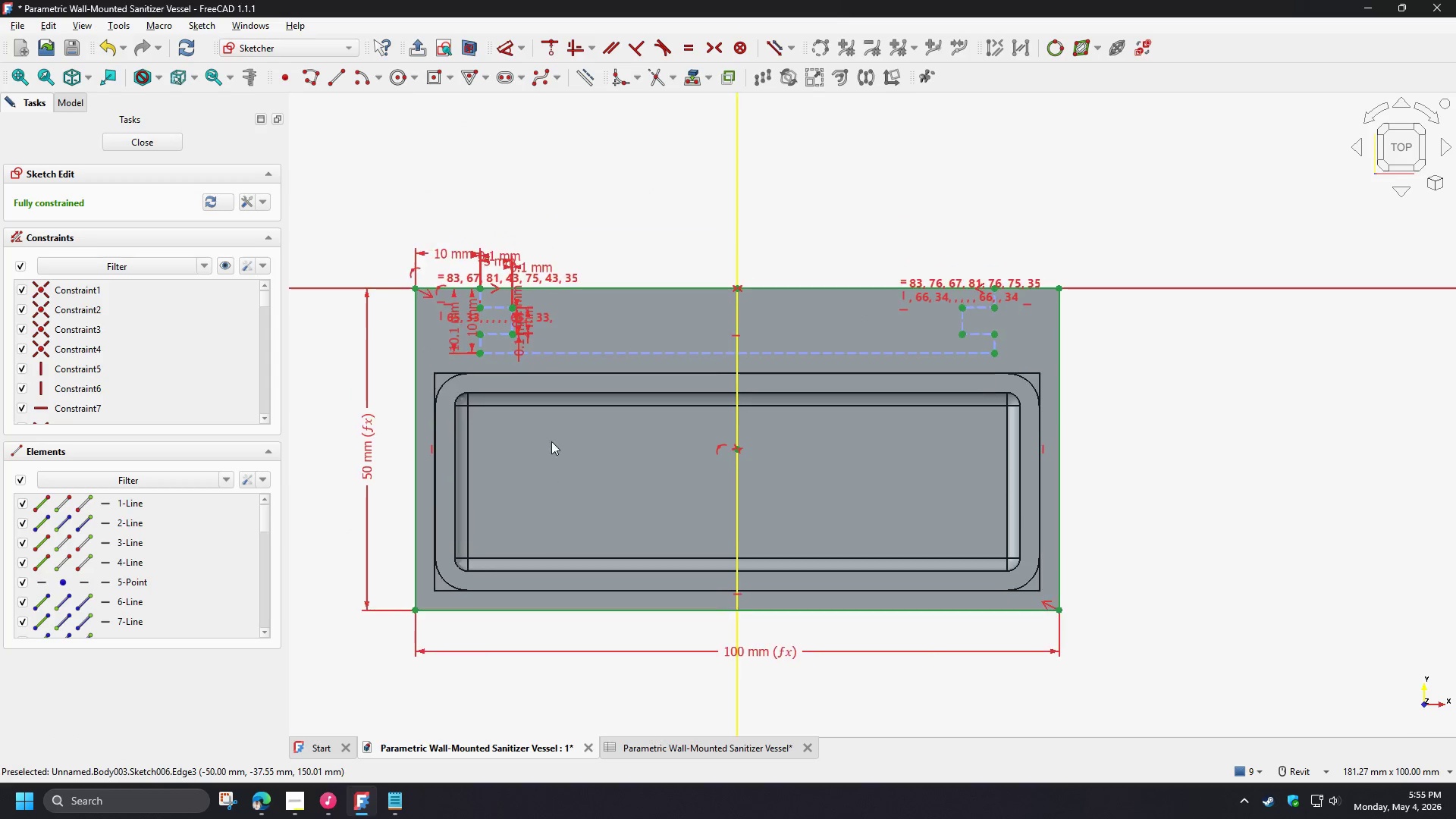 
scroll: coordinate [441, 342], scroll_direction: up, amount: 3.0
 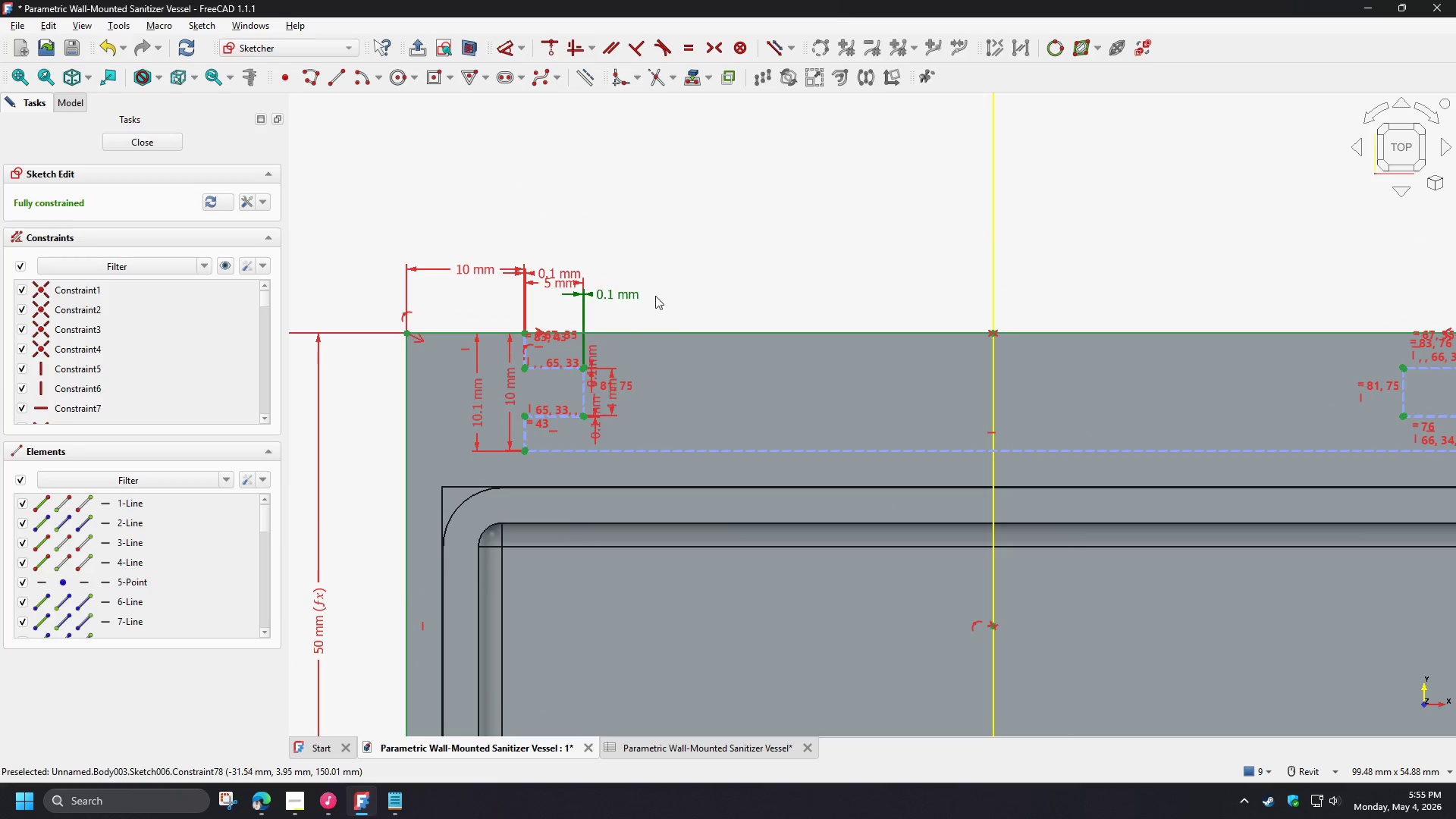 
scroll: coordinate [678, 299], scroll_direction: down, amount: 3.0
 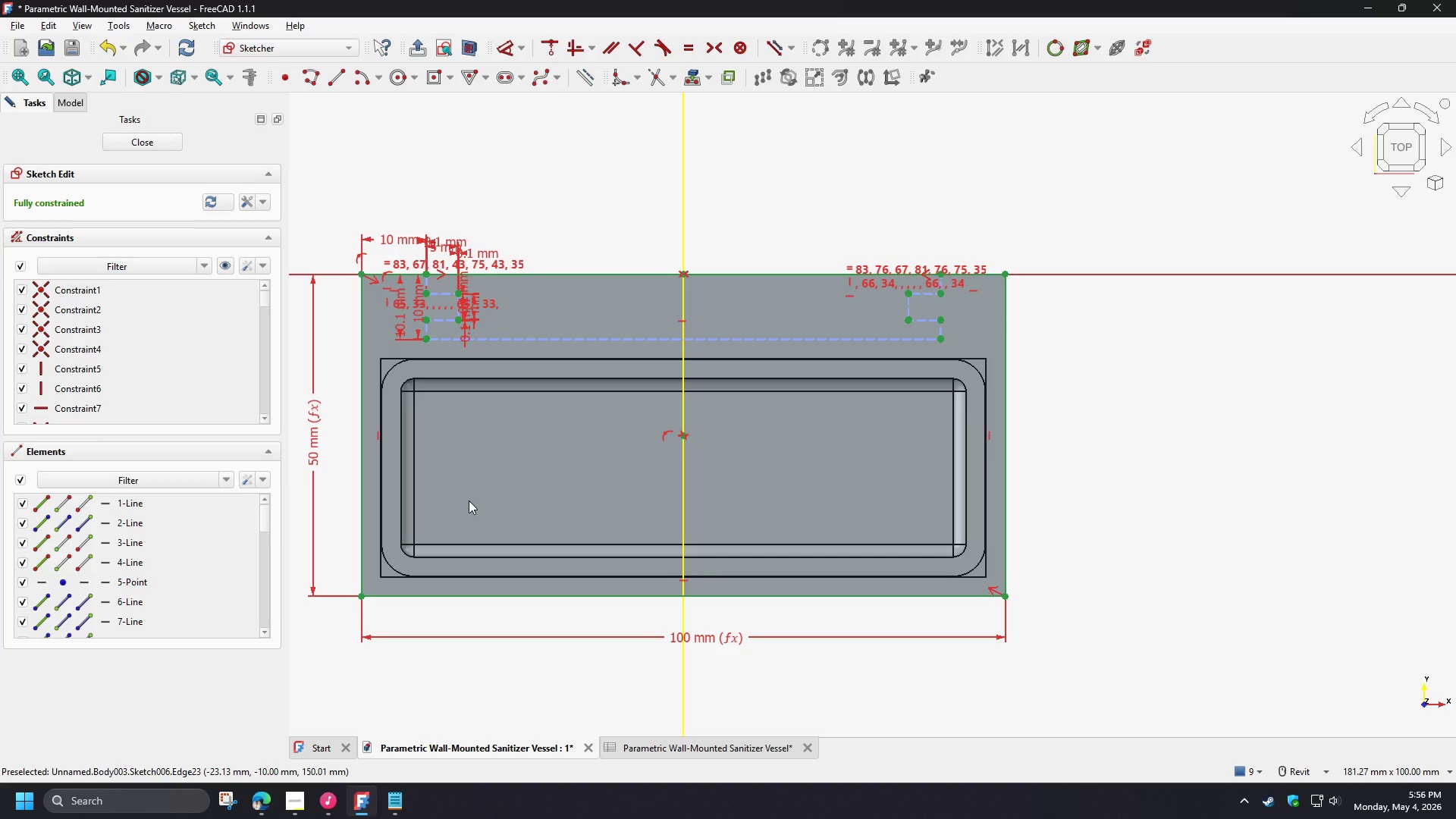 
wait(44.27)
 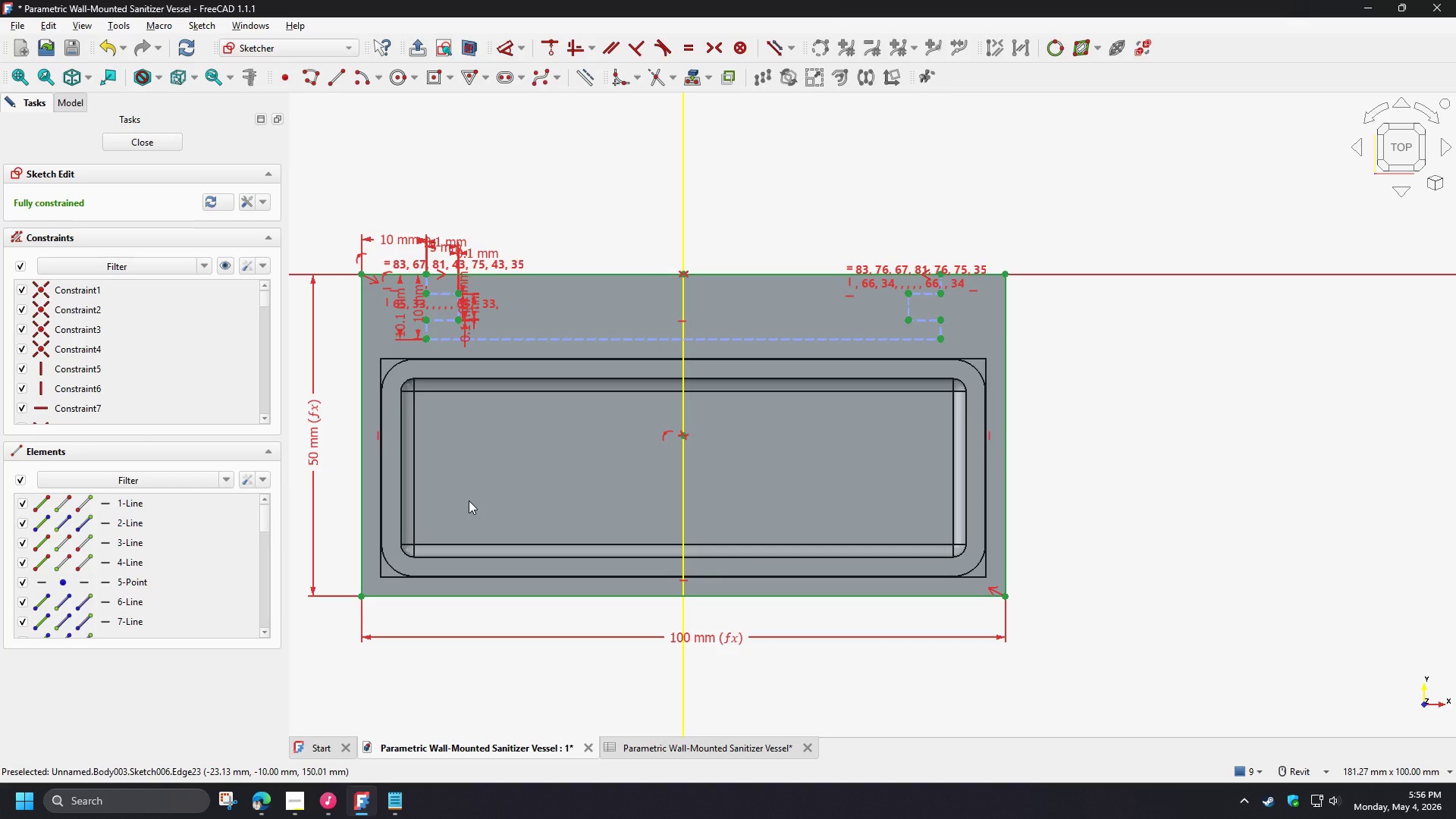 
scroll: coordinate [445, 513], scroll_direction: up, amount: 2.0
 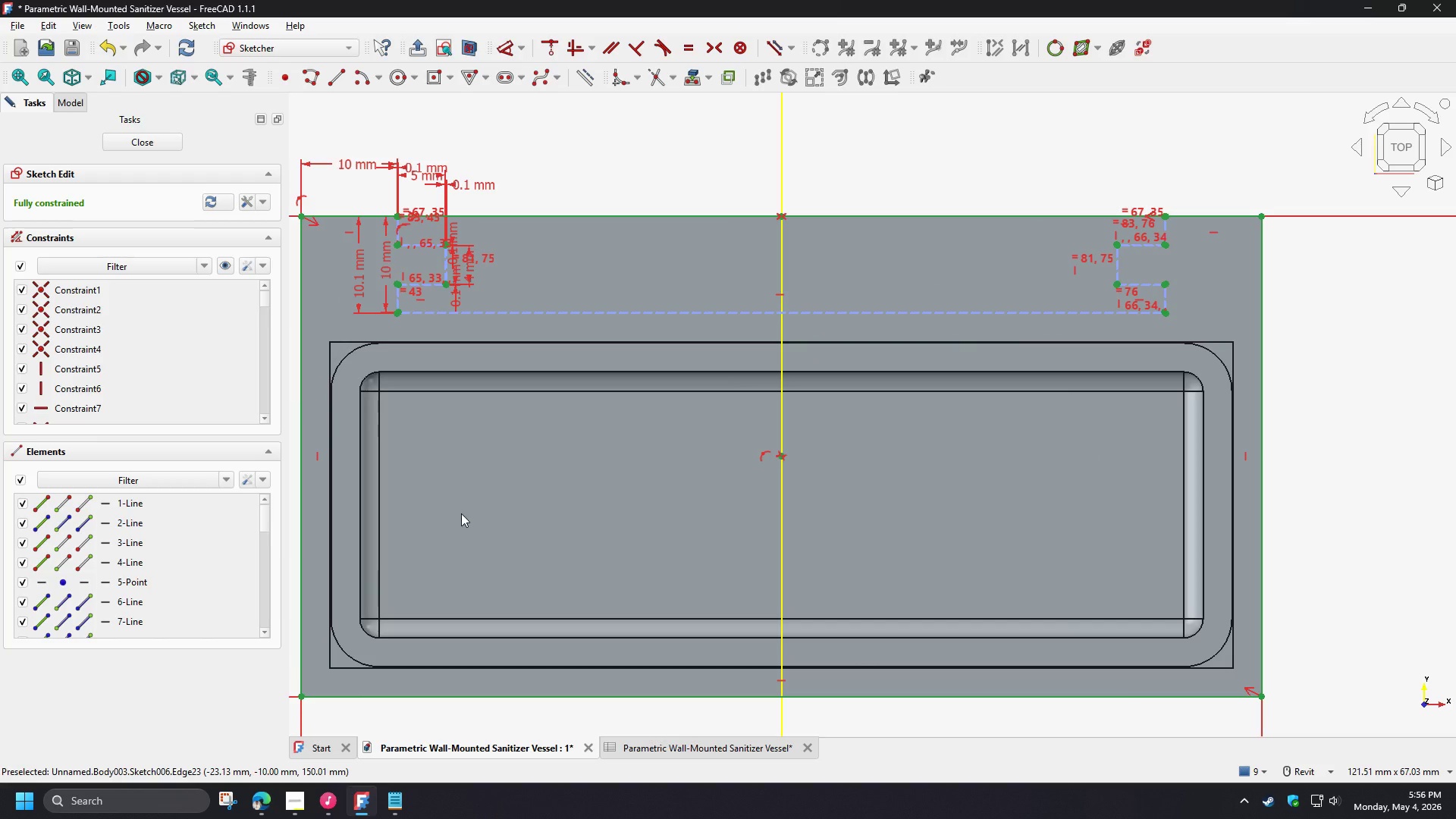 
scroll: coordinate [477, 512], scroll_direction: down, amount: 2.0
 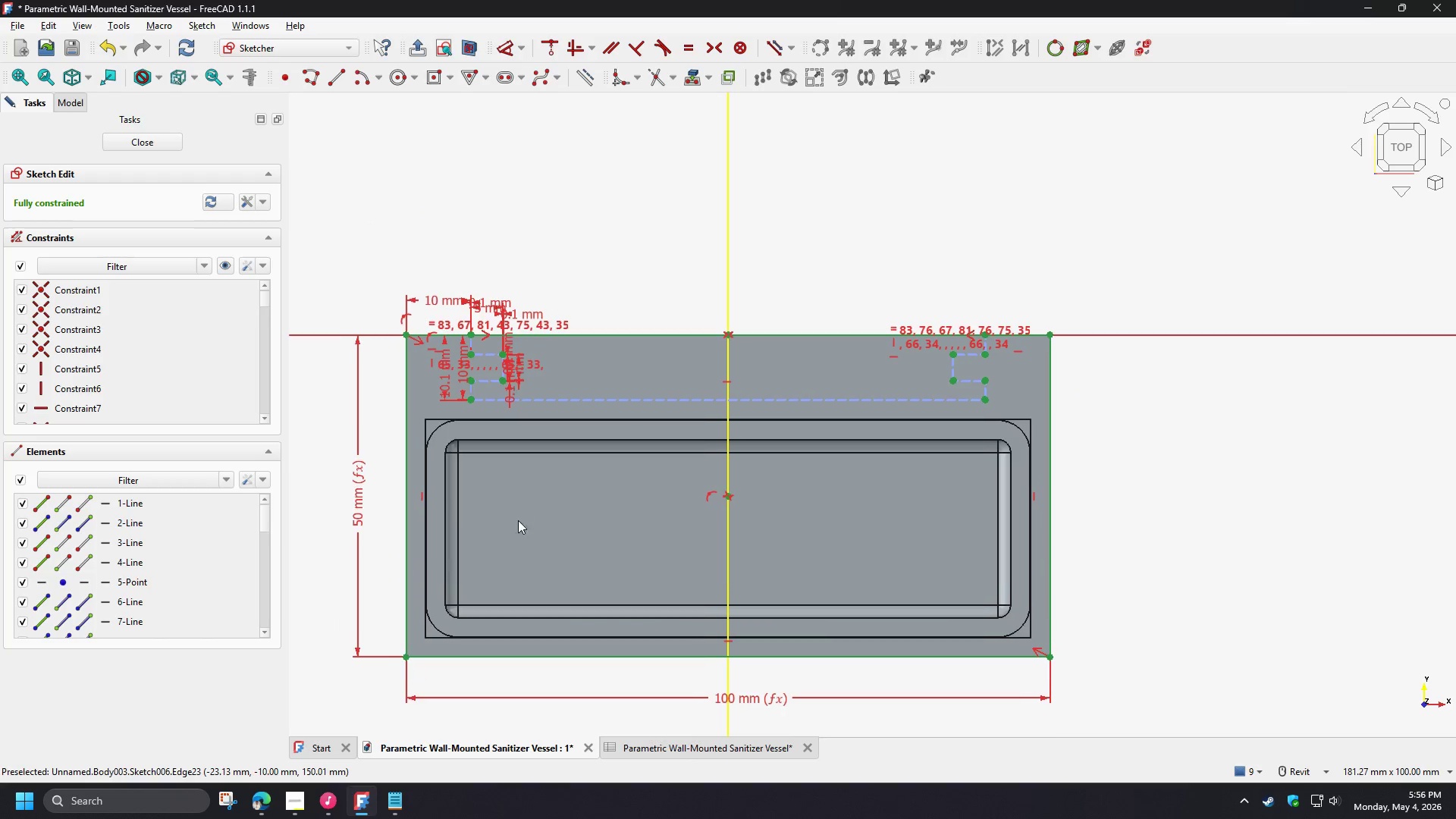 
scroll: coordinate [510, 514], scroll_direction: up, amount: 1.0
 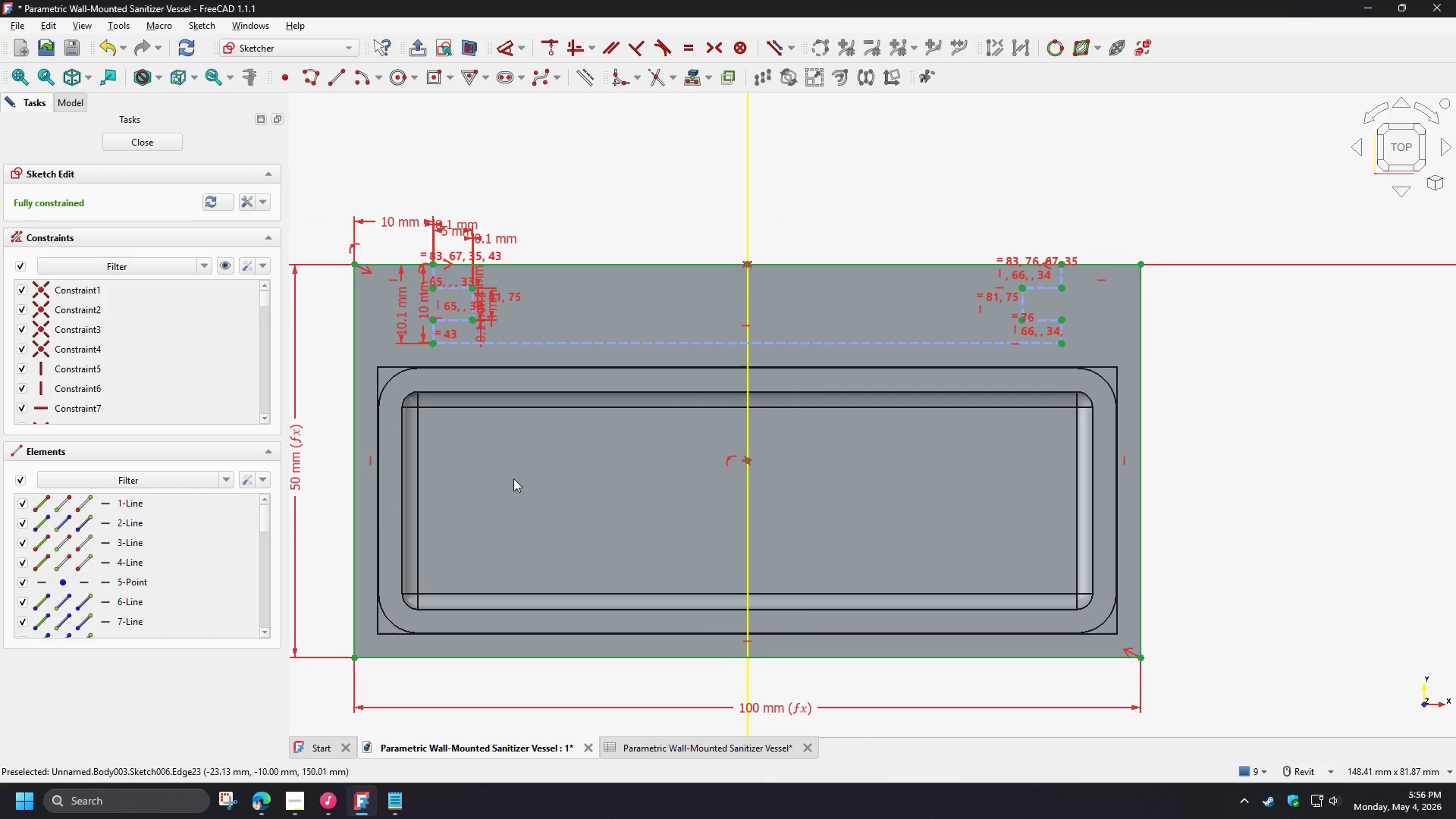 
wait(12.24)
 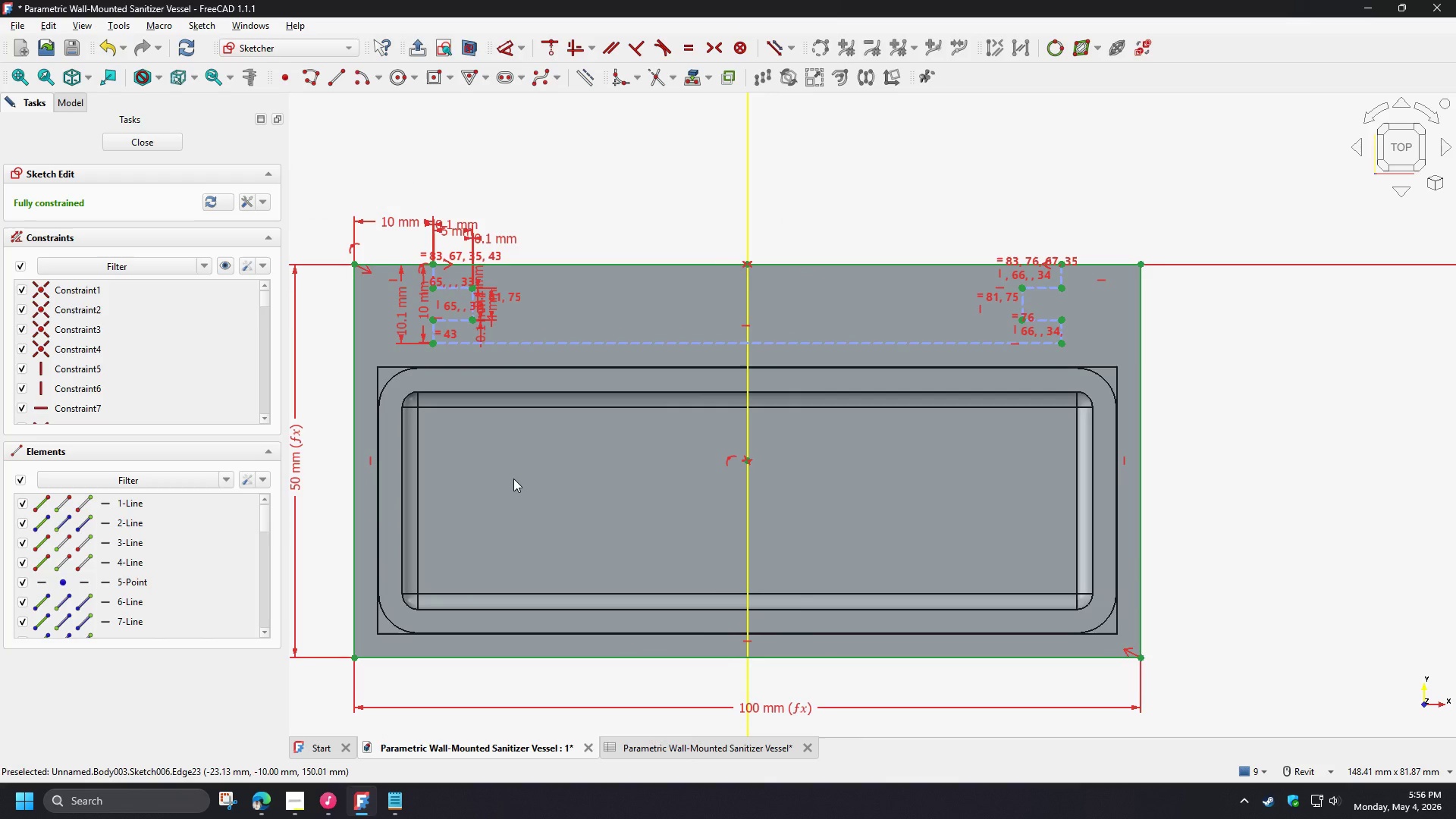 
left_click([435, 80])
 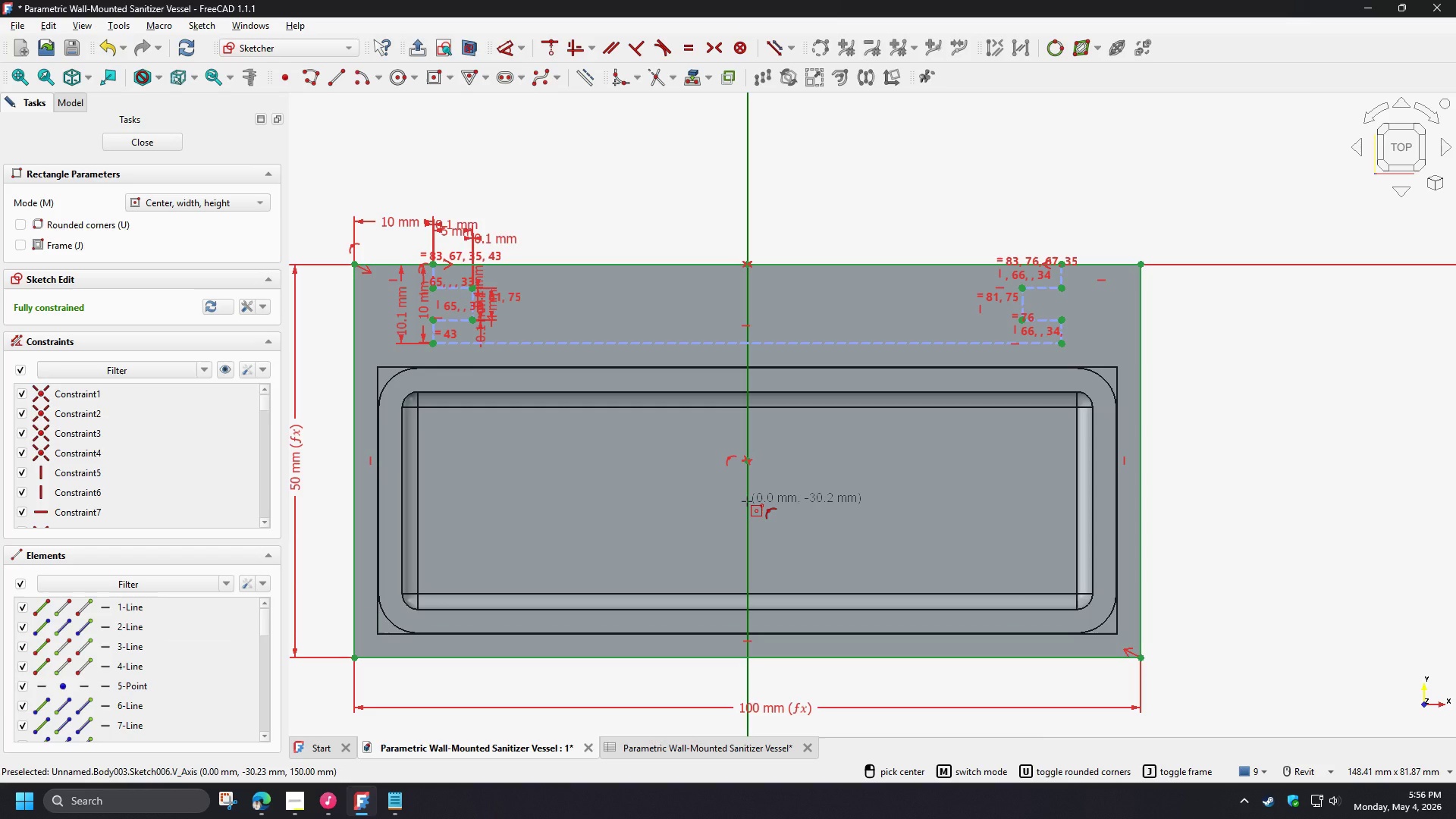 
left_click([747, 501])
 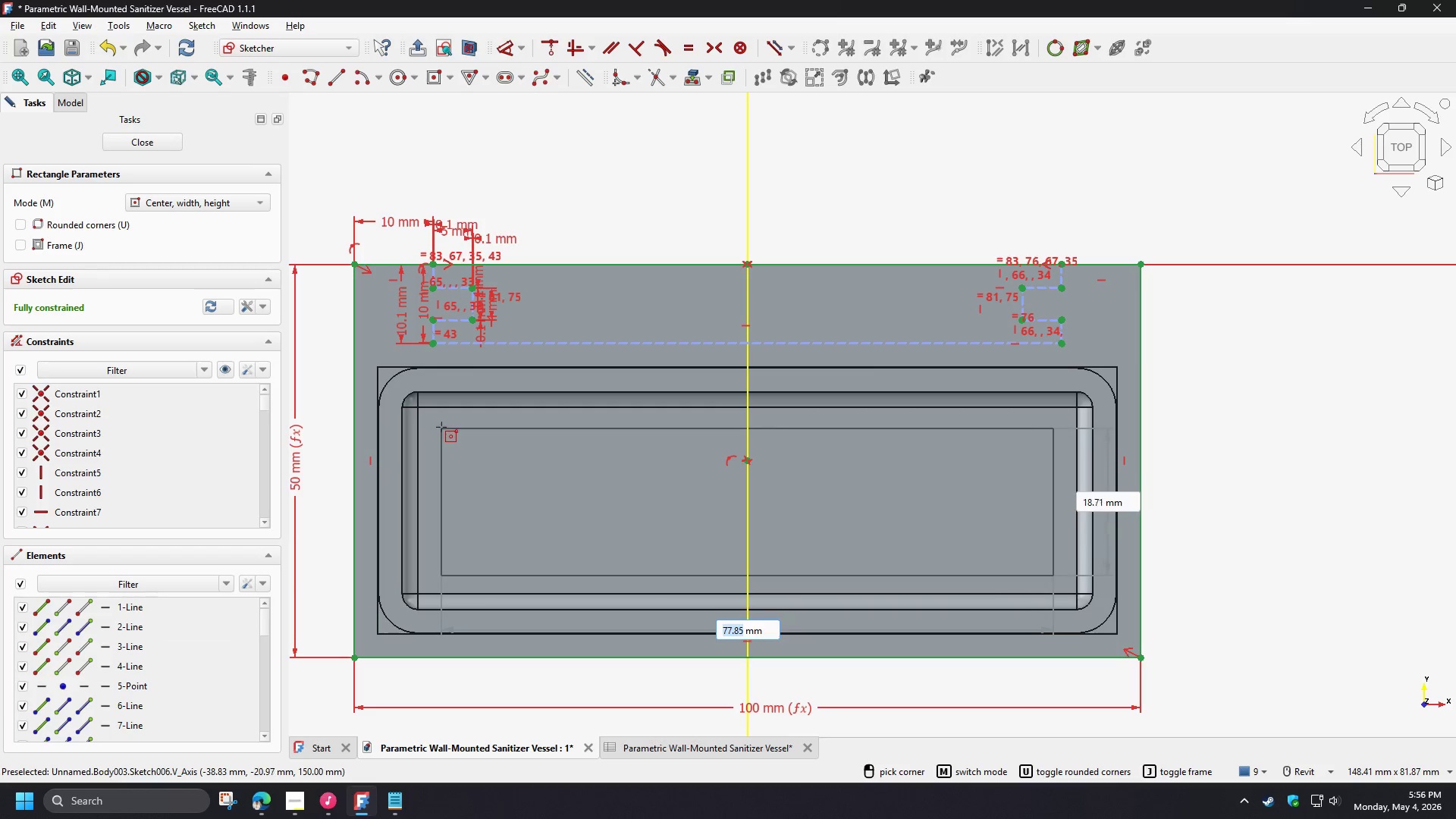 
left_click([435, 422])
 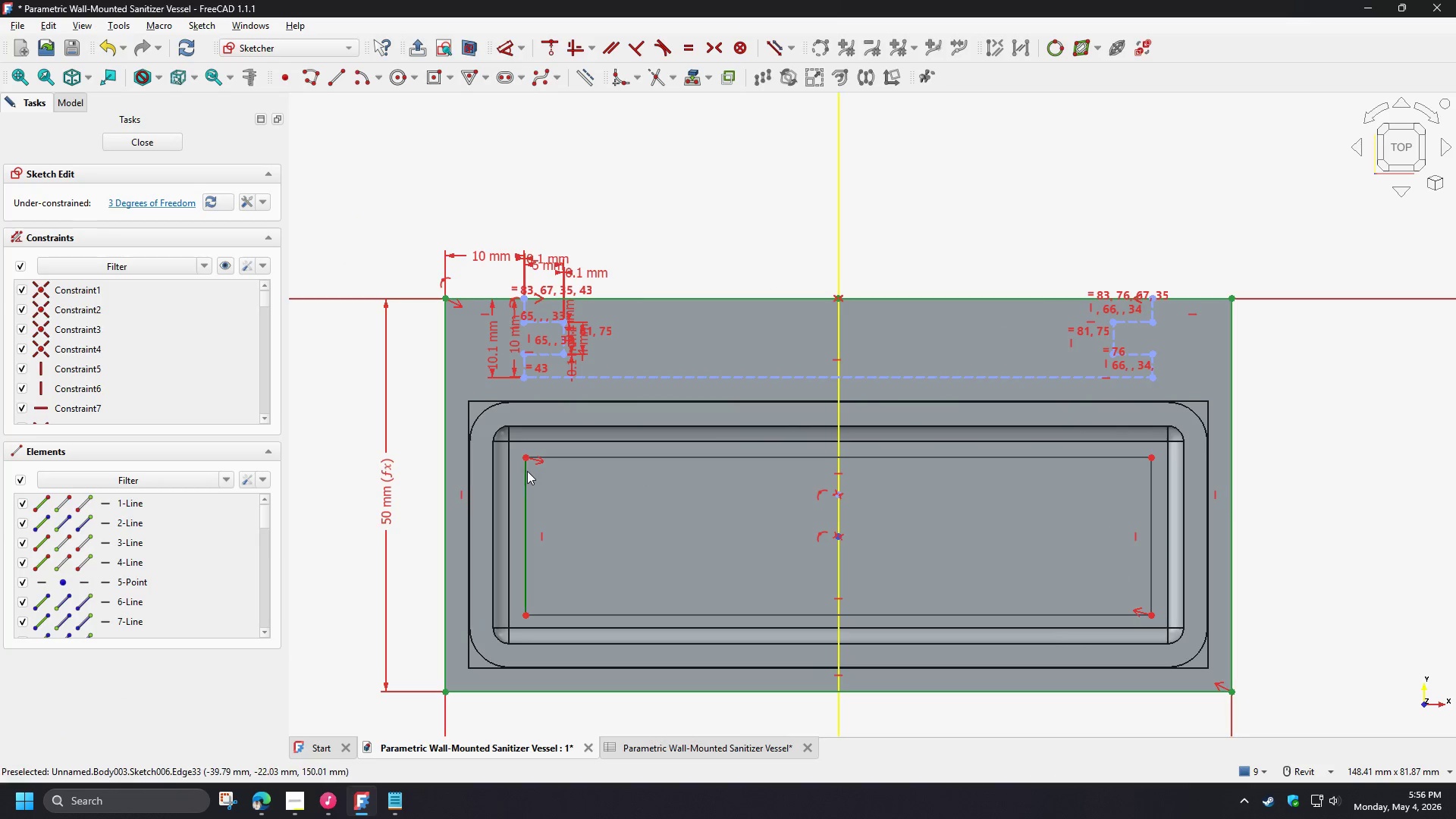 
left_click([542, 479])
 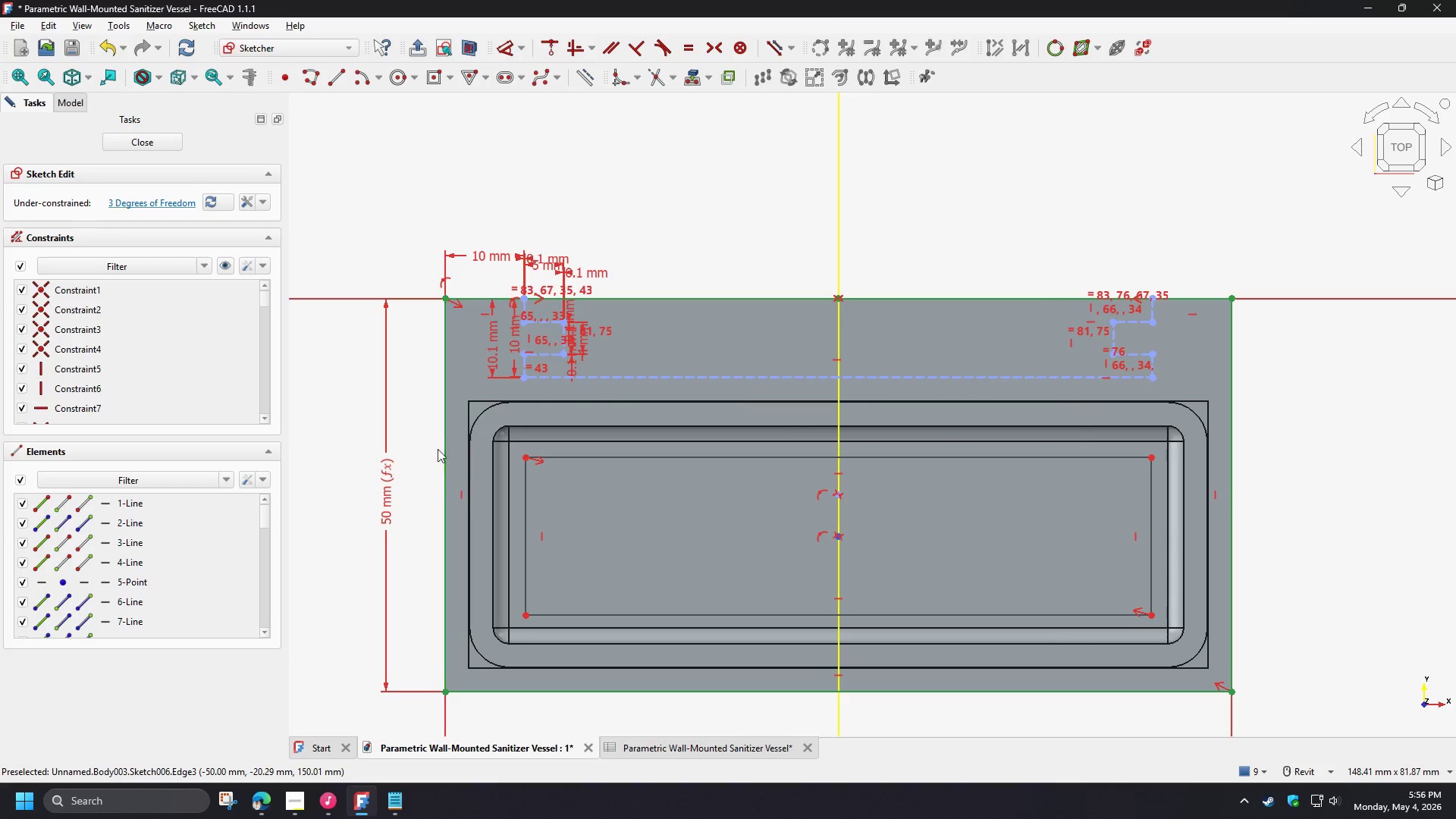 
left_click([417, 412])
 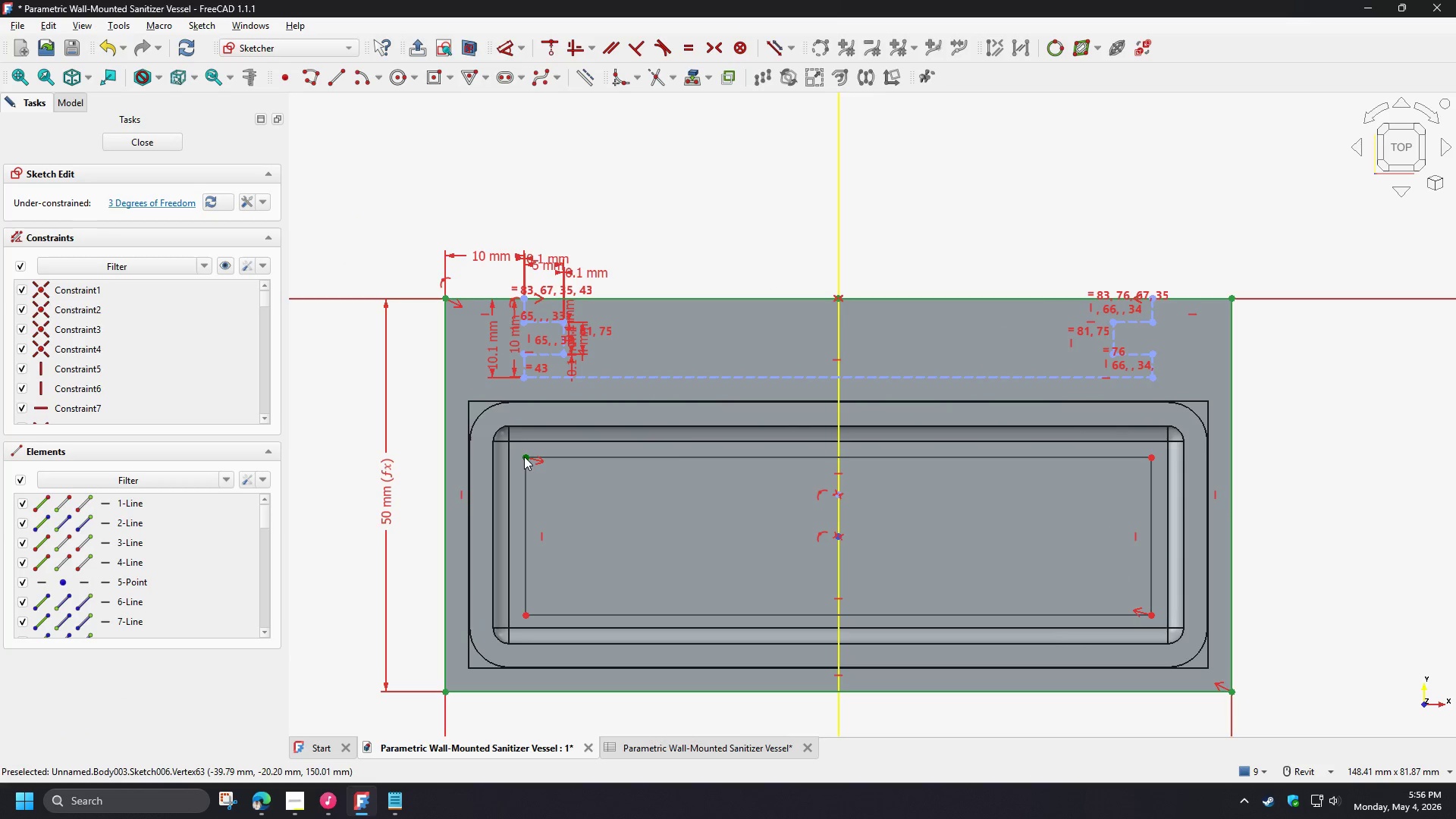 
left_click([524, 457])
 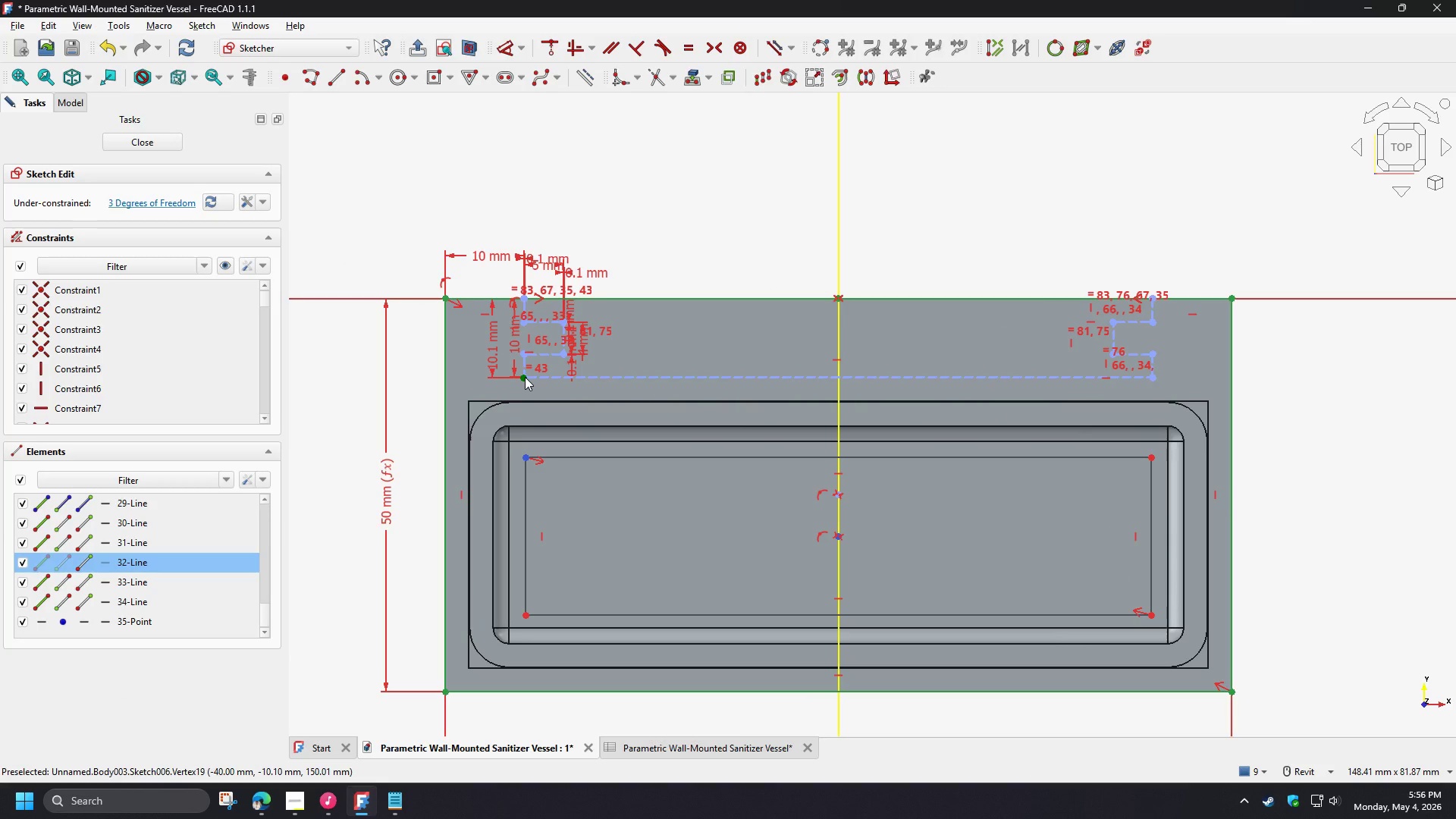 
left_click([525, 377])
 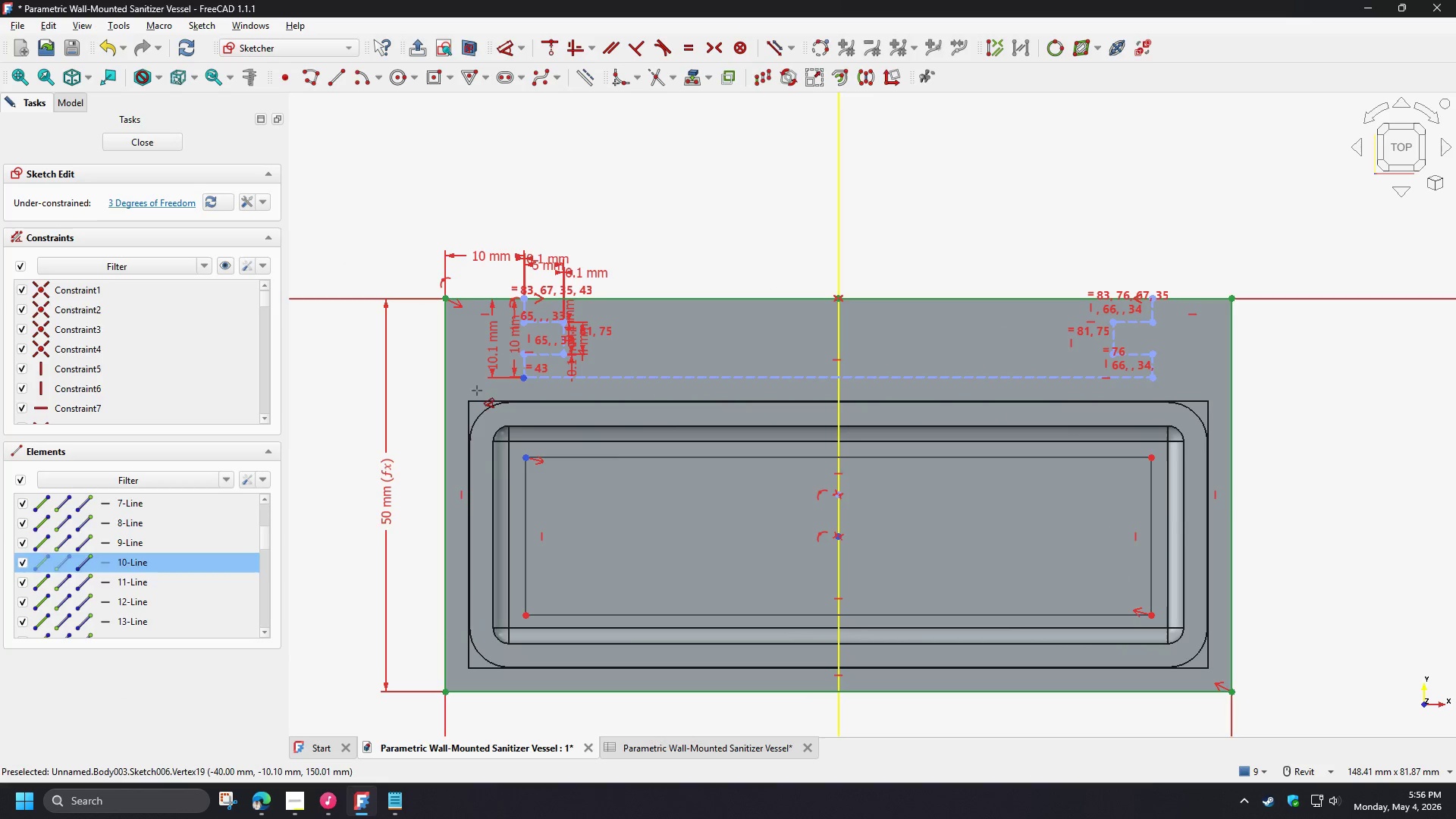 
key(D)
 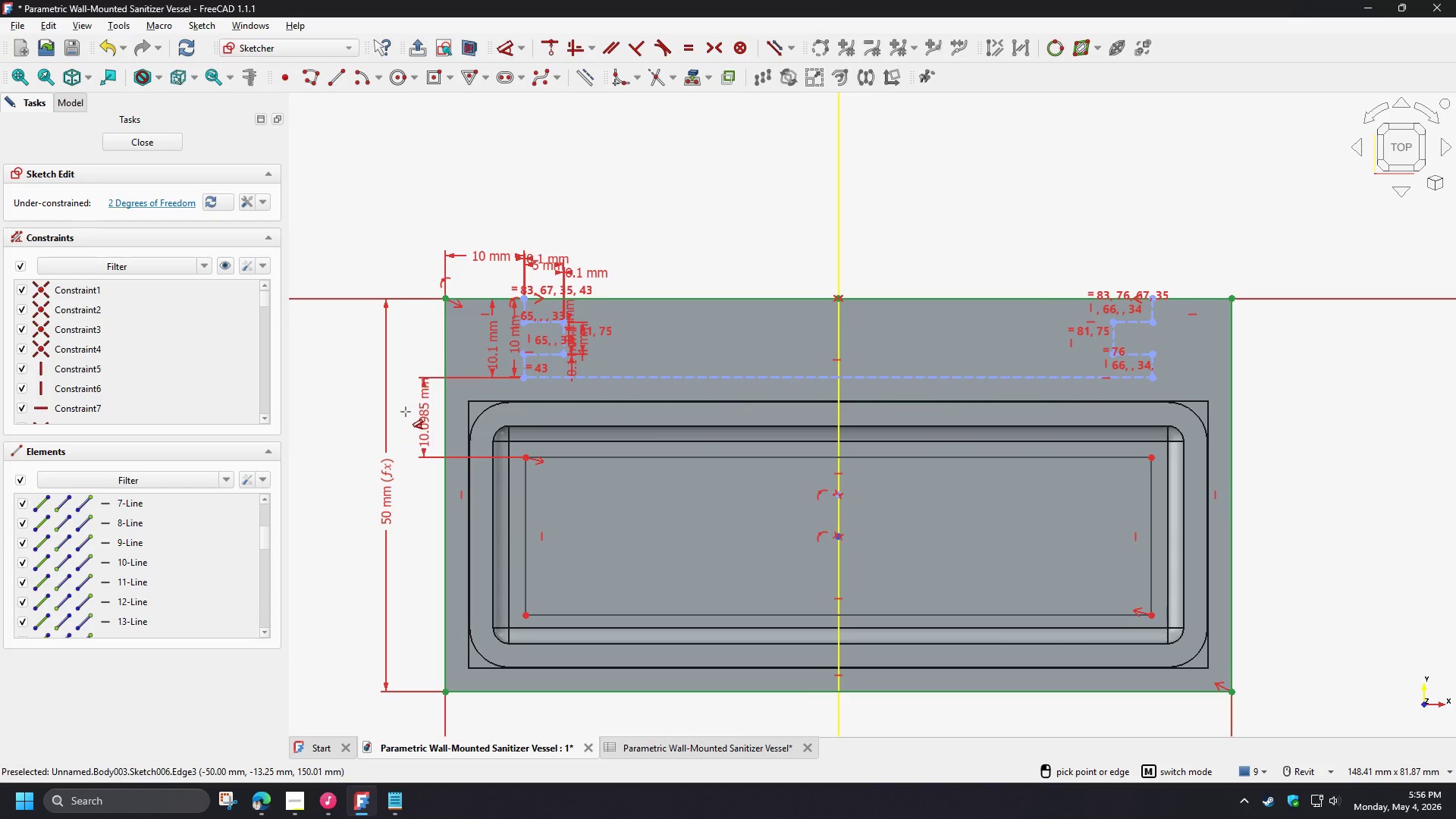 
left_click([406, 412])
 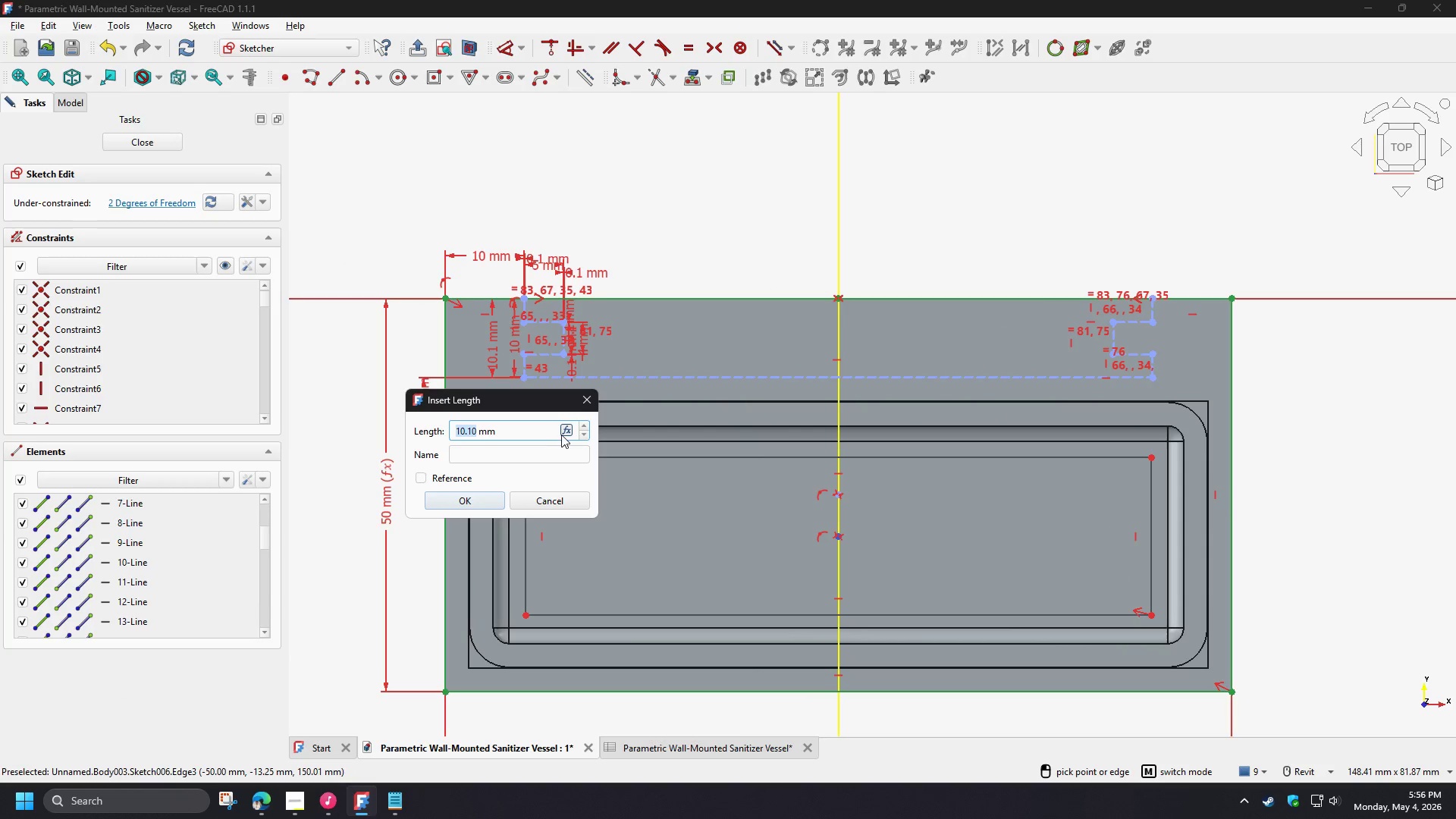 
left_click([566, 433])
 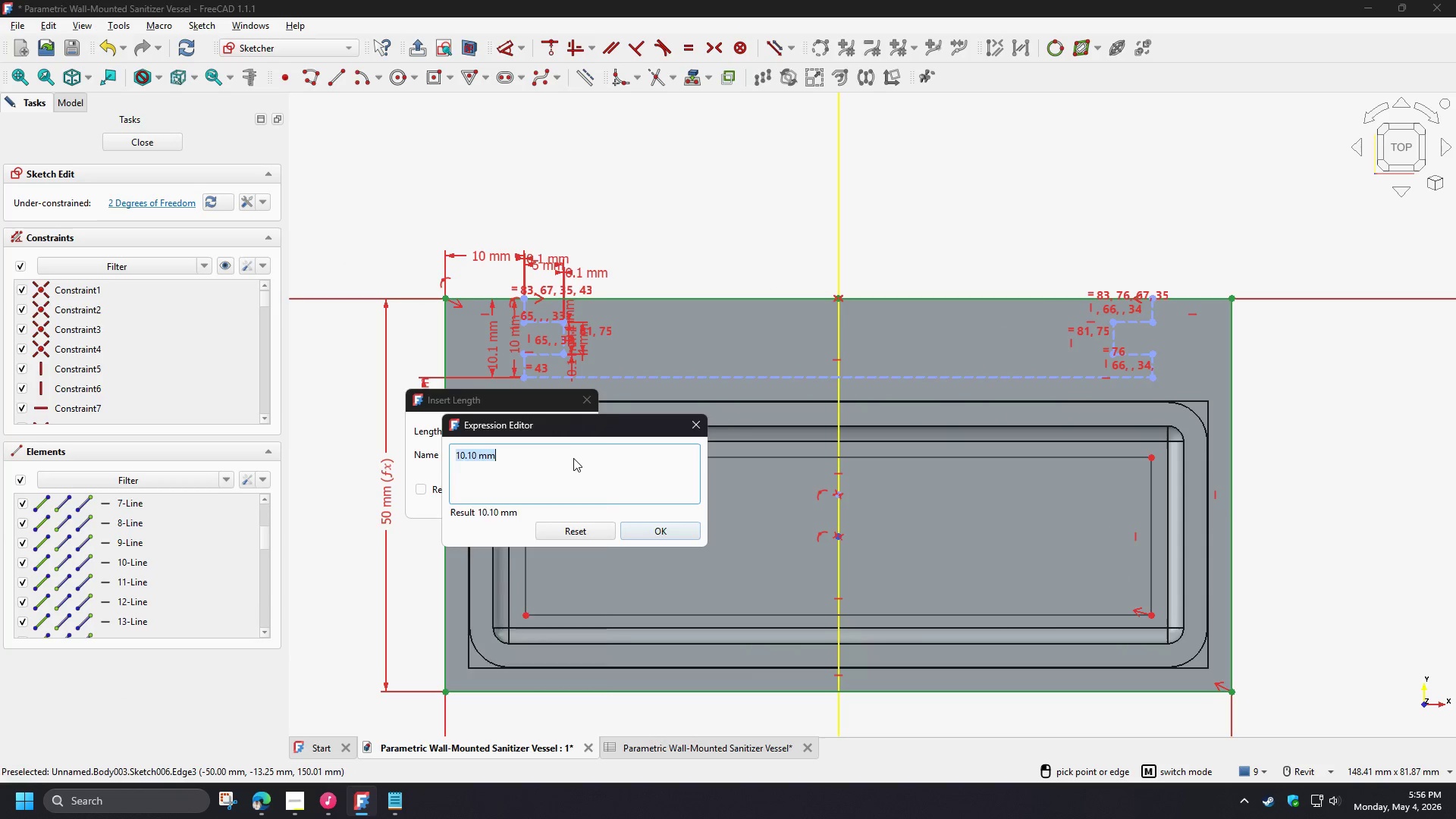 
type(sp)
 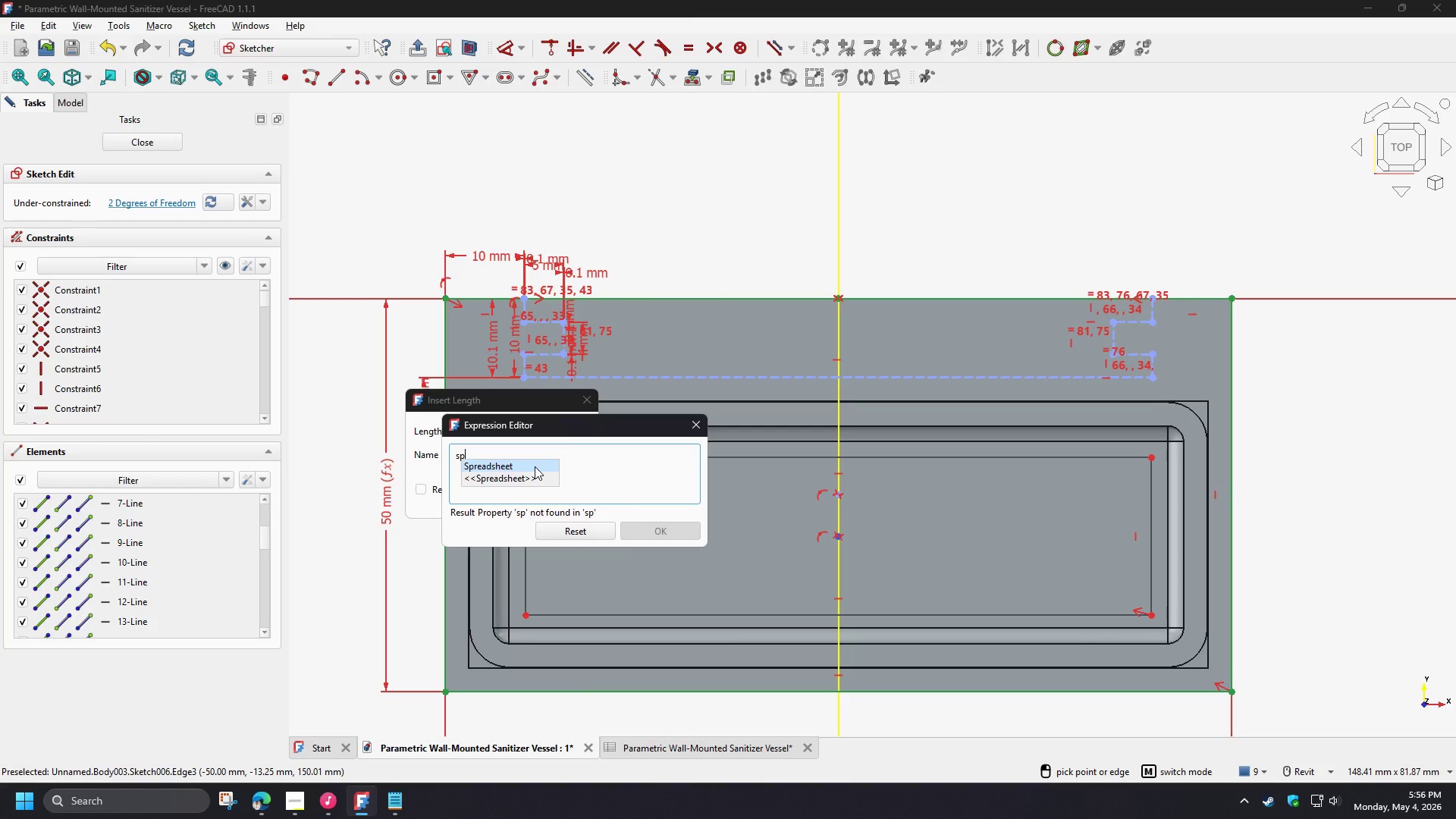 
left_click([535, 466])
 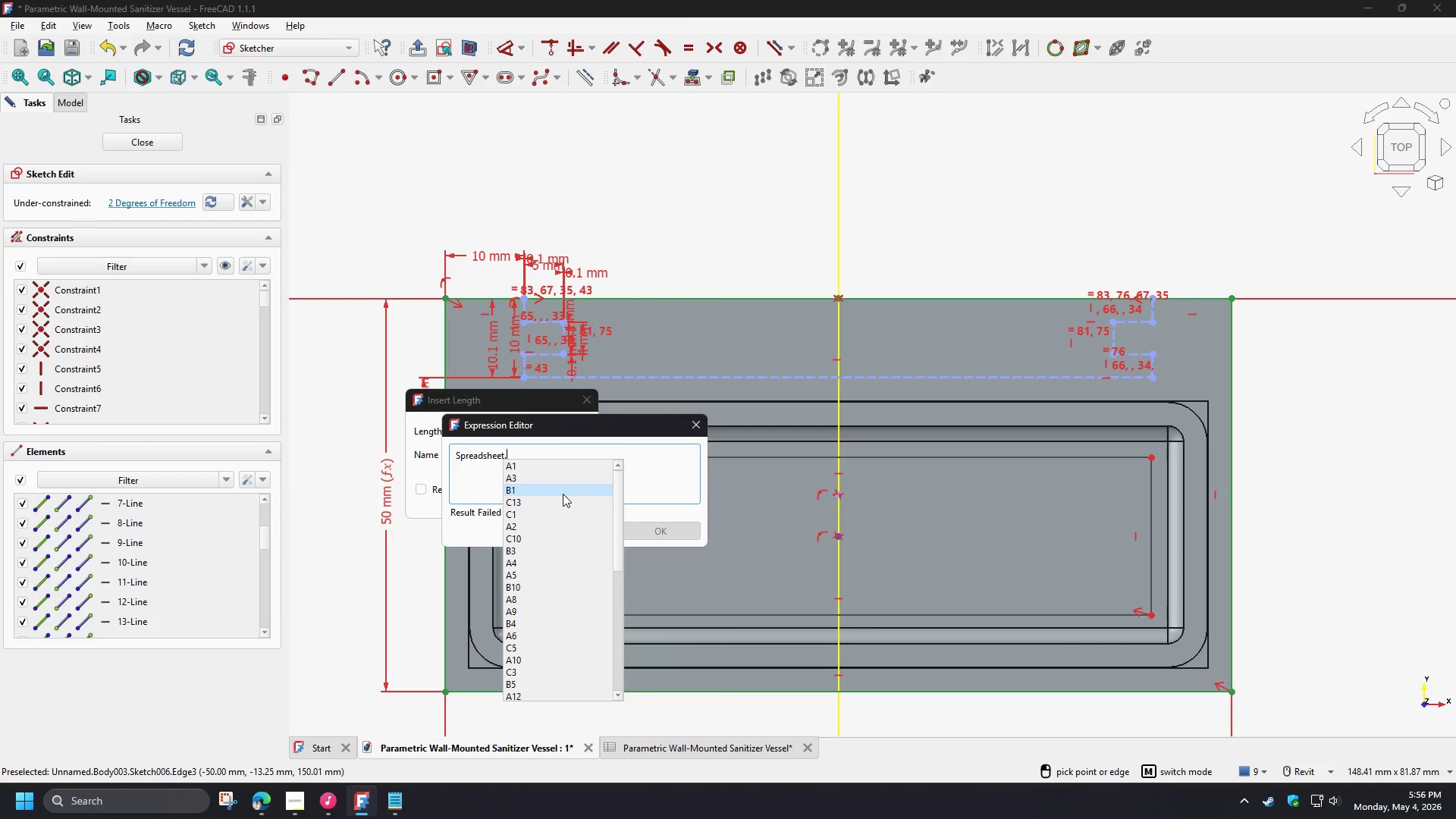 
type(wa)
 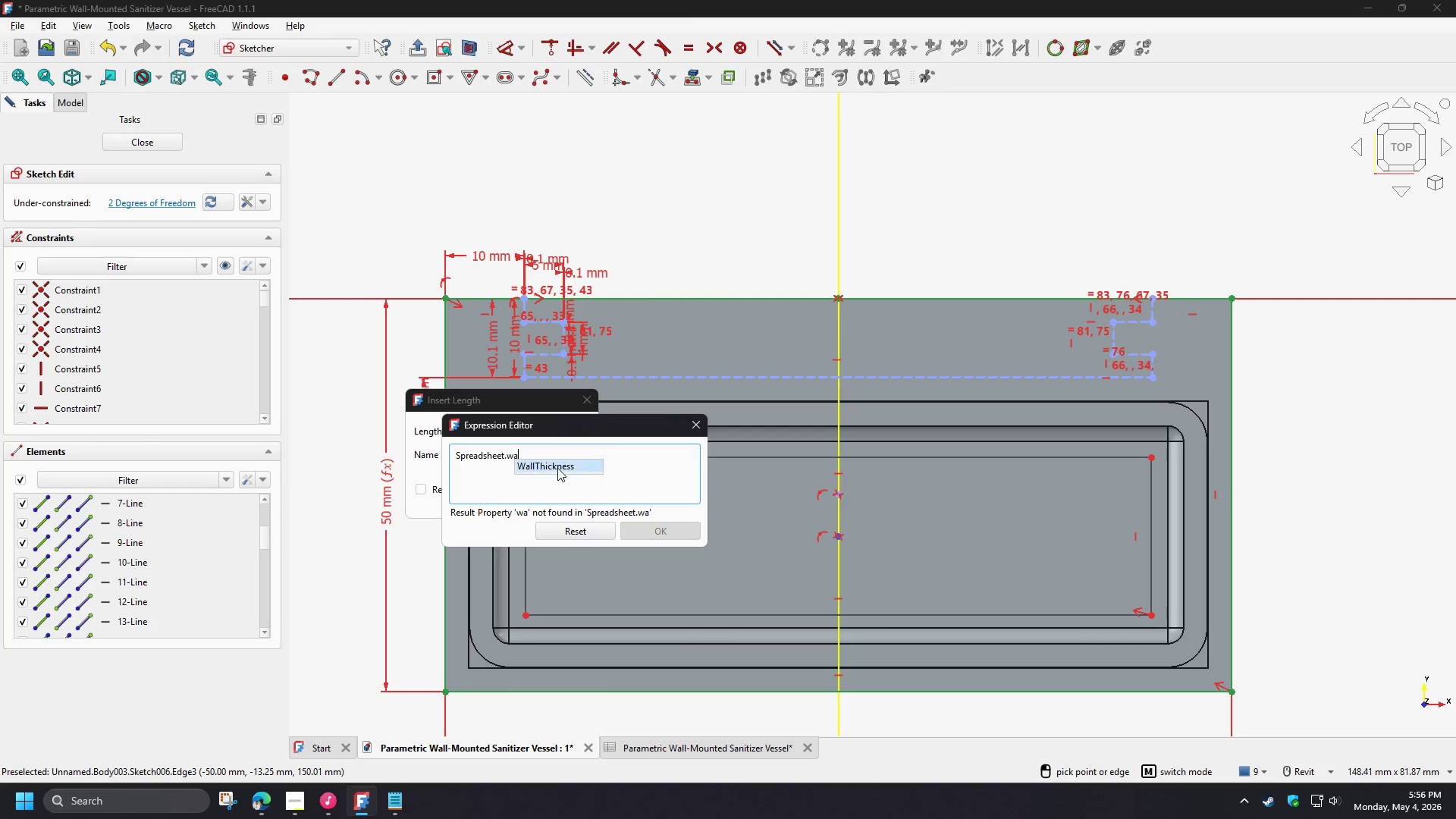 
left_click([557, 468])
 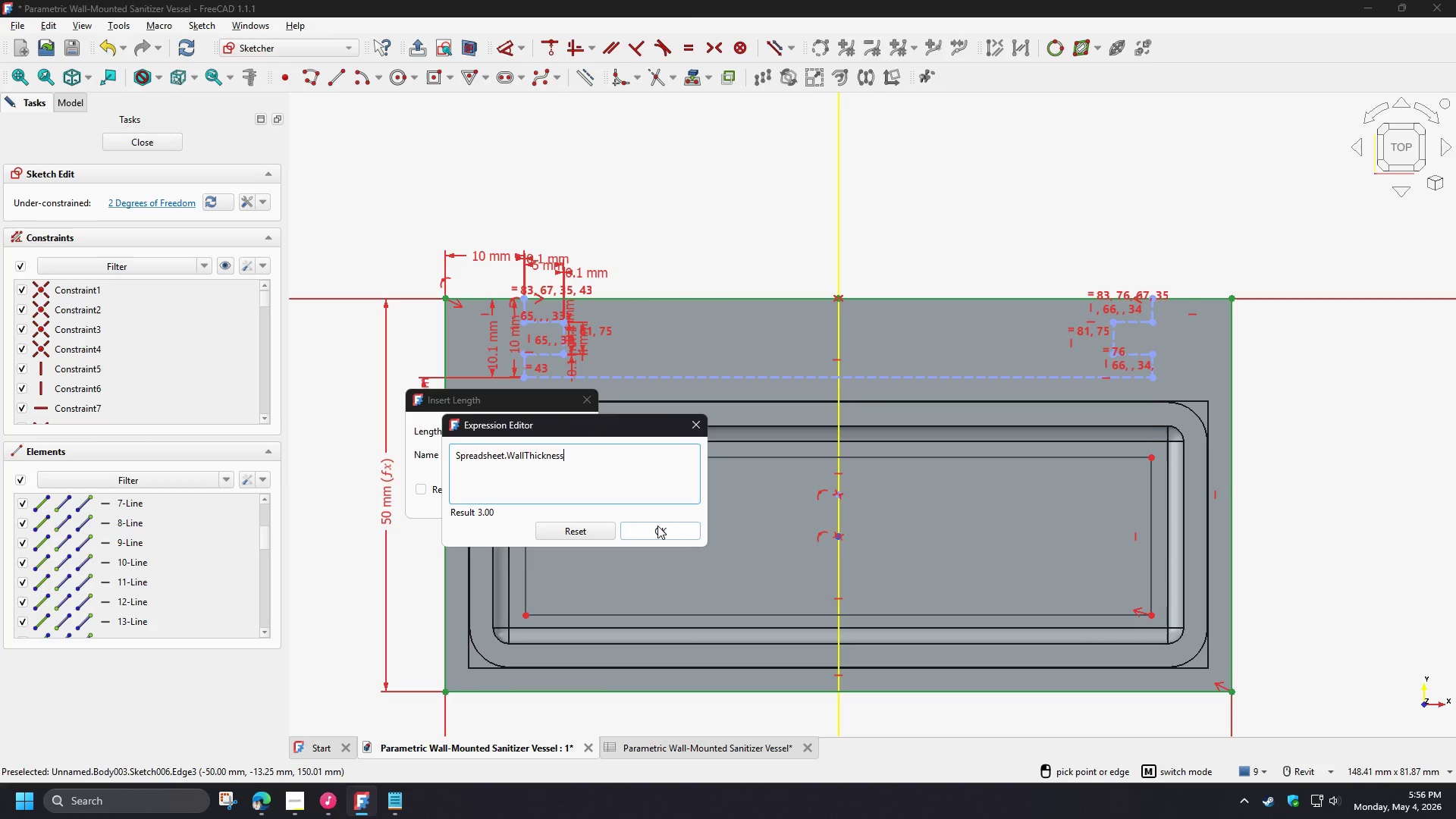 
left_click([657, 526])
 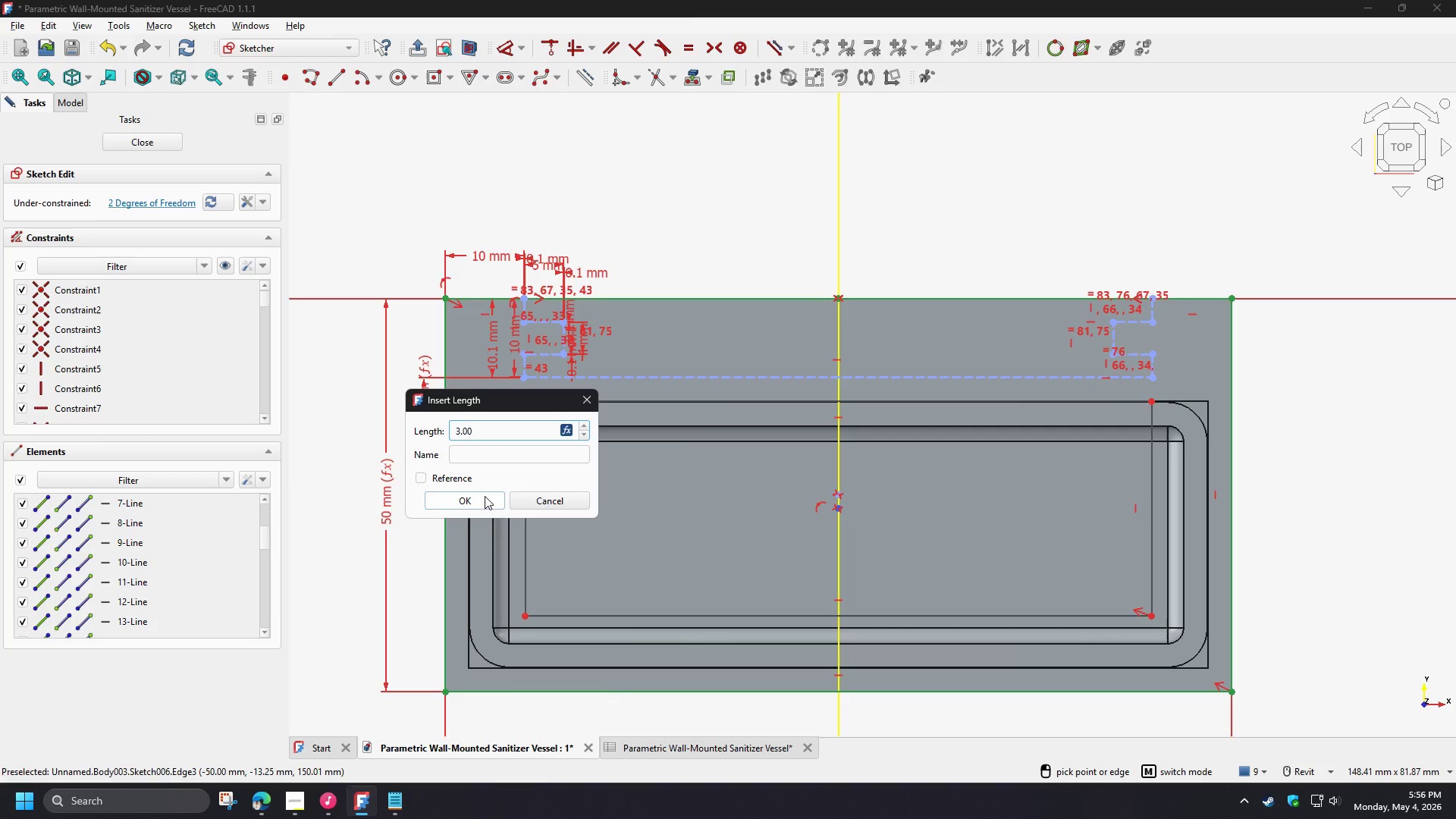 
left_click([484, 495])
 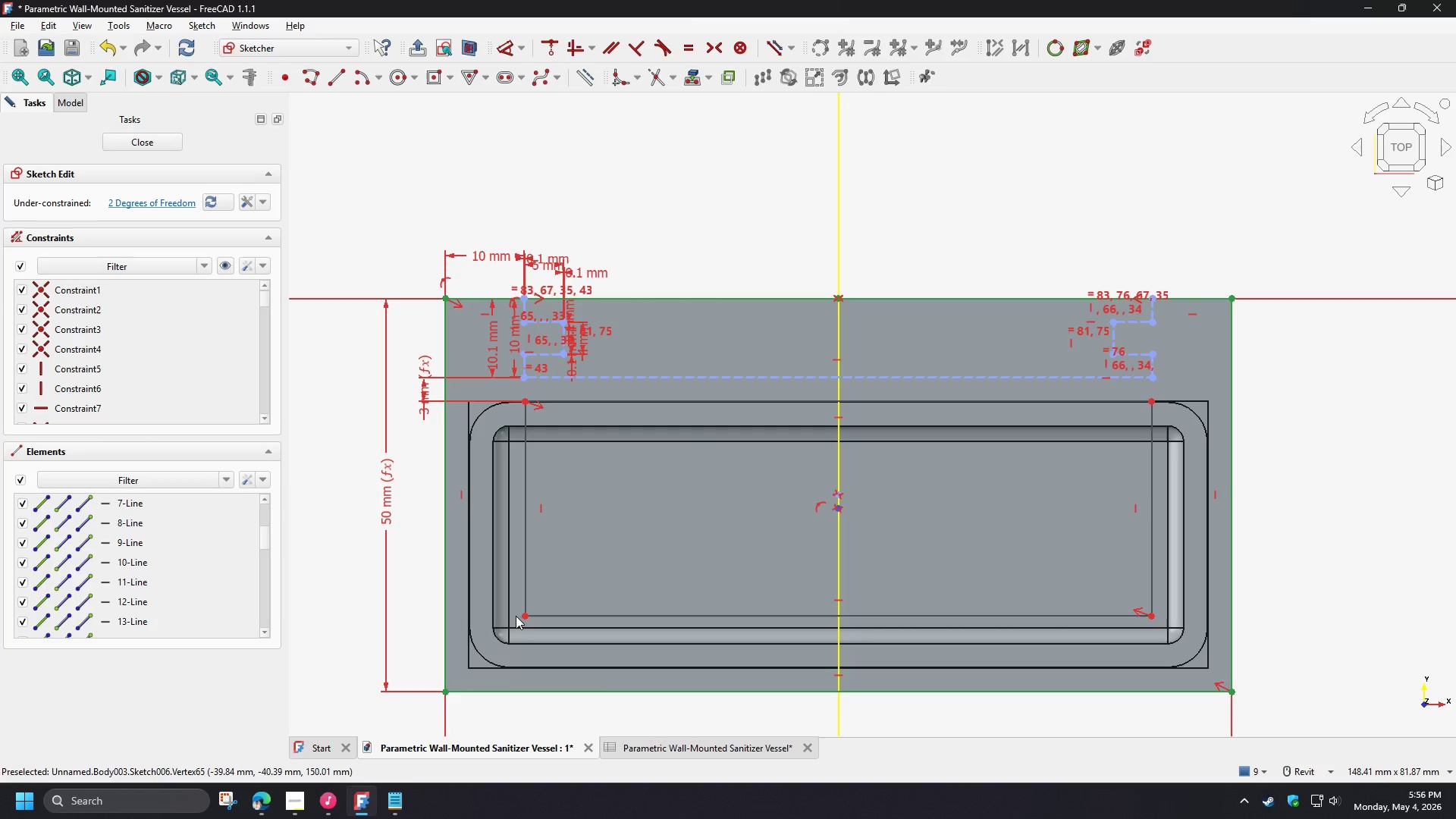 
left_click([524, 615])
 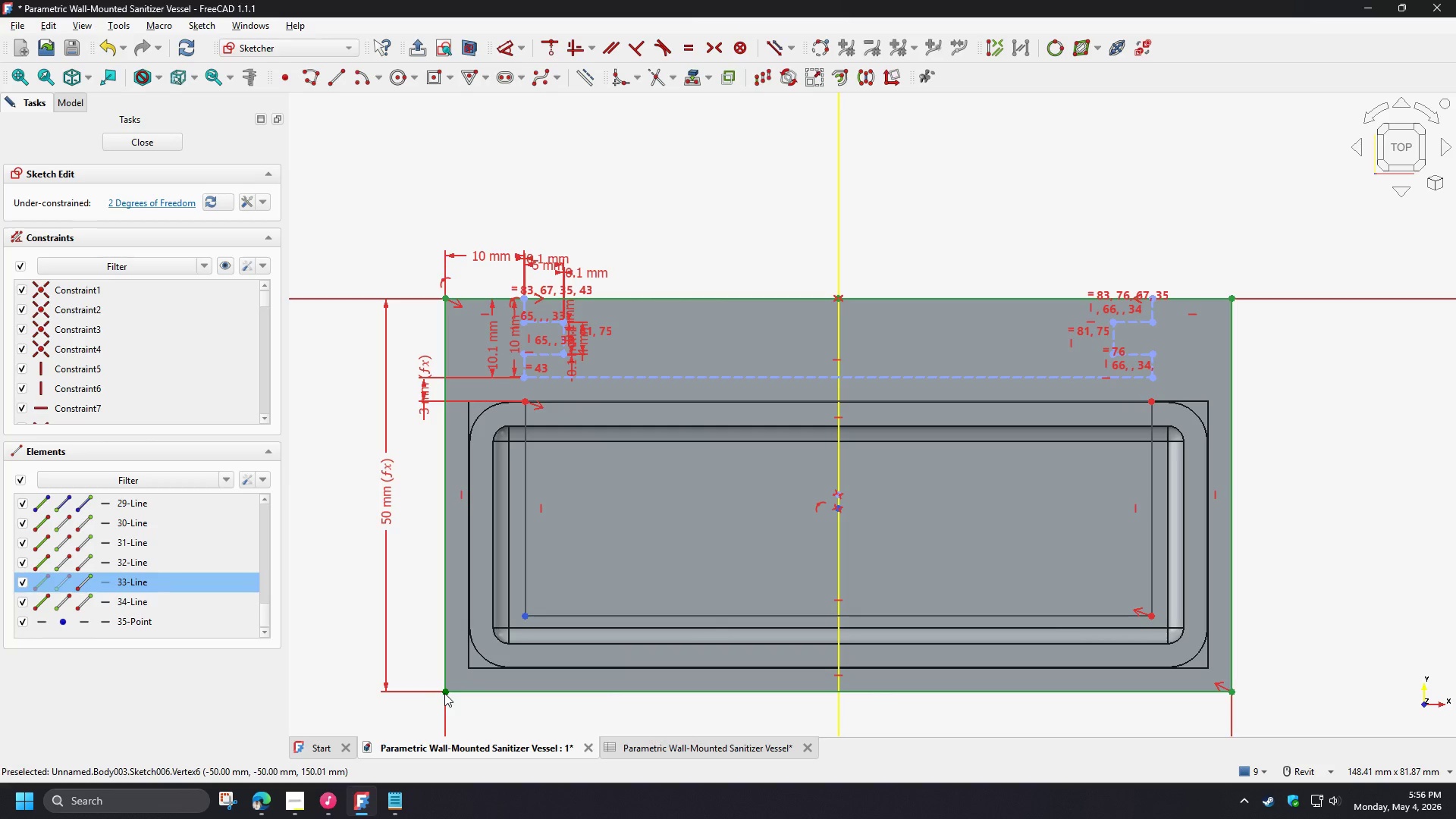 
left_click([445, 692])
 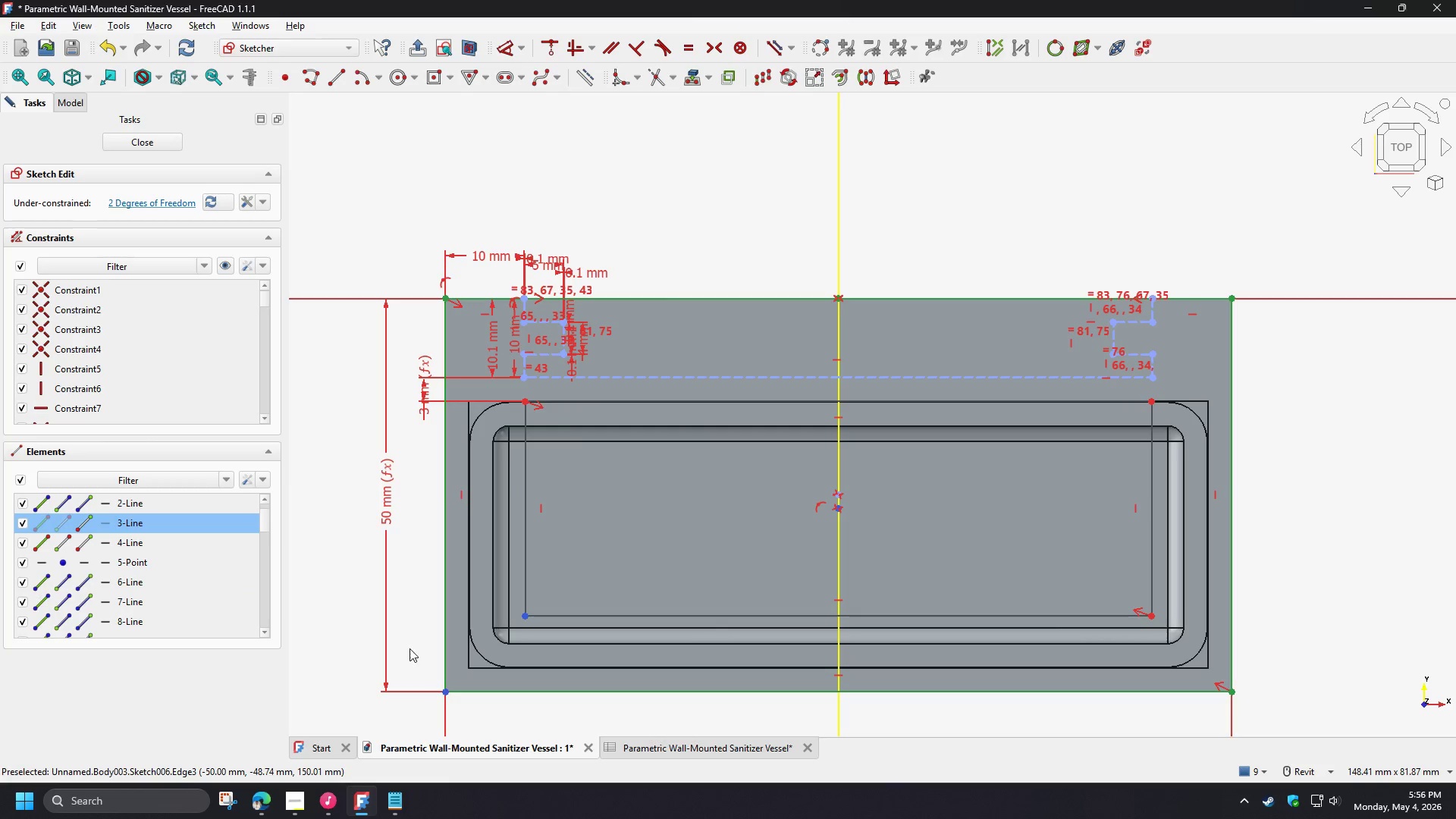 
key(D)
 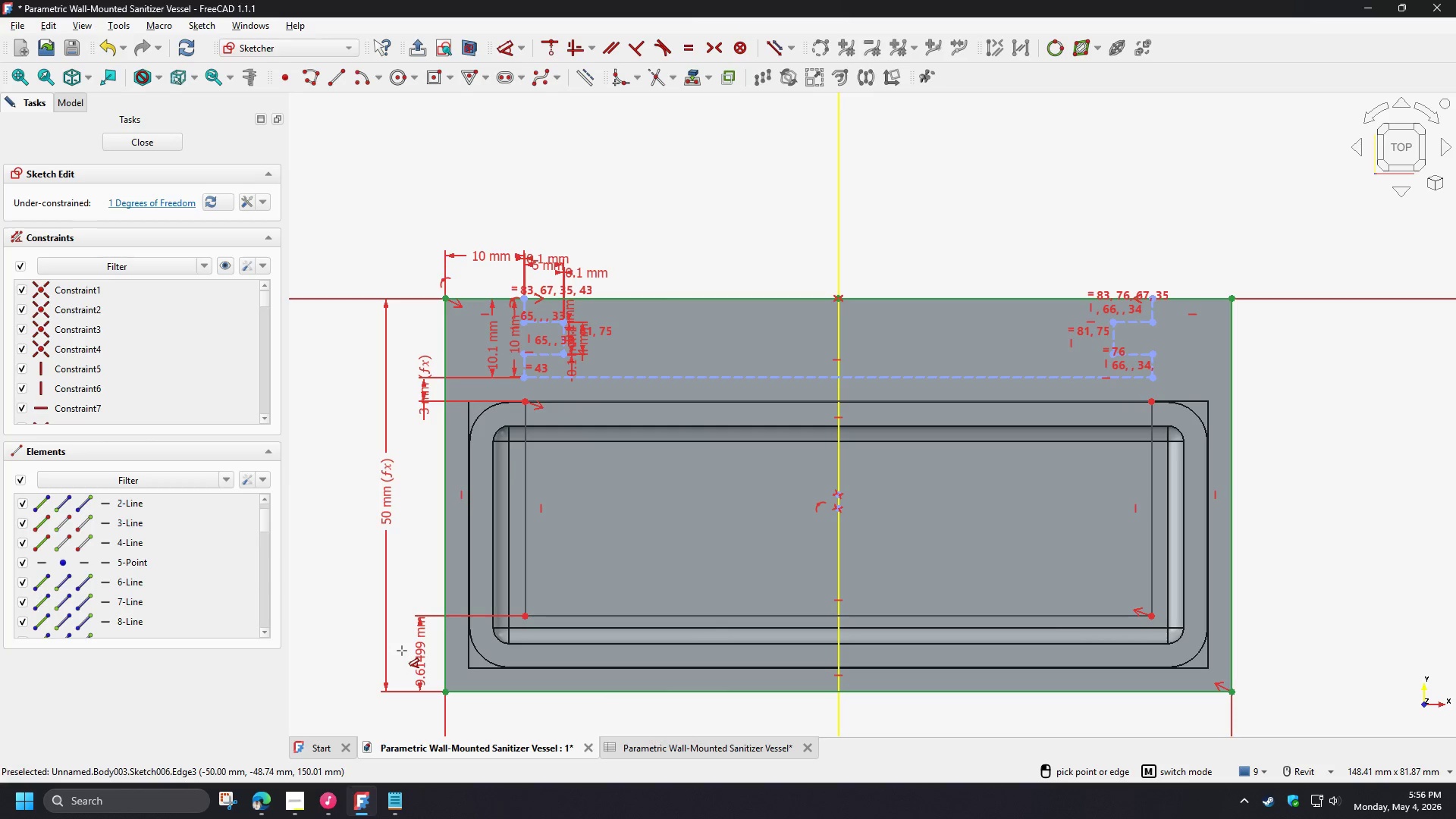 
left_click([402, 651])
 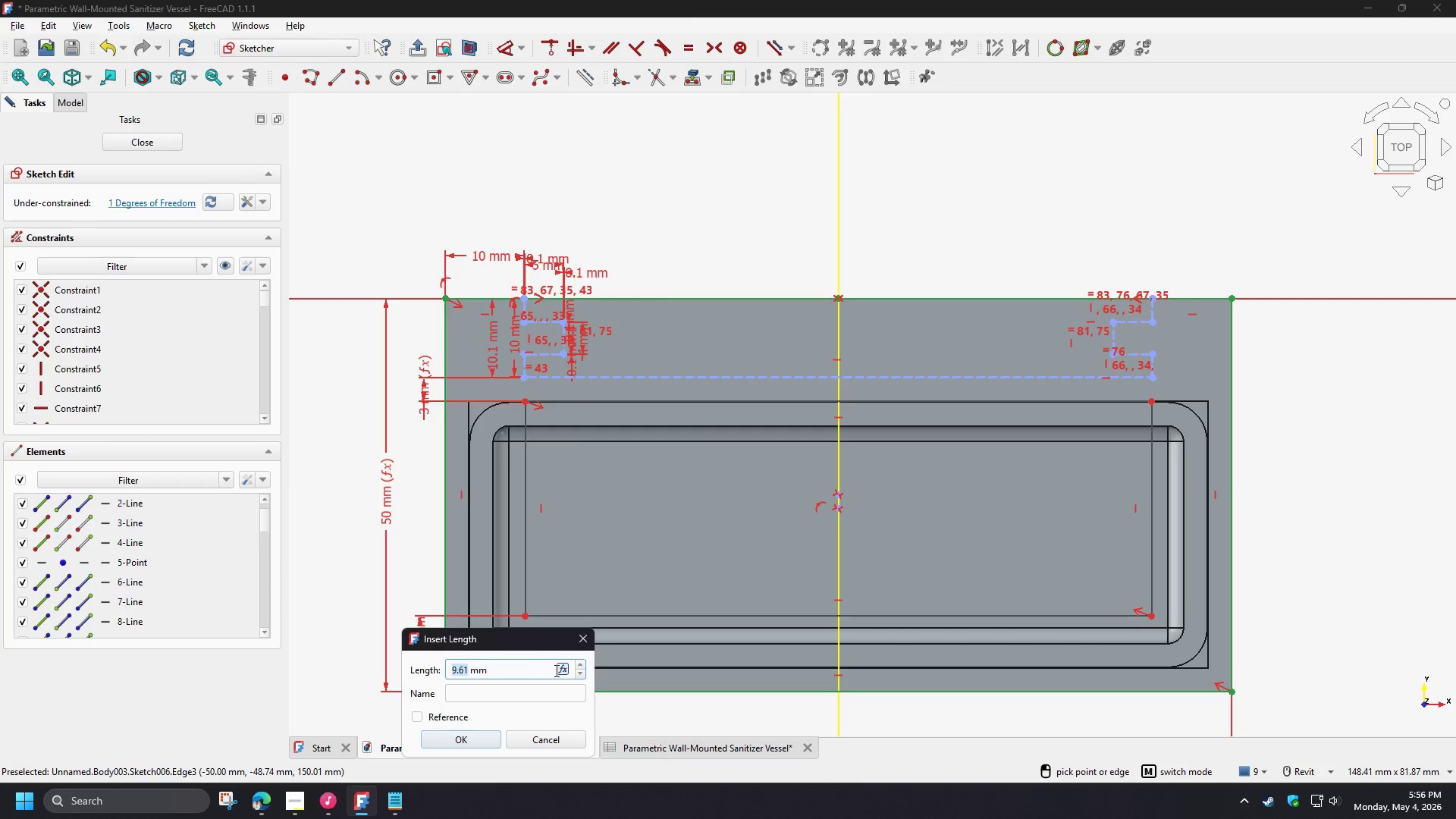 
left_click([561, 670])
 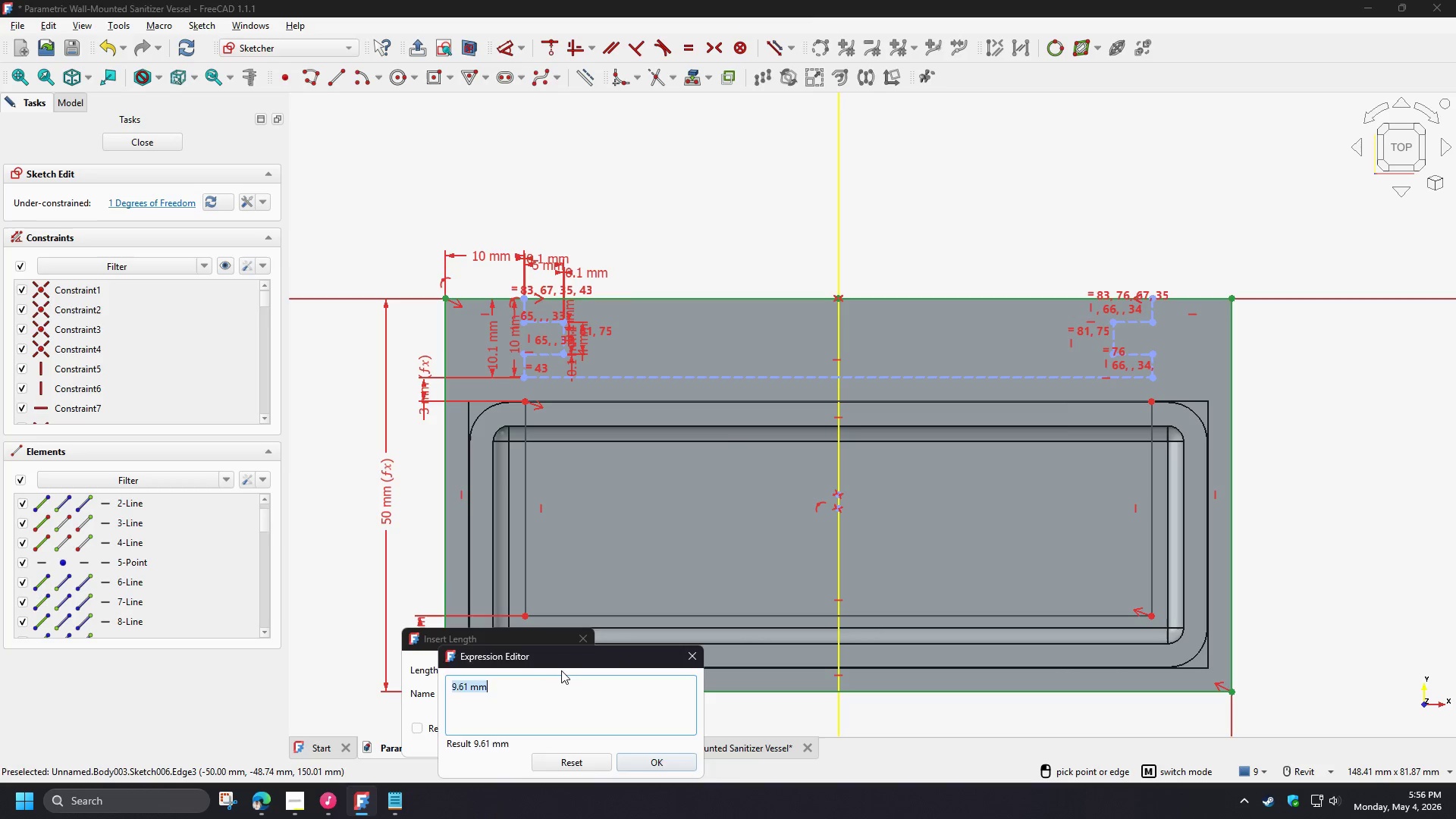 
type(sp)
 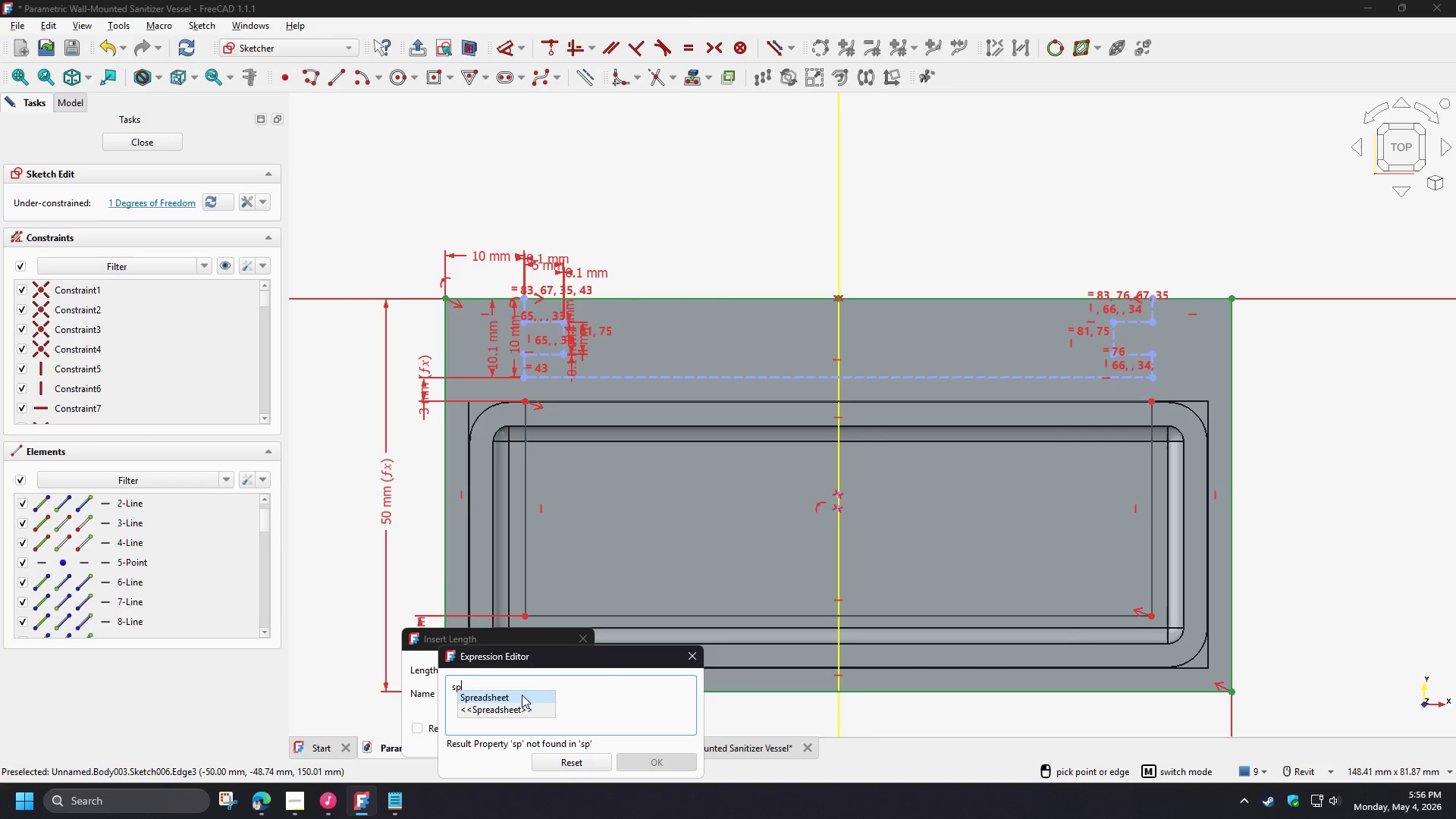 
left_click([521, 695])
 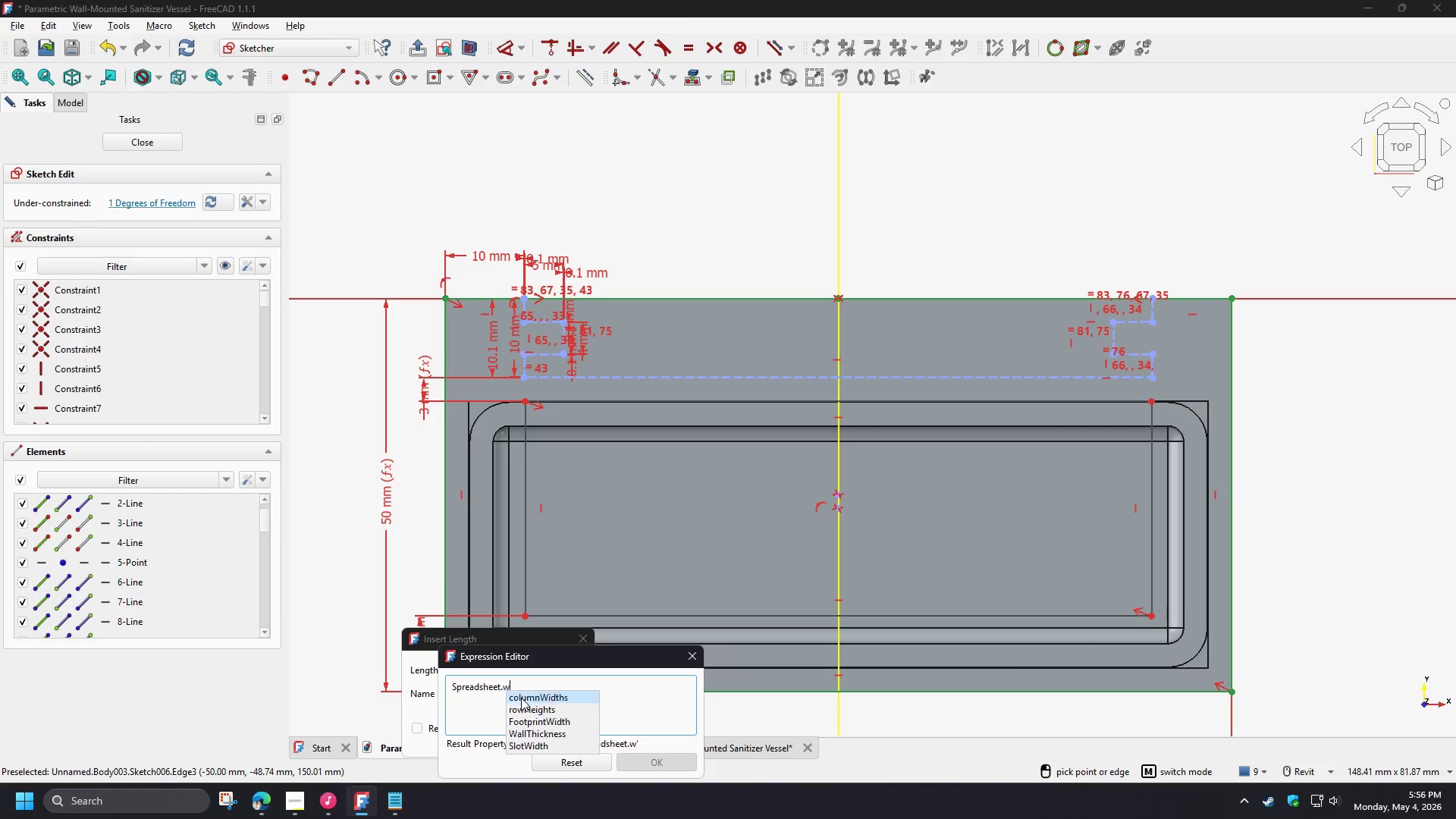 
type(wa)
 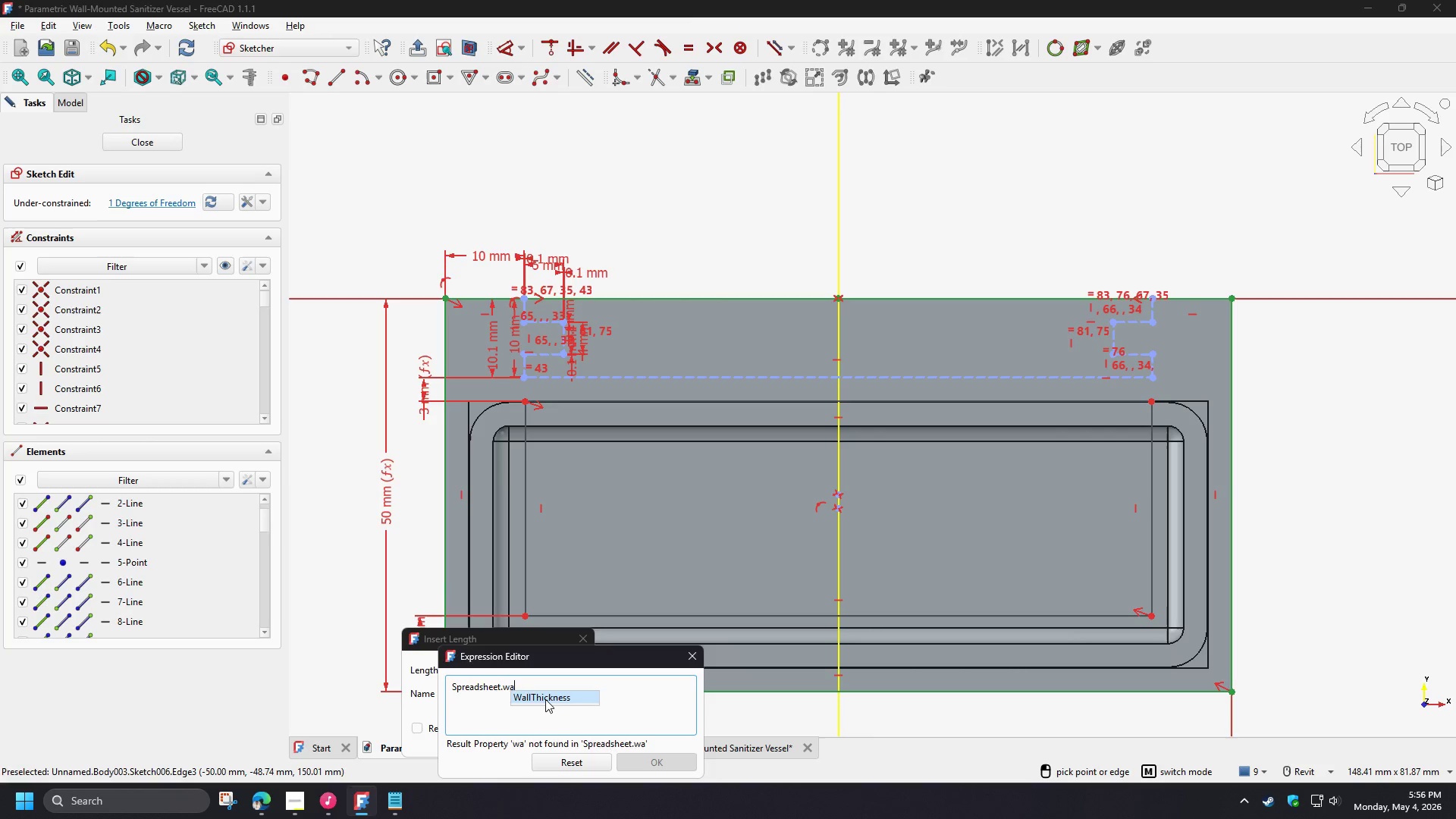 
left_click([545, 699])
 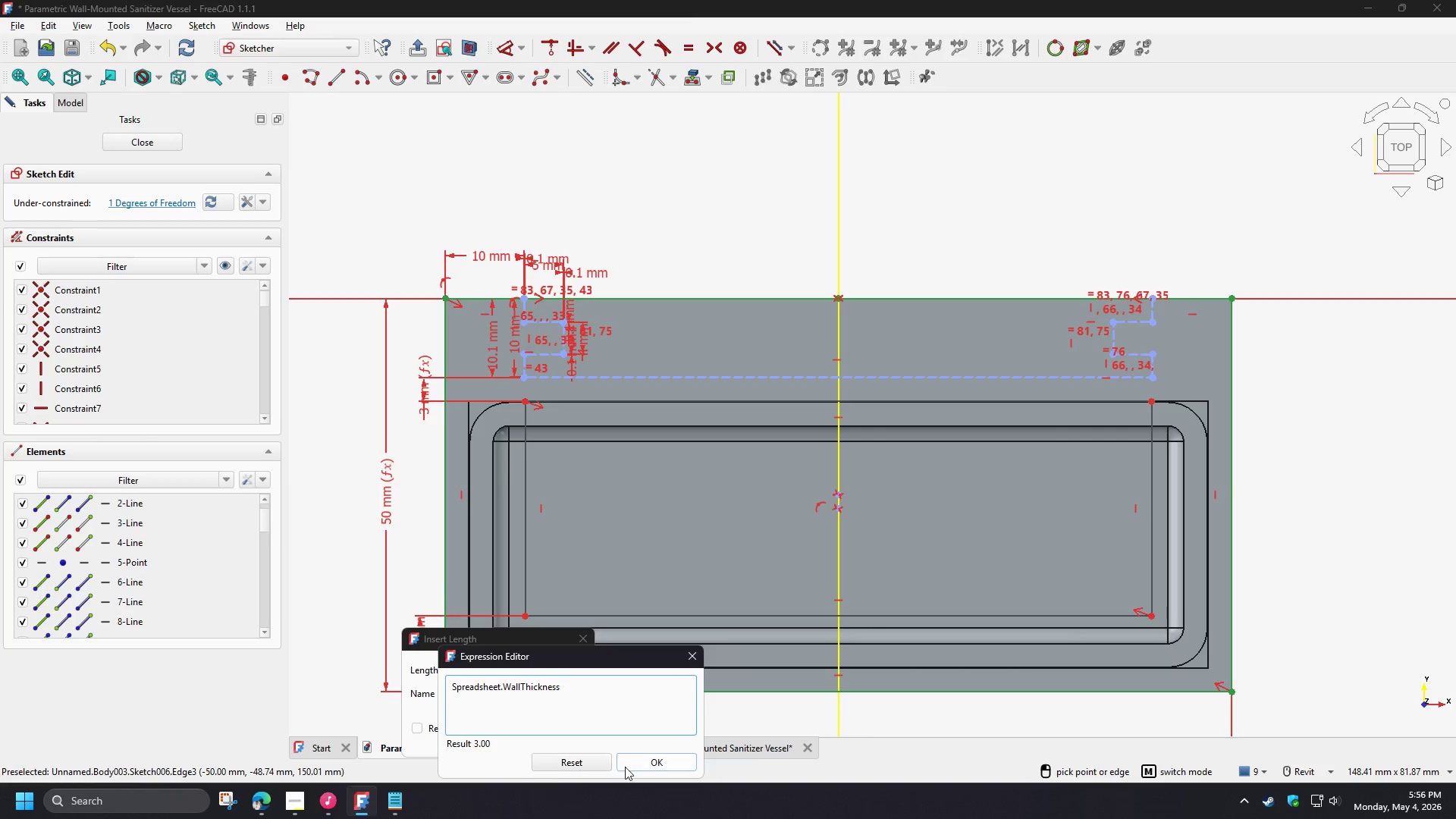 
left_click([648, 767])
 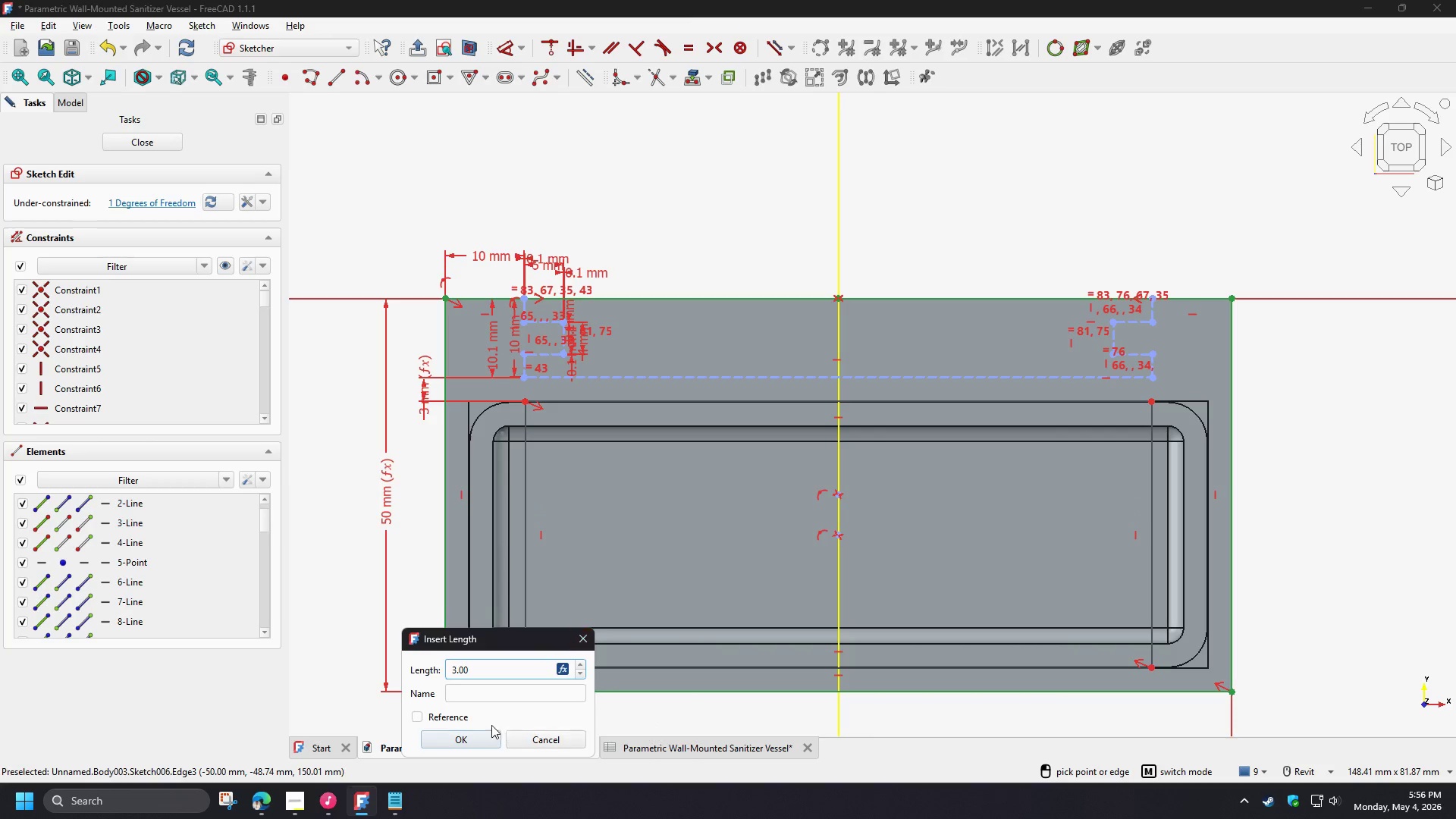 
left_click([471, 742])
 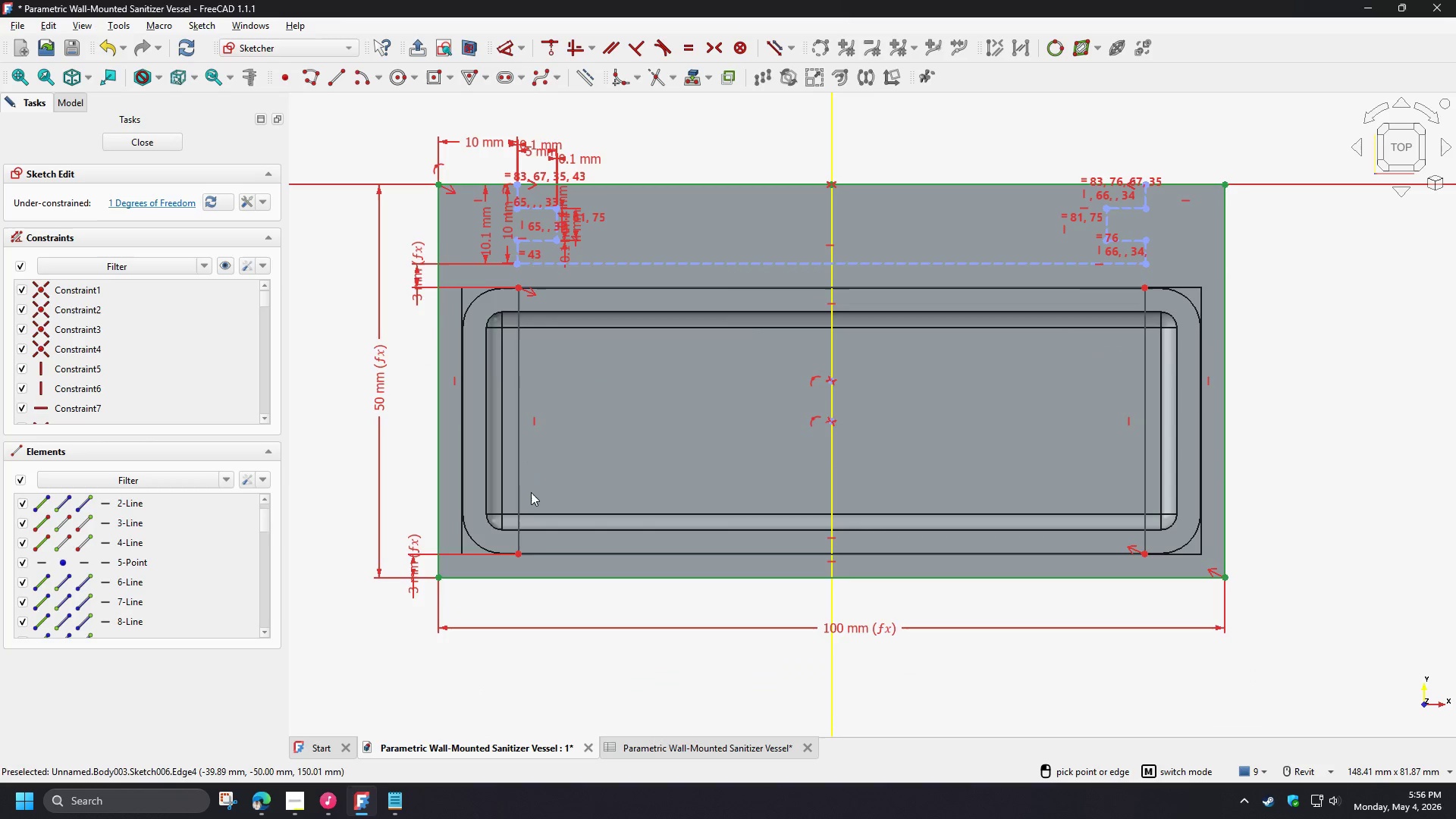 
right_click([515, 557])
 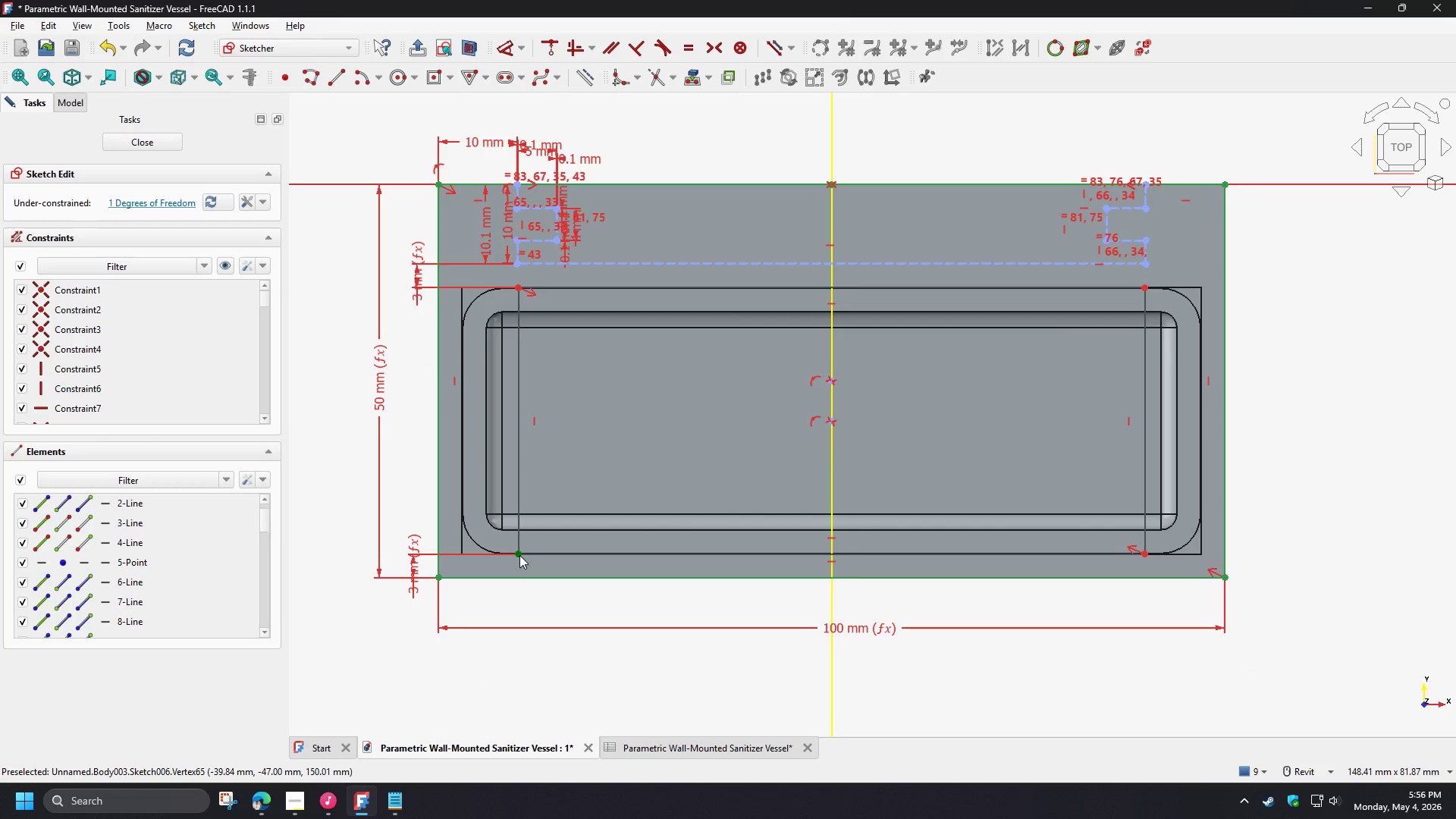 
left_click([519, 555])
 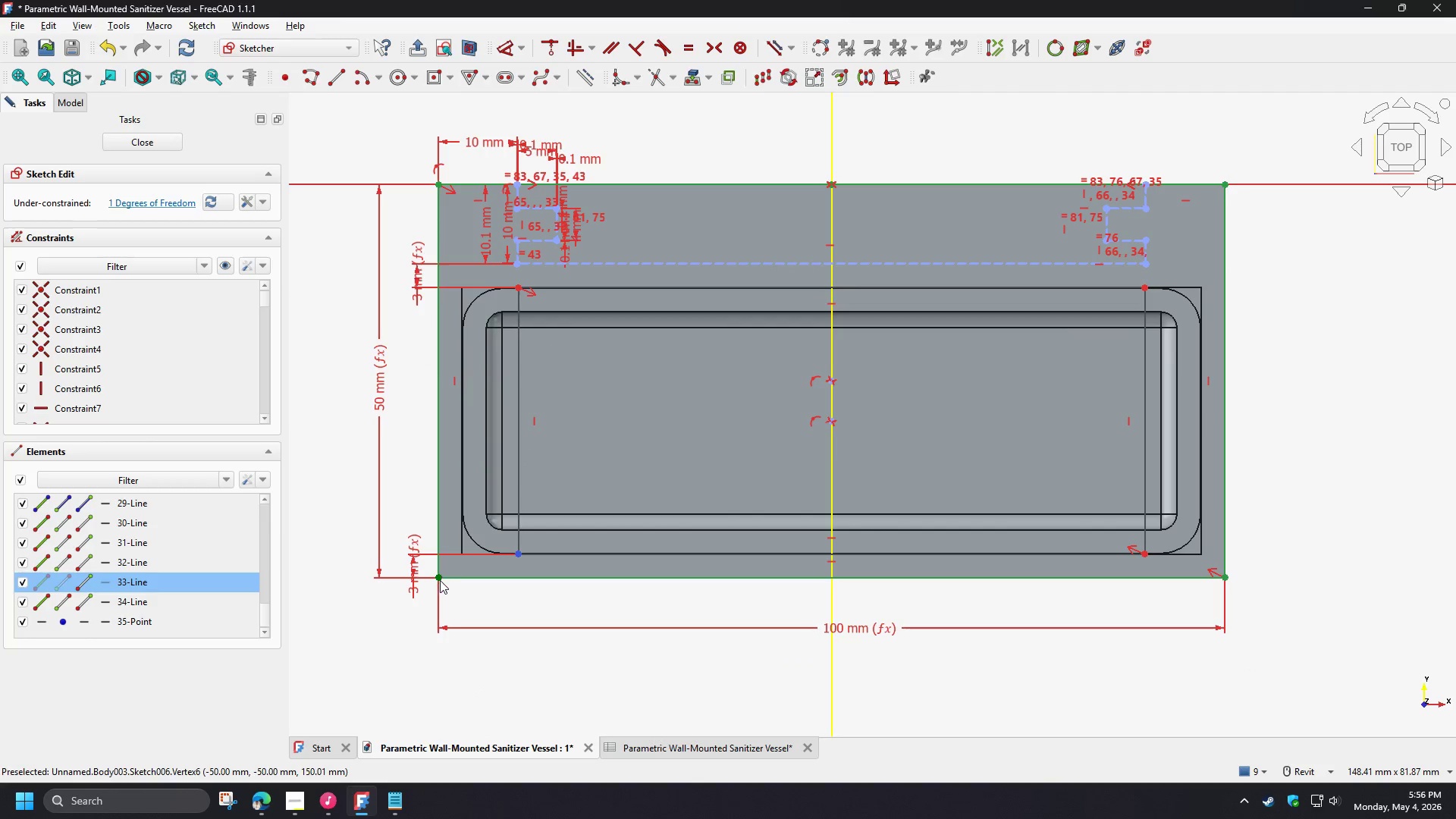 
left_click([439, 580])
 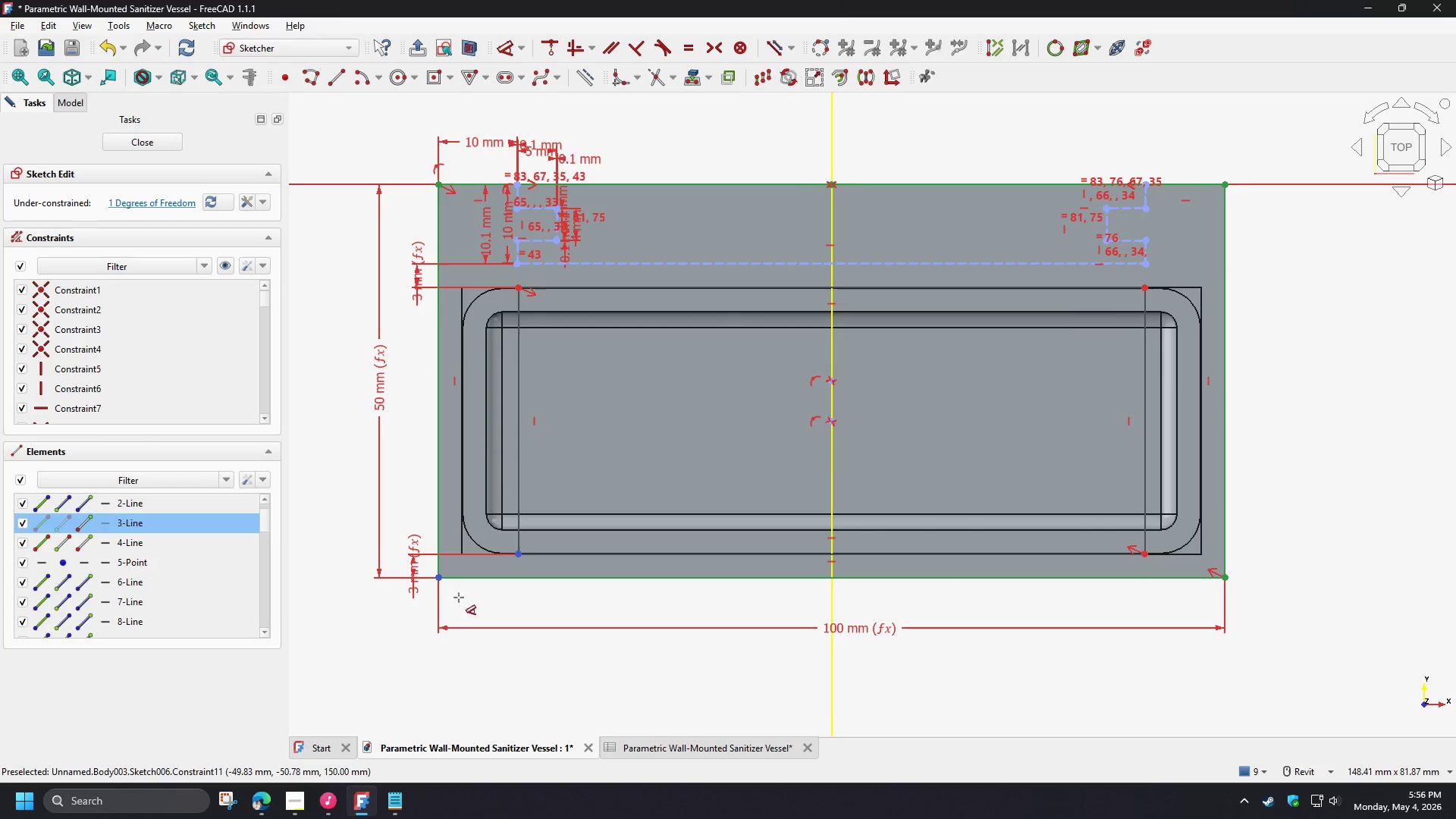 
key(D)
 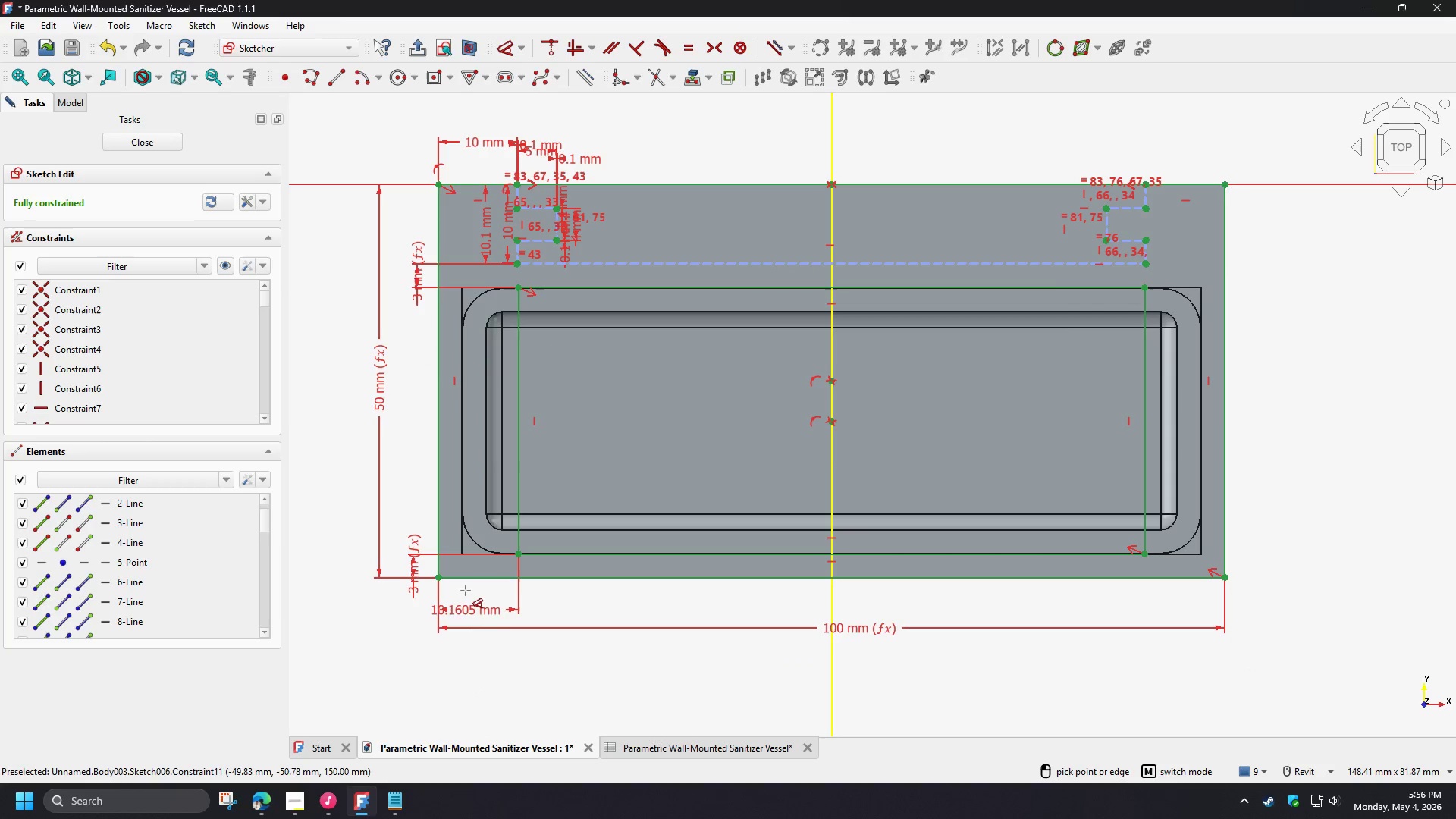 
left_click([469, 589])
 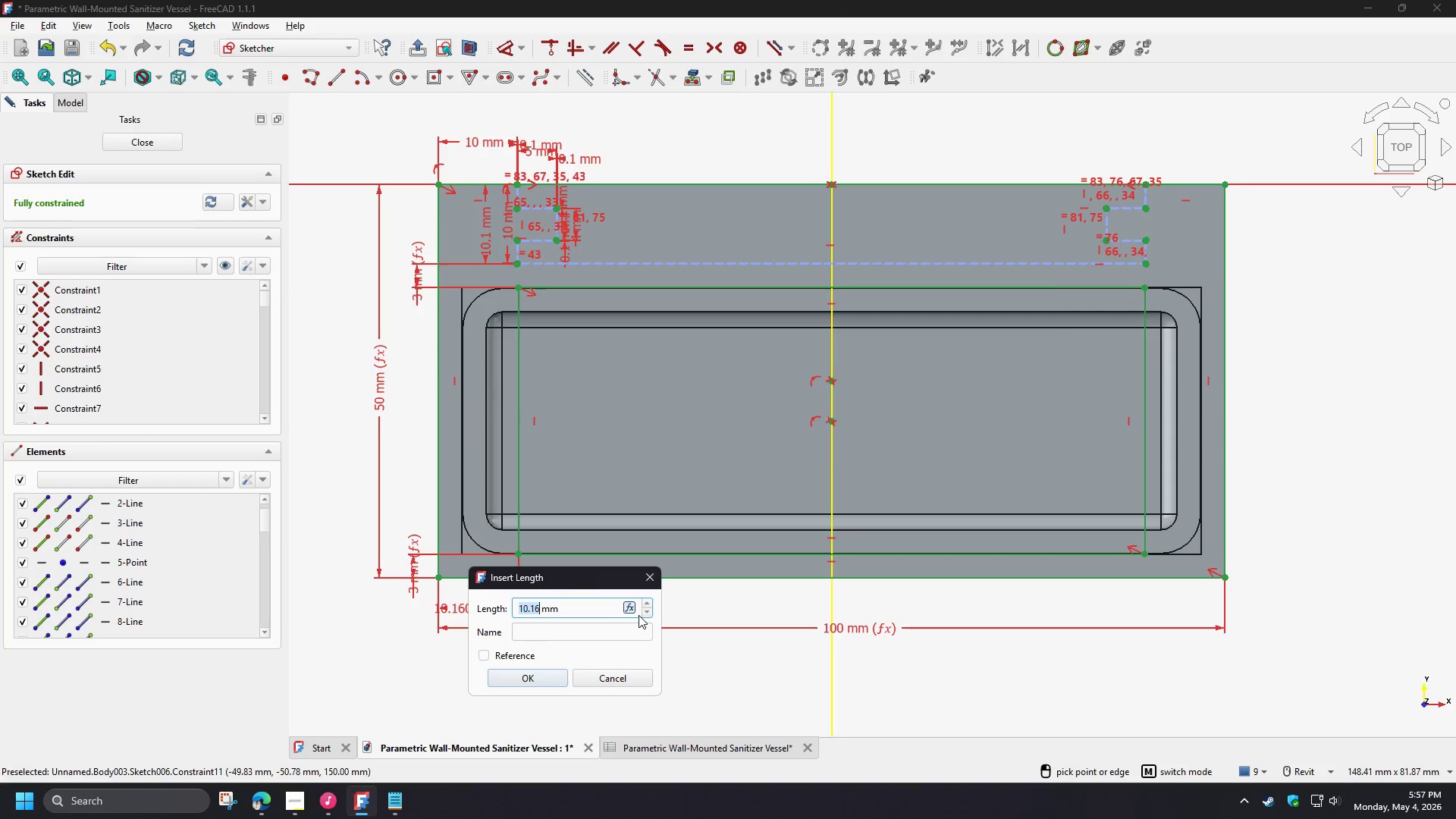 
left_click([631, 610])
 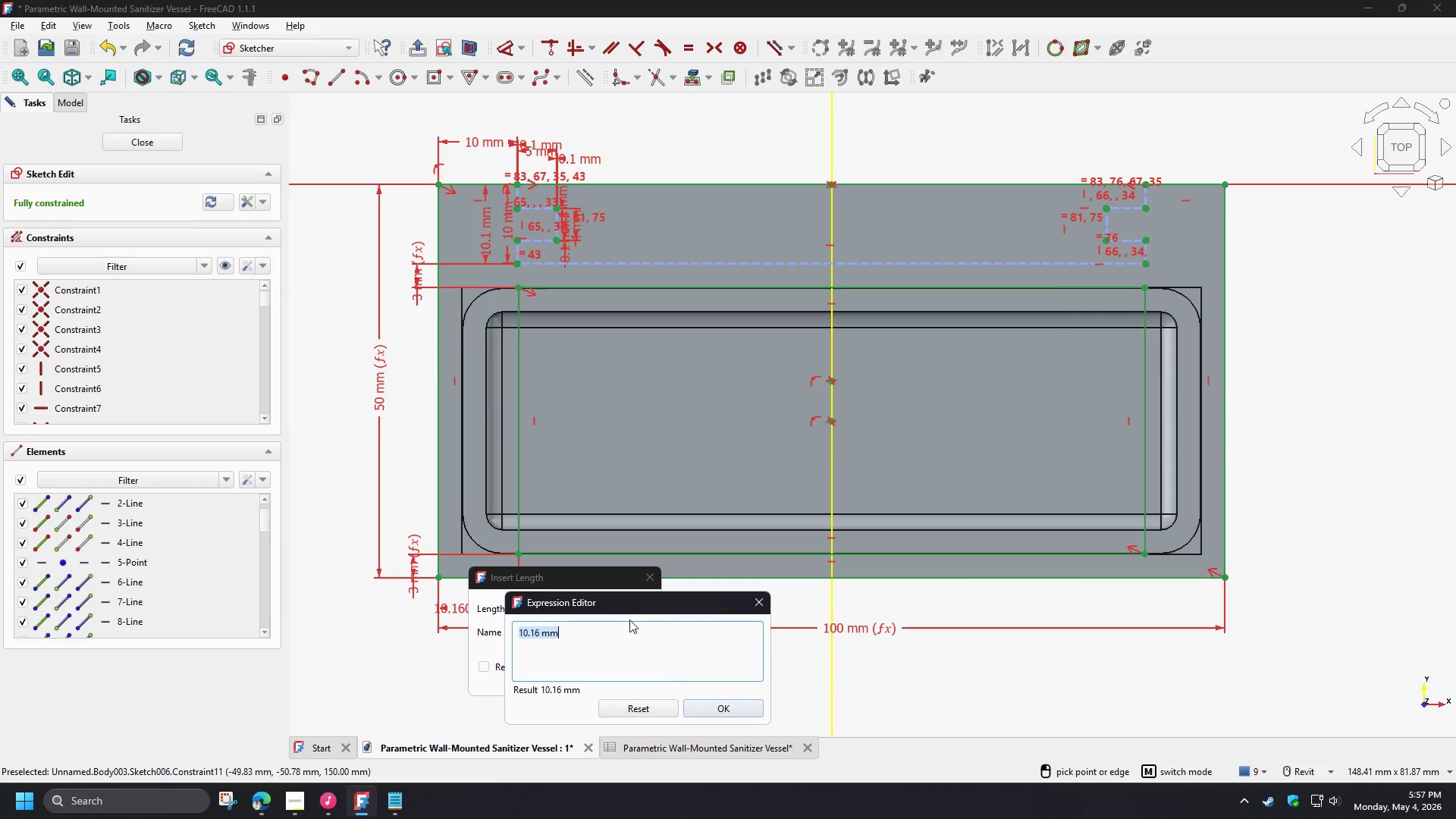 
type(sp)
 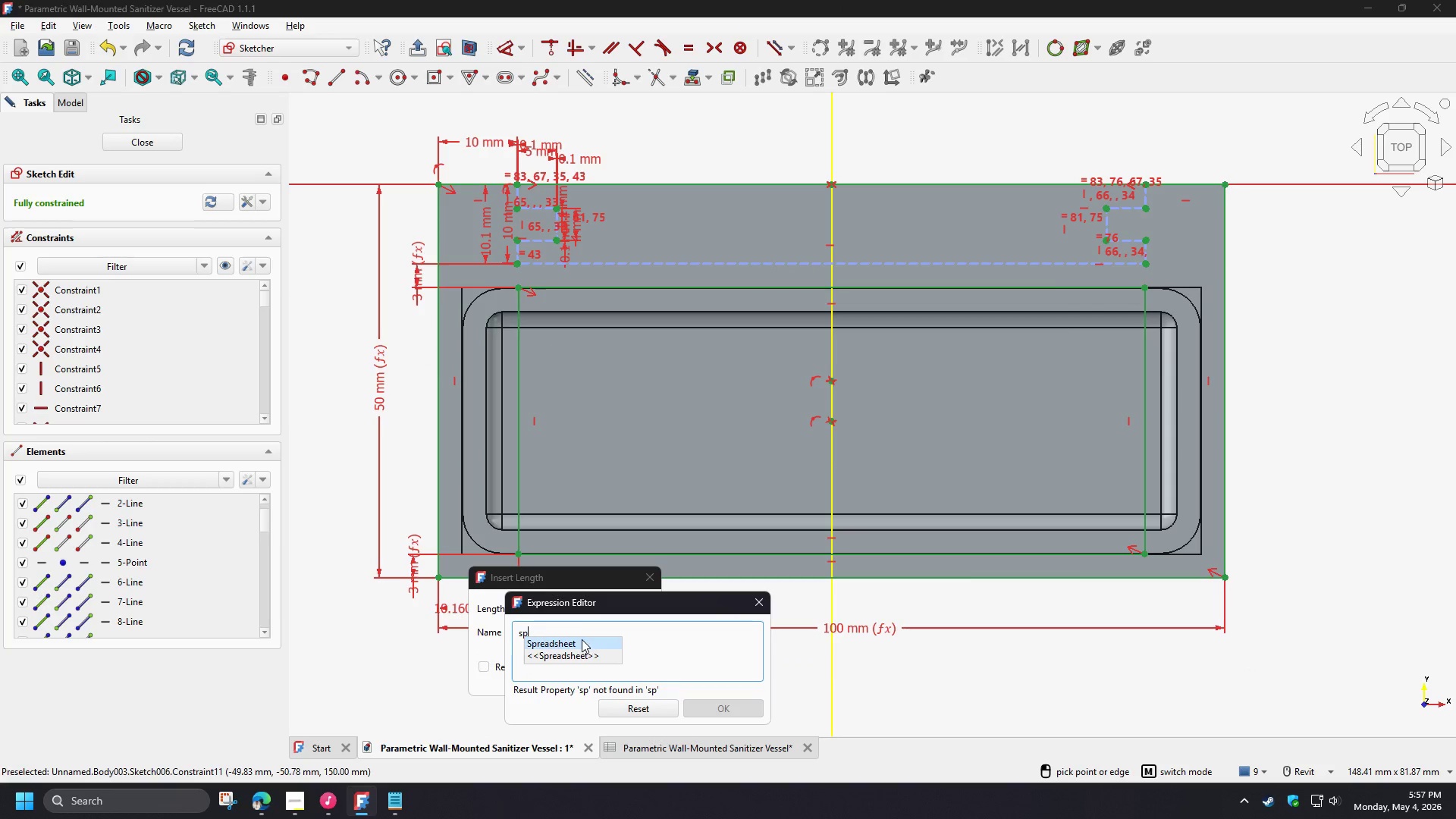 
left_click([579, 643])
 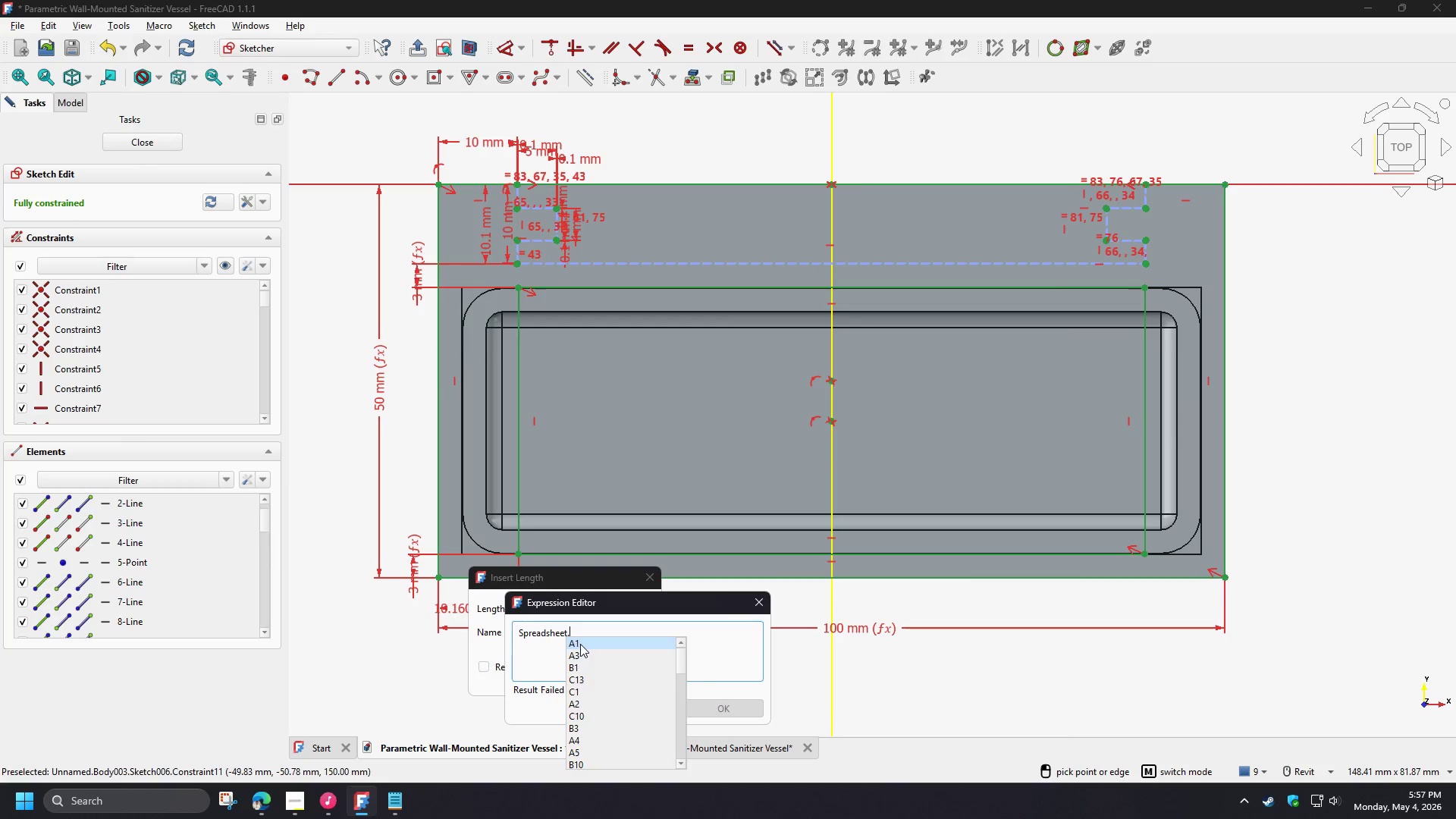 
type(wa)
 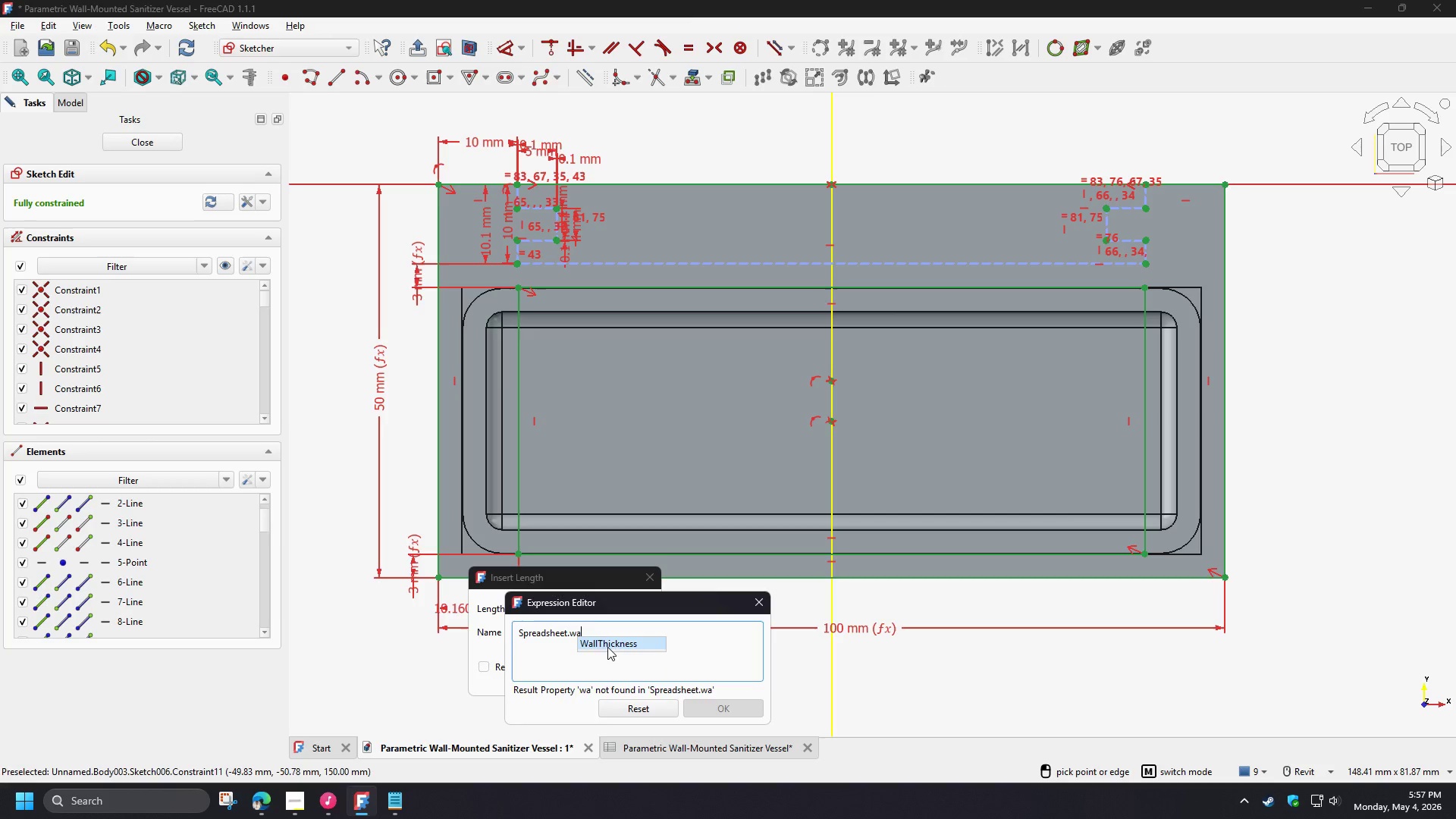 
left_click([608, 647])
 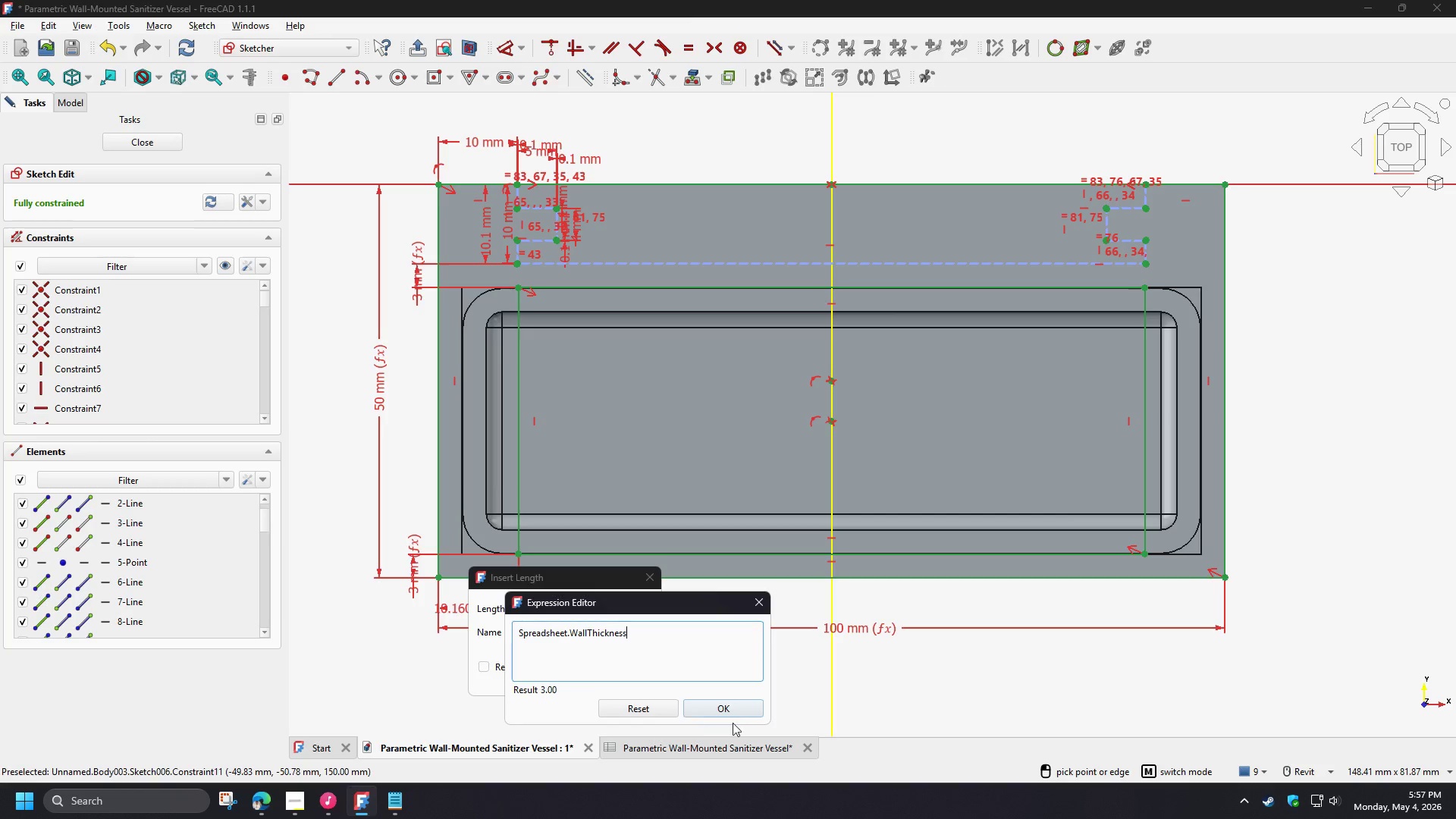 
left_click([736, 707])
 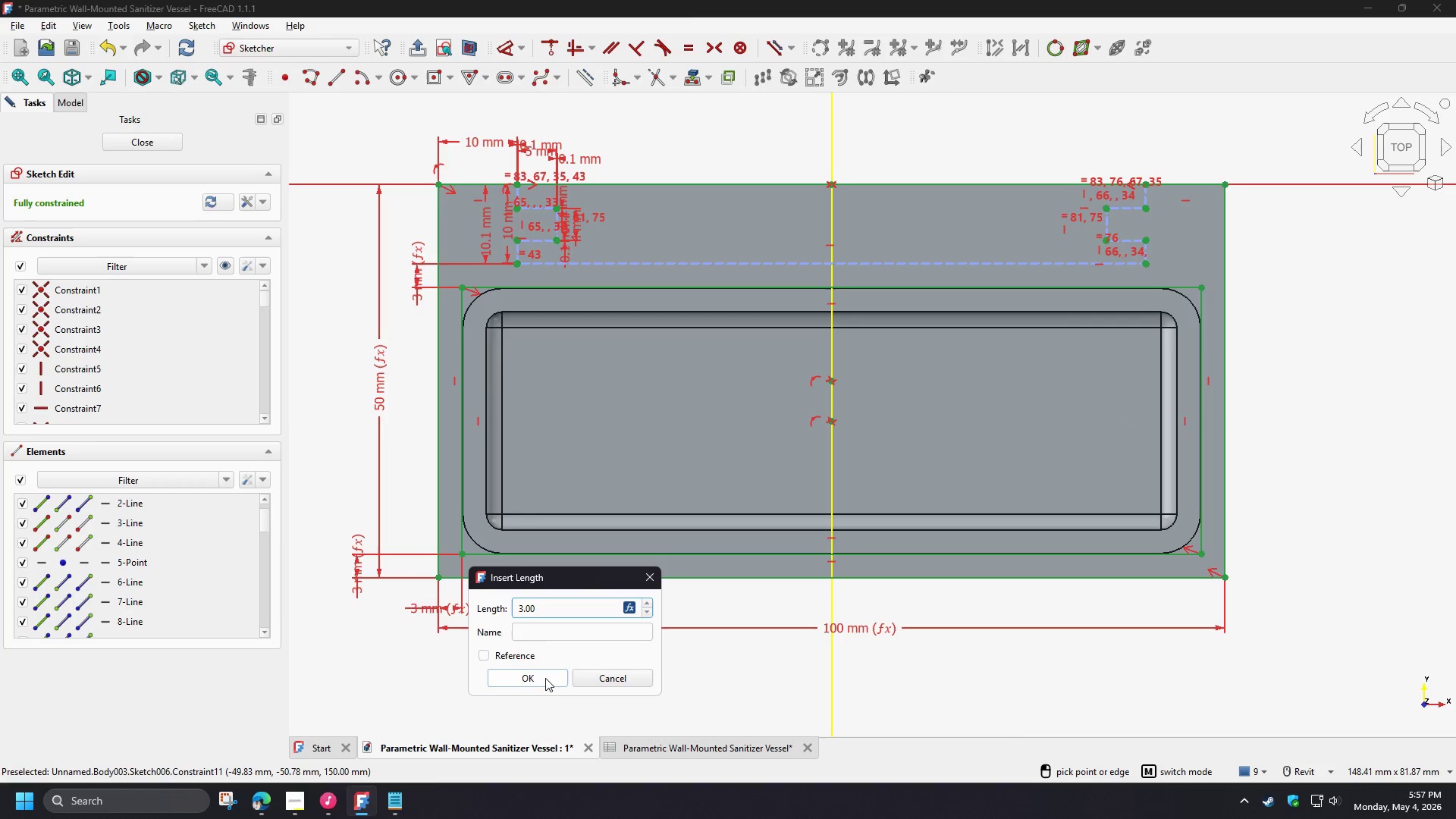 
left_click([543, 679])
 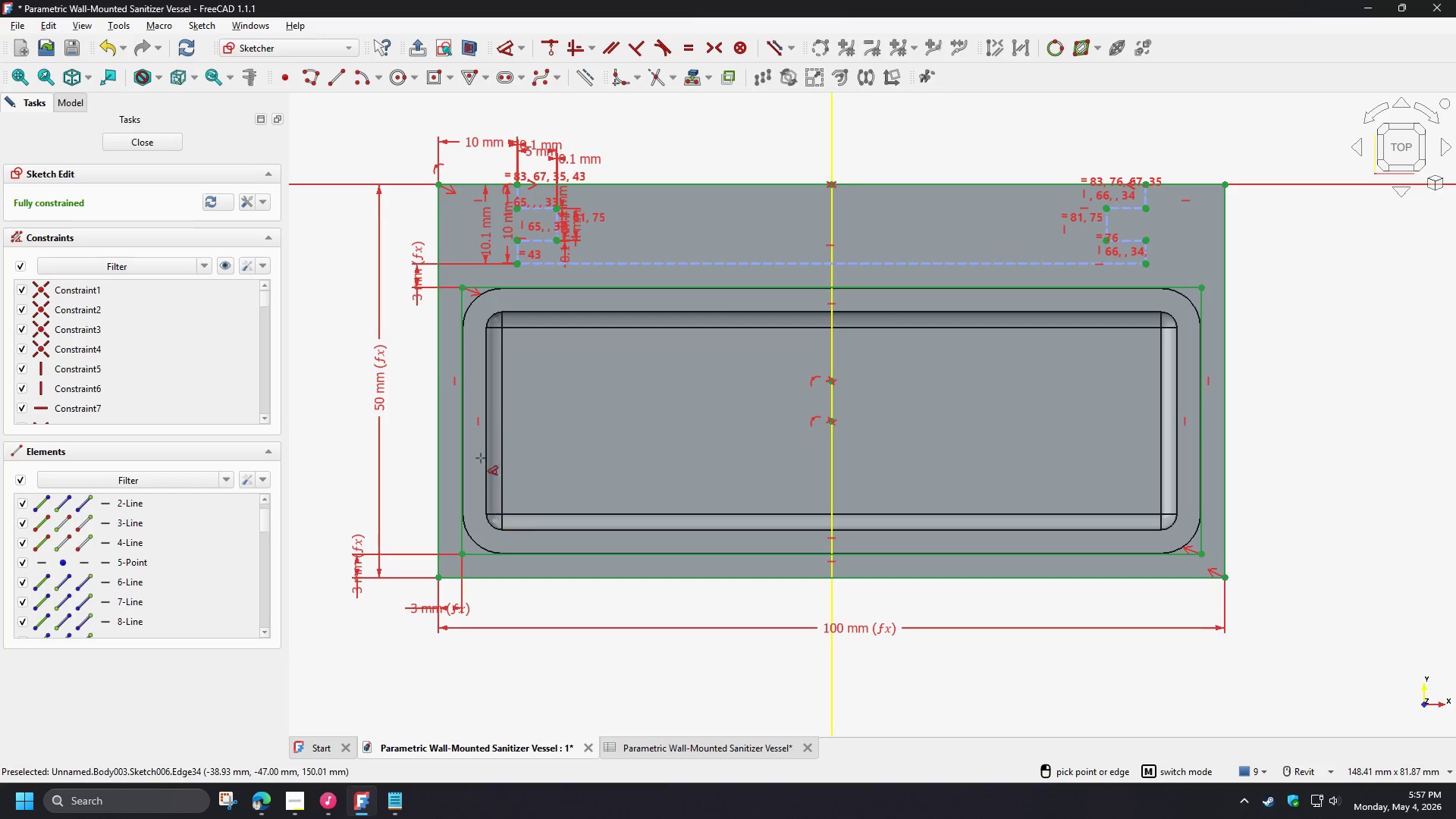 
right_click([582, 401])
 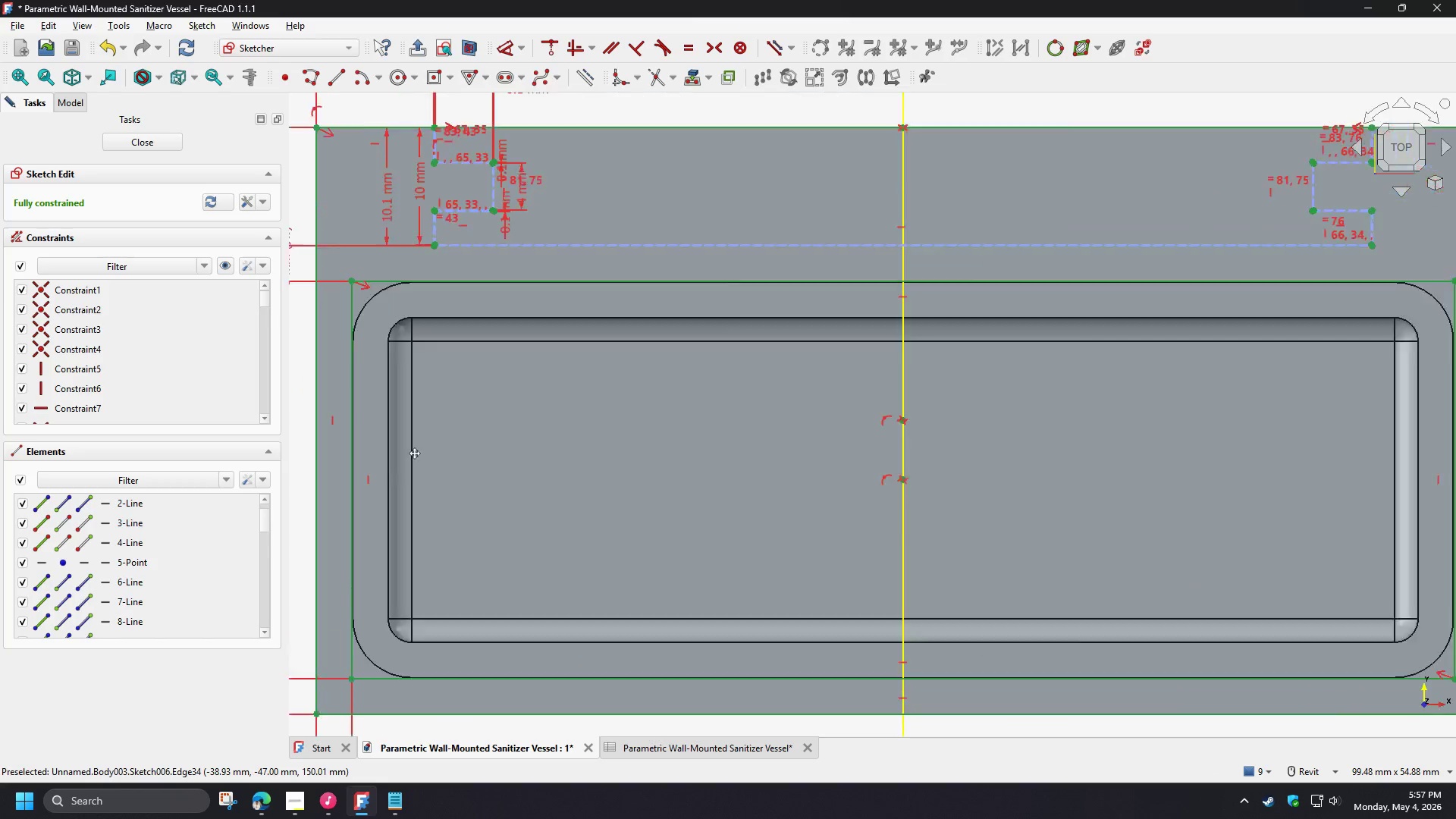 
scroll: coordinate [491, 405], scroll_direction: up, amount: 2.0
 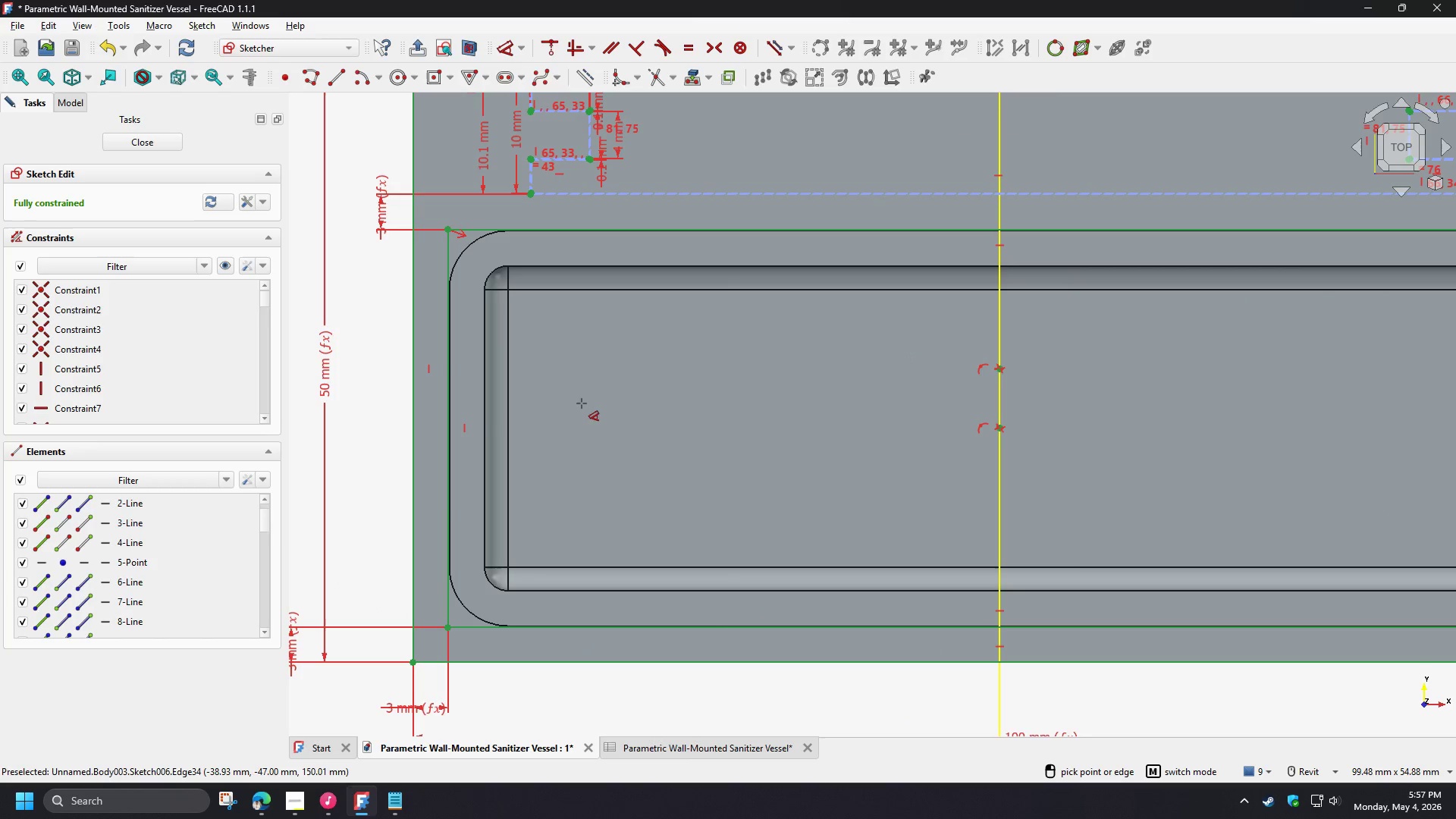 
scroll: coordinate [400, 457], scroll_direction: down, amount: 1.0
 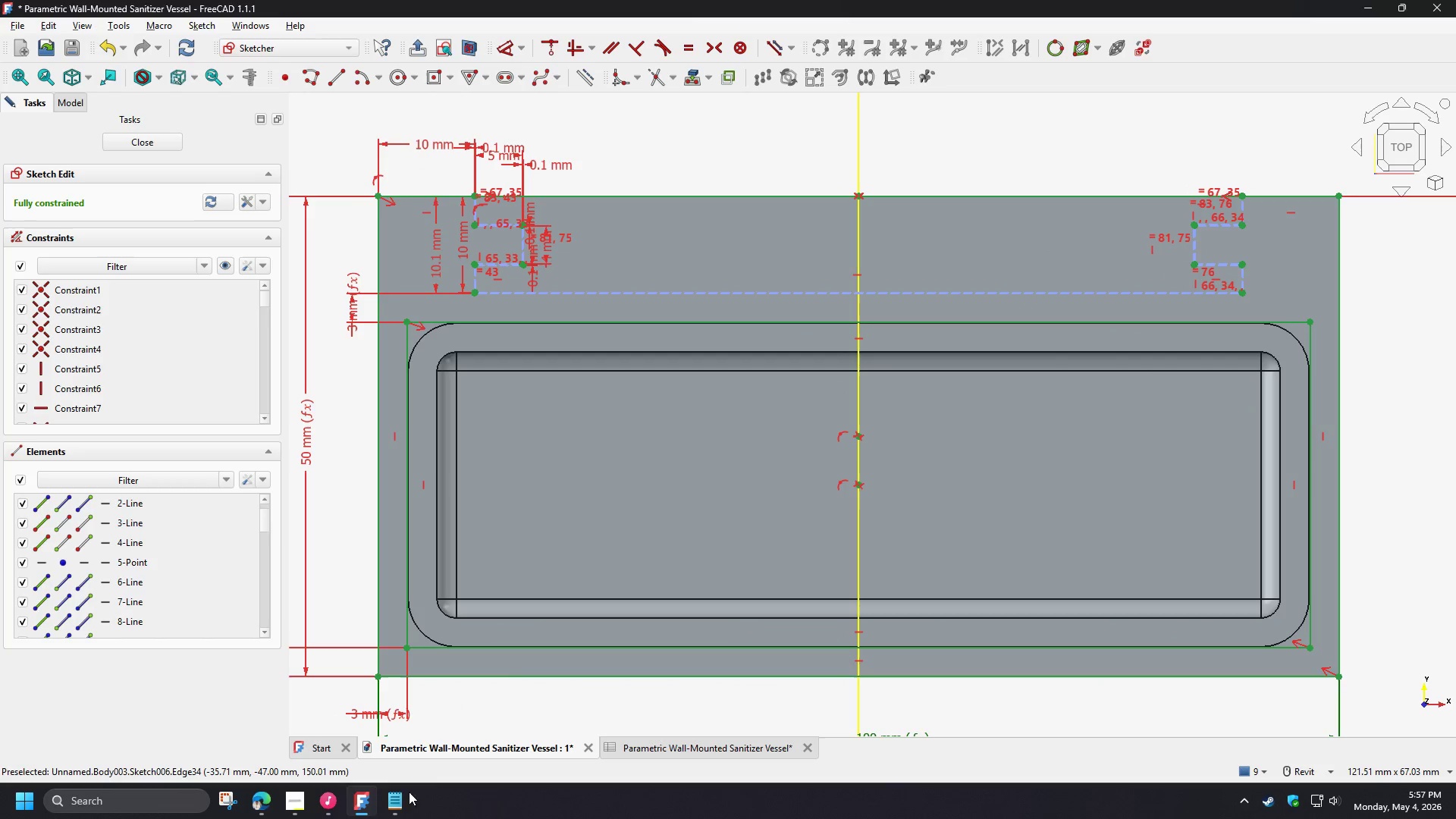 
left_click([293, 797])